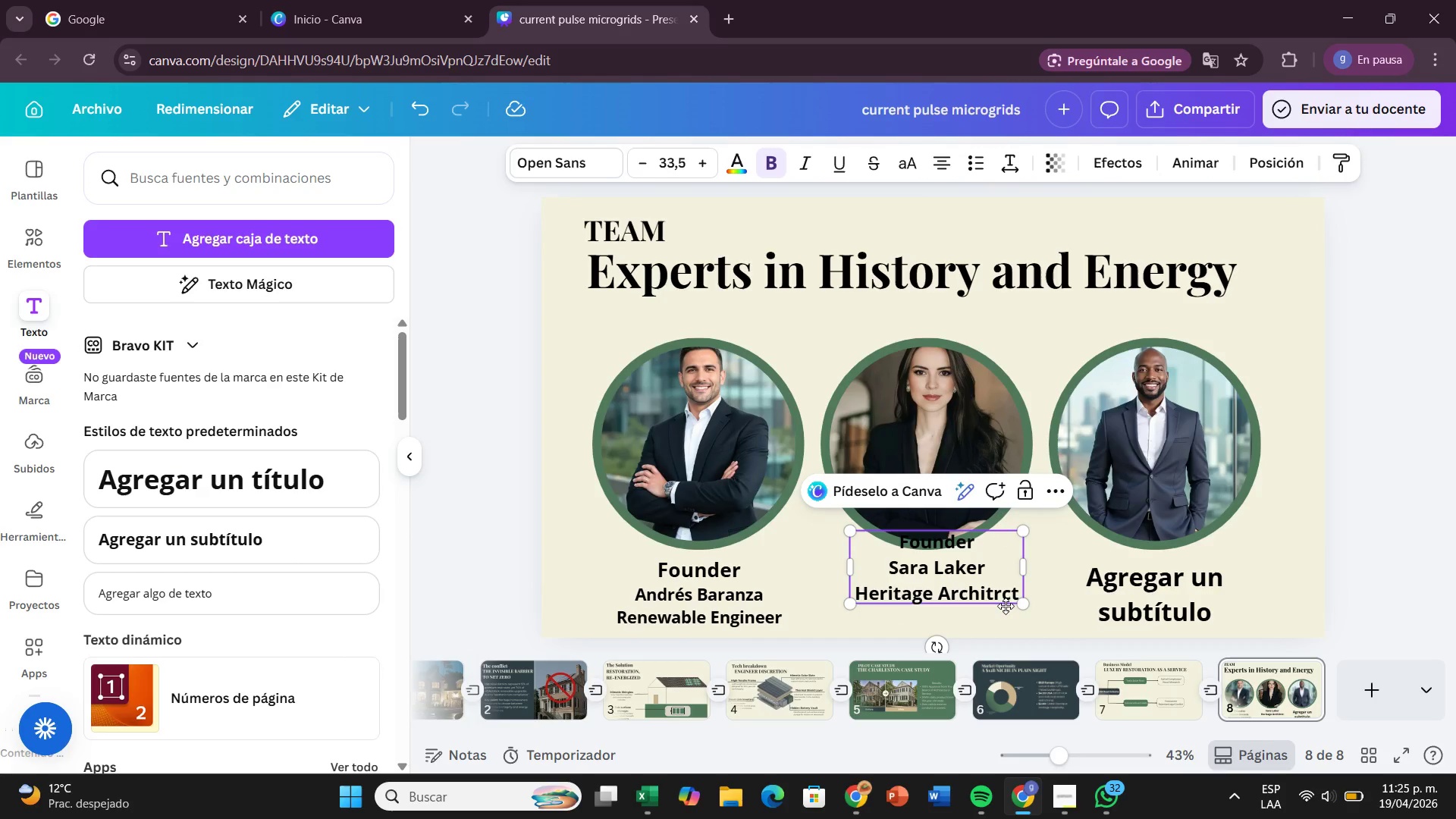 
key(Backspace)
 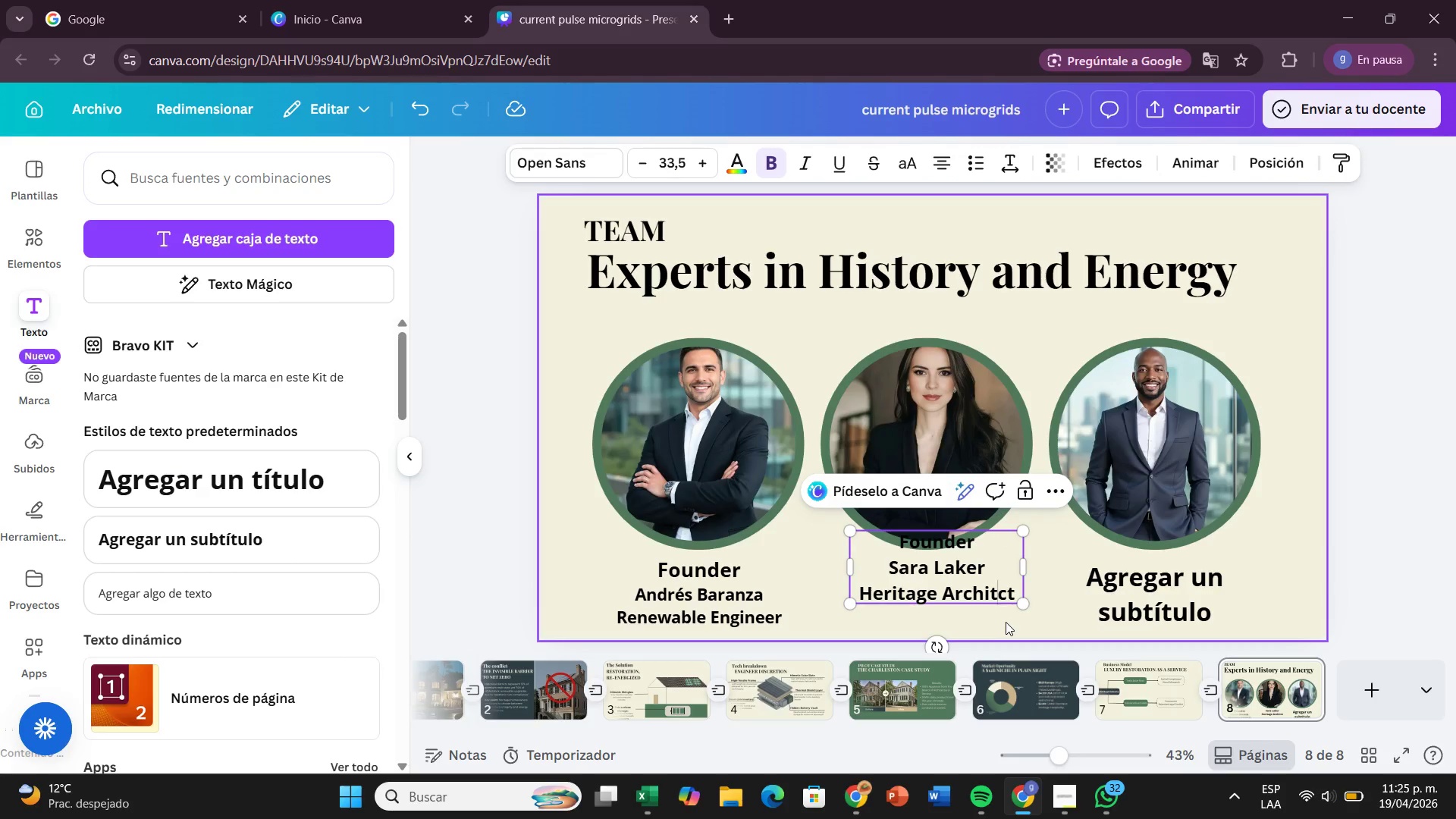 
key(E)
 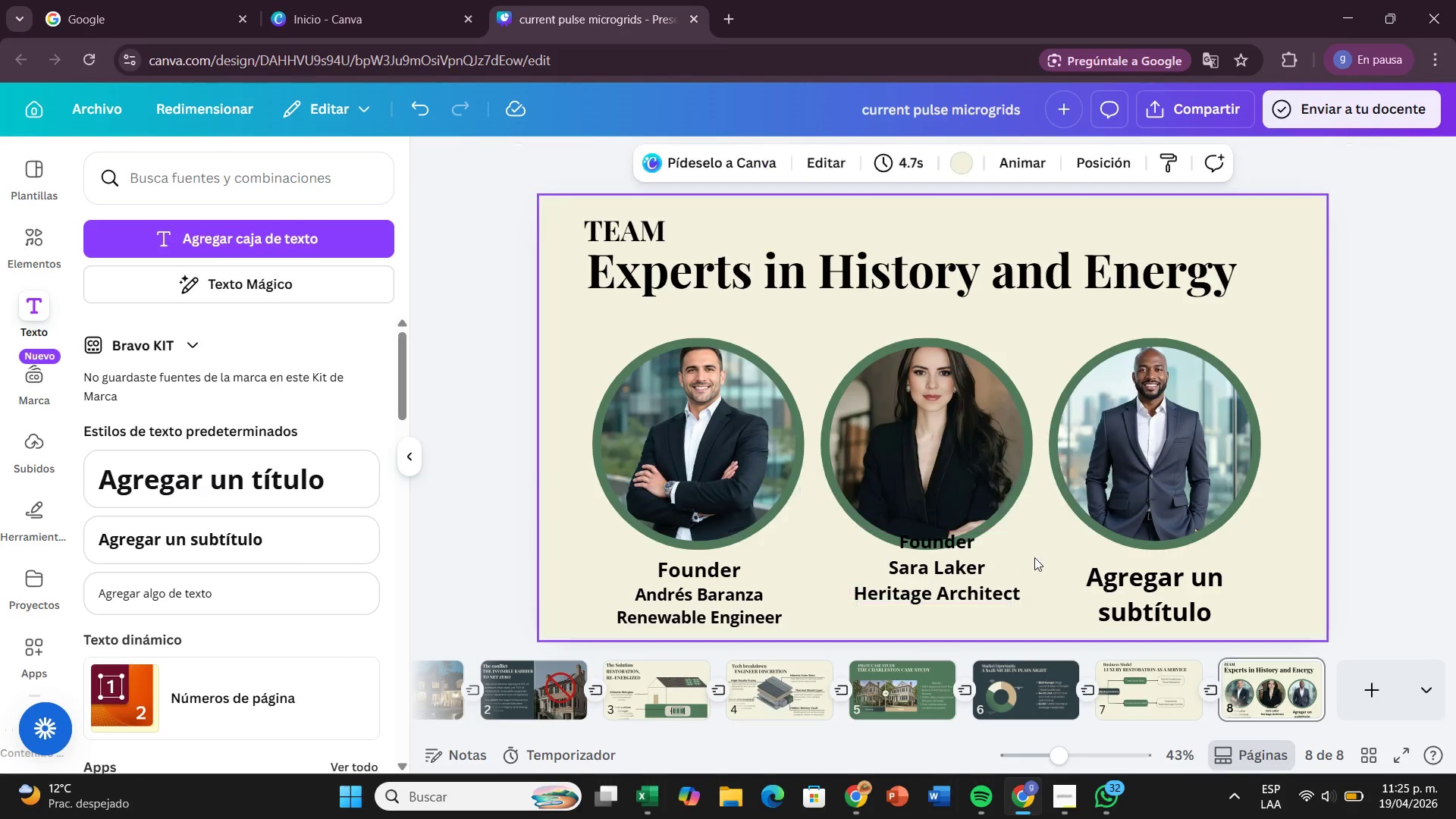 
left_click_drag(start_coordinate=[995, 566], to_coordinate=[991, 593])
 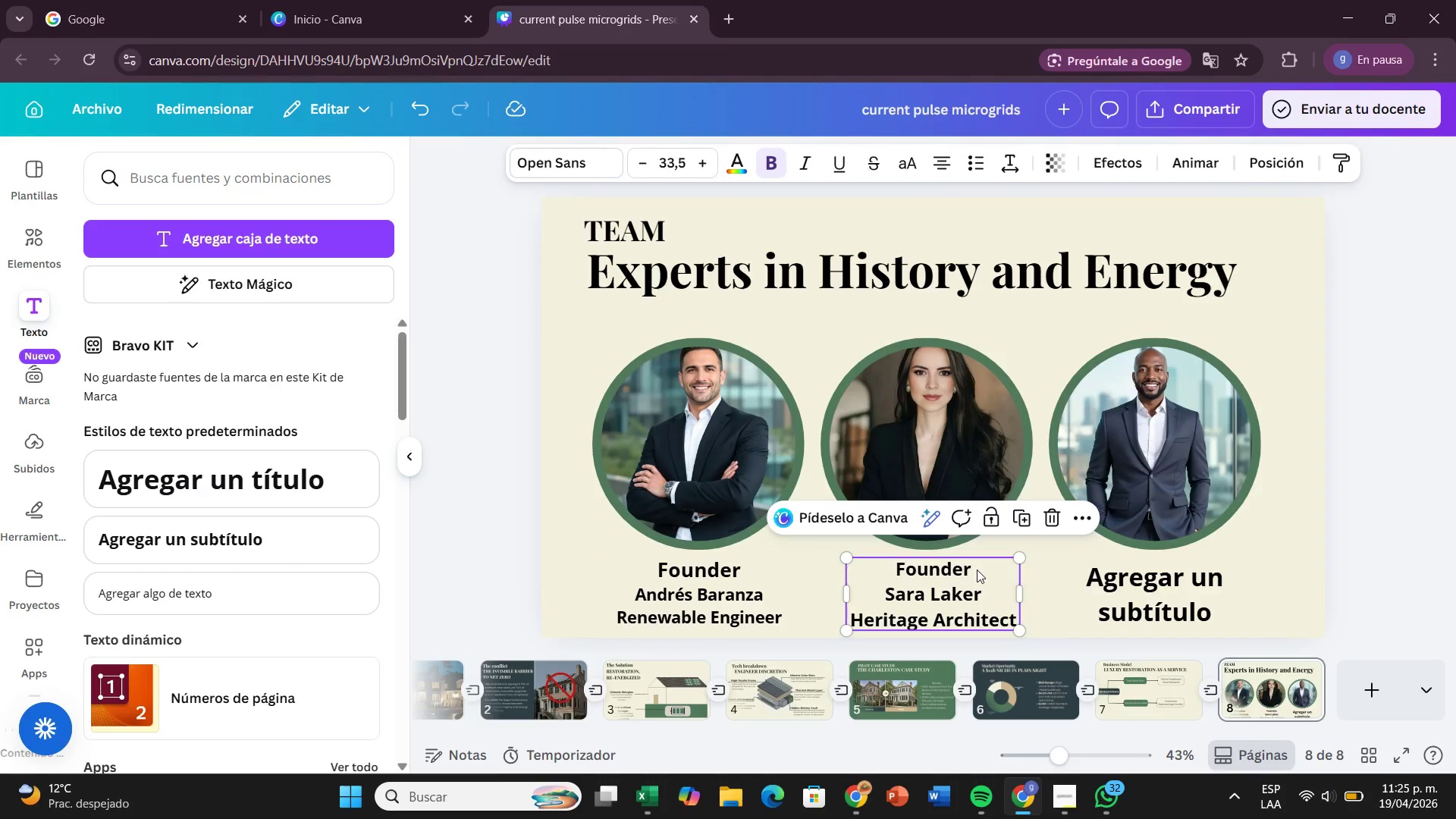 
left_click([977, 570])
 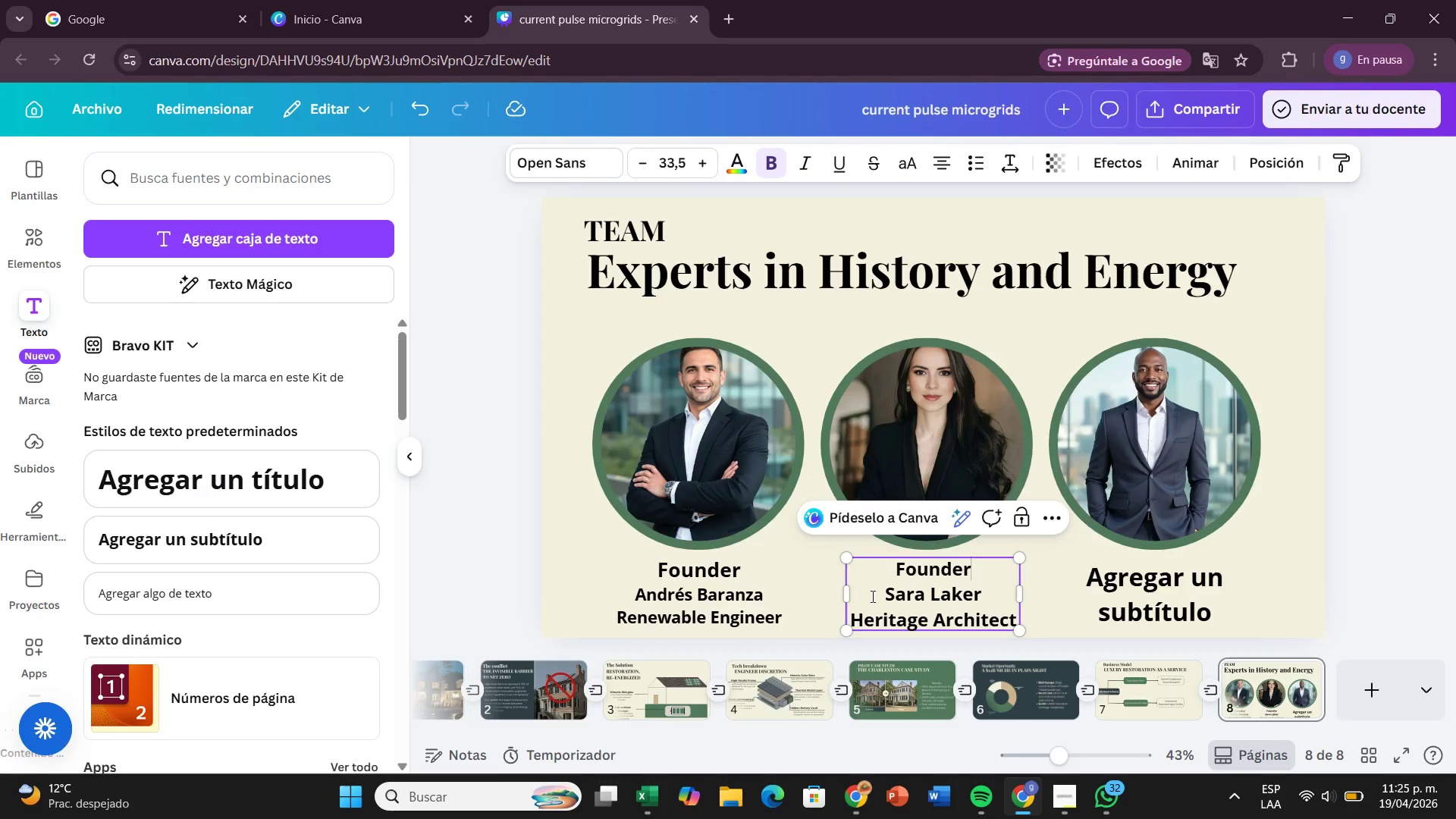 
left_click_drag(start_coordinate=[871, 595], to_coordinate=[1034, 631])
 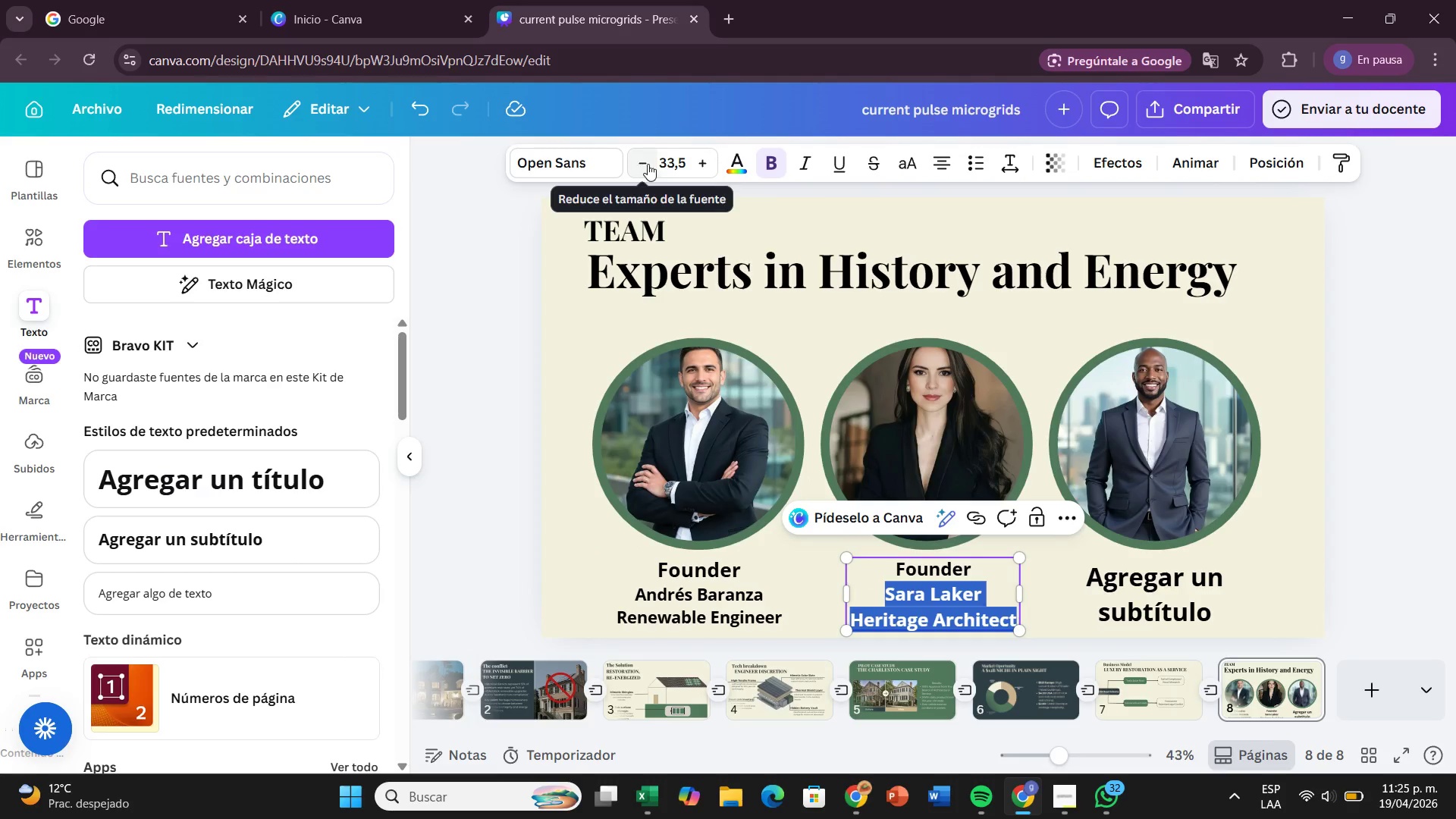 
left_click([676, 161])
 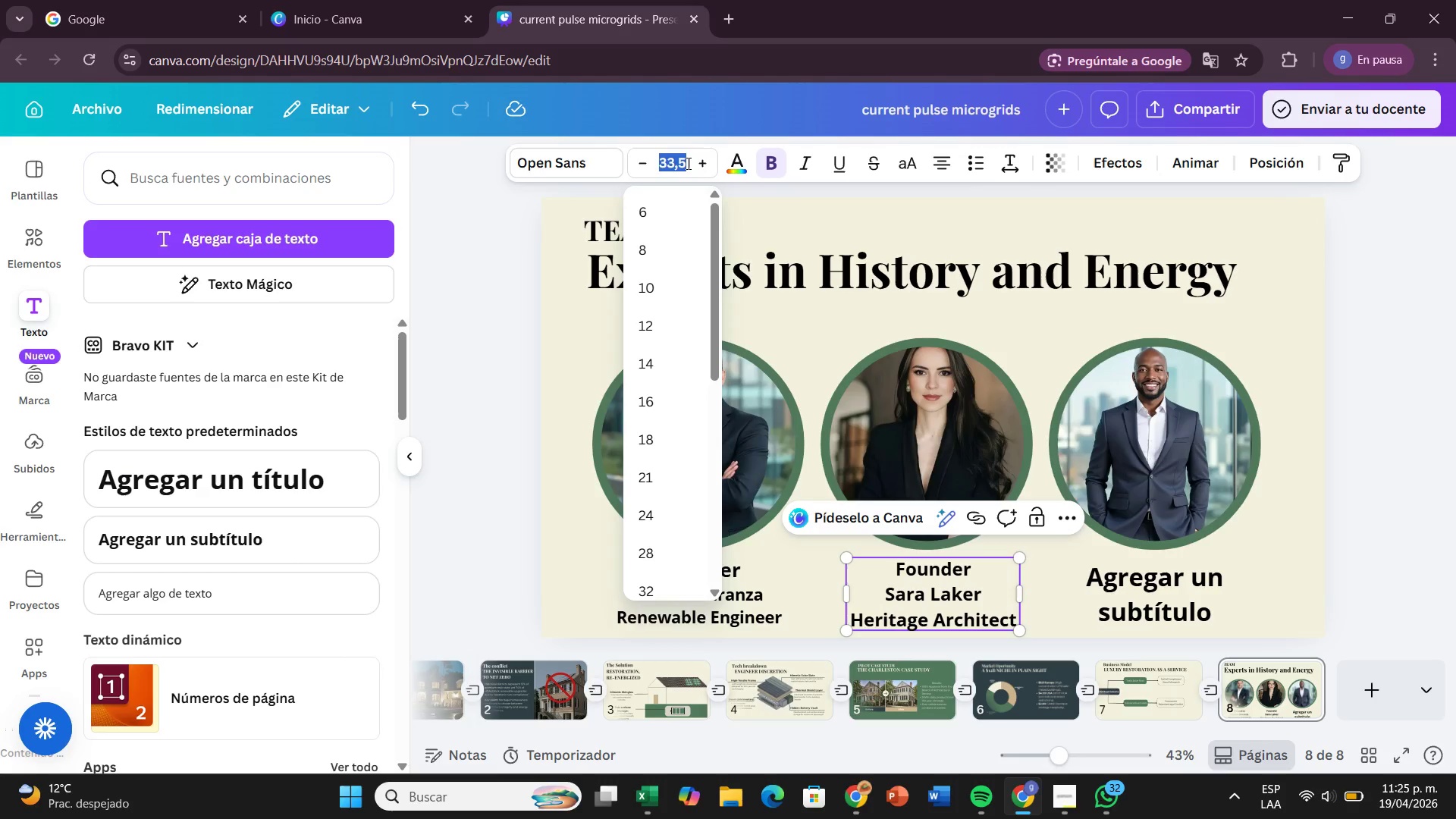 
key(Backspace)
type(30)
 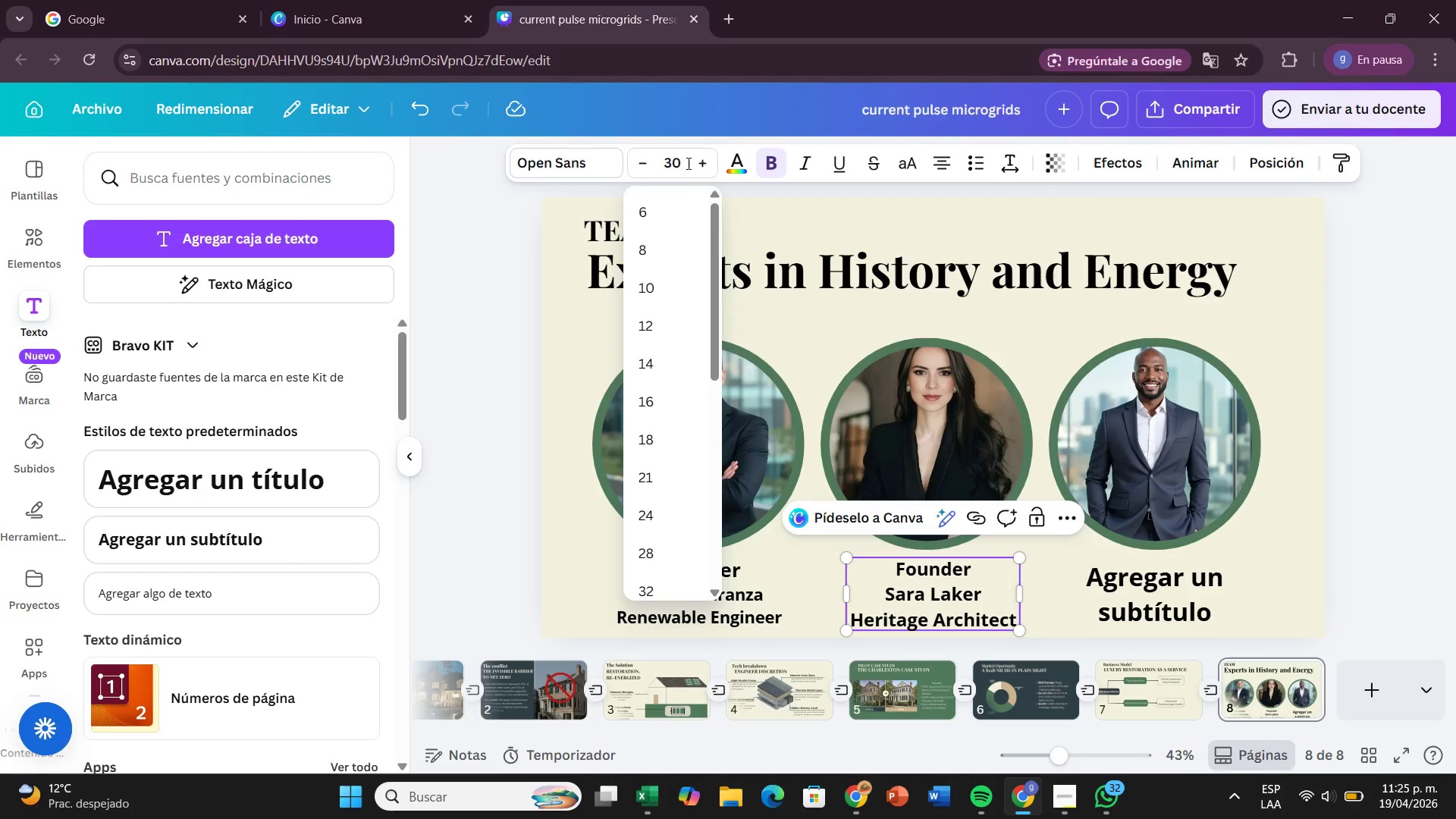 
key(Enter)
 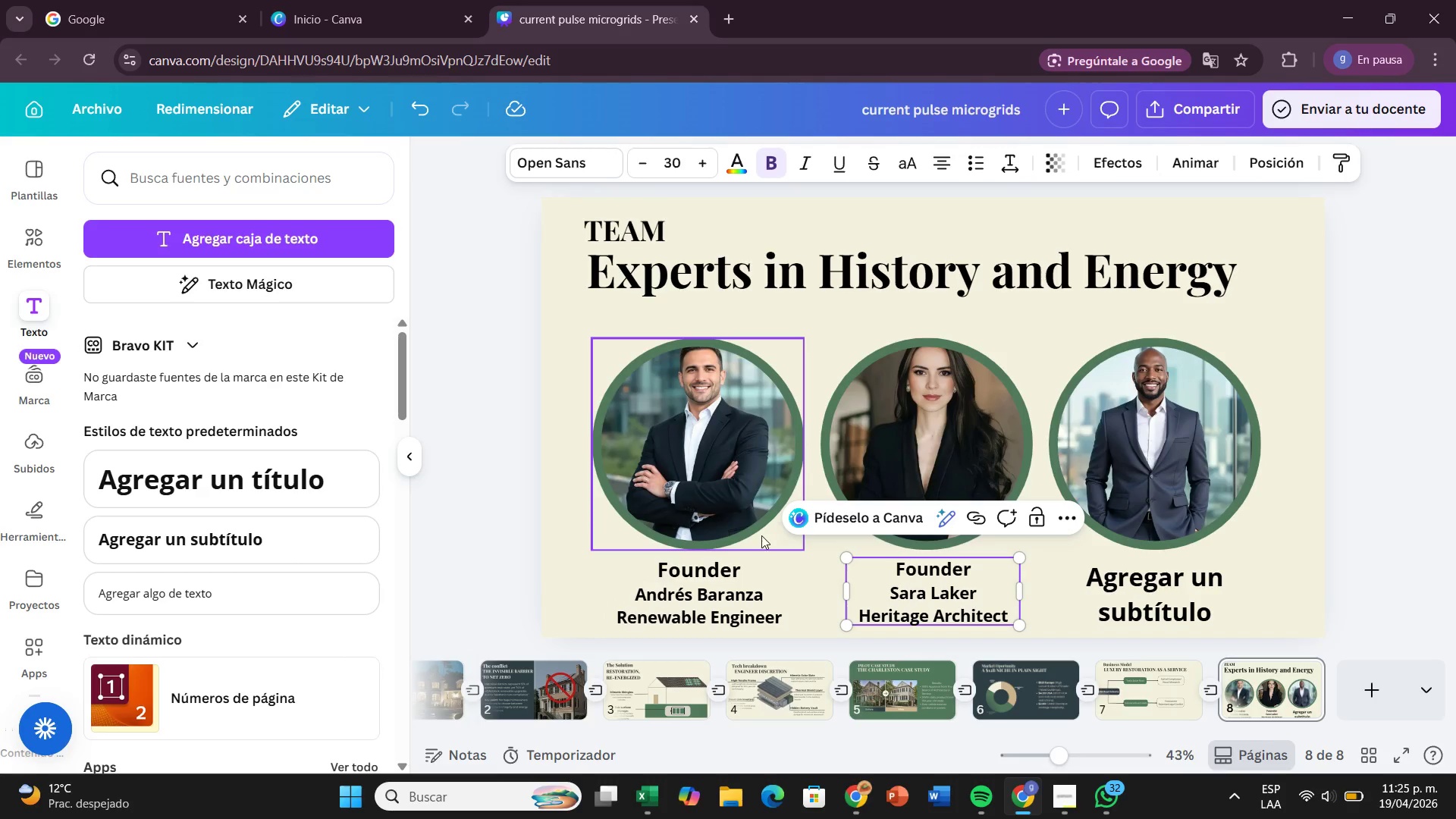 
left_click([731, 575])
 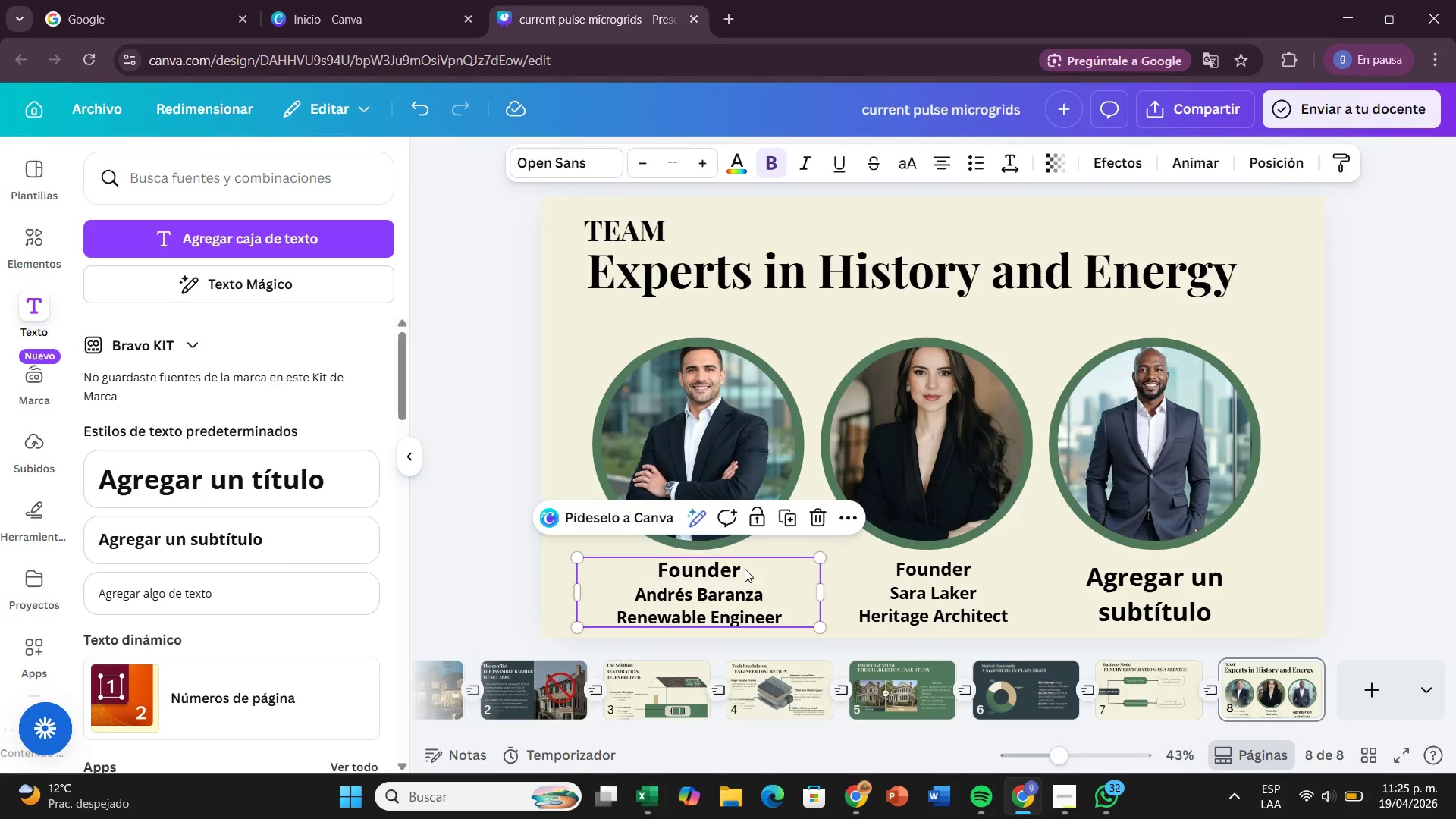 
left_click([745, 569])
 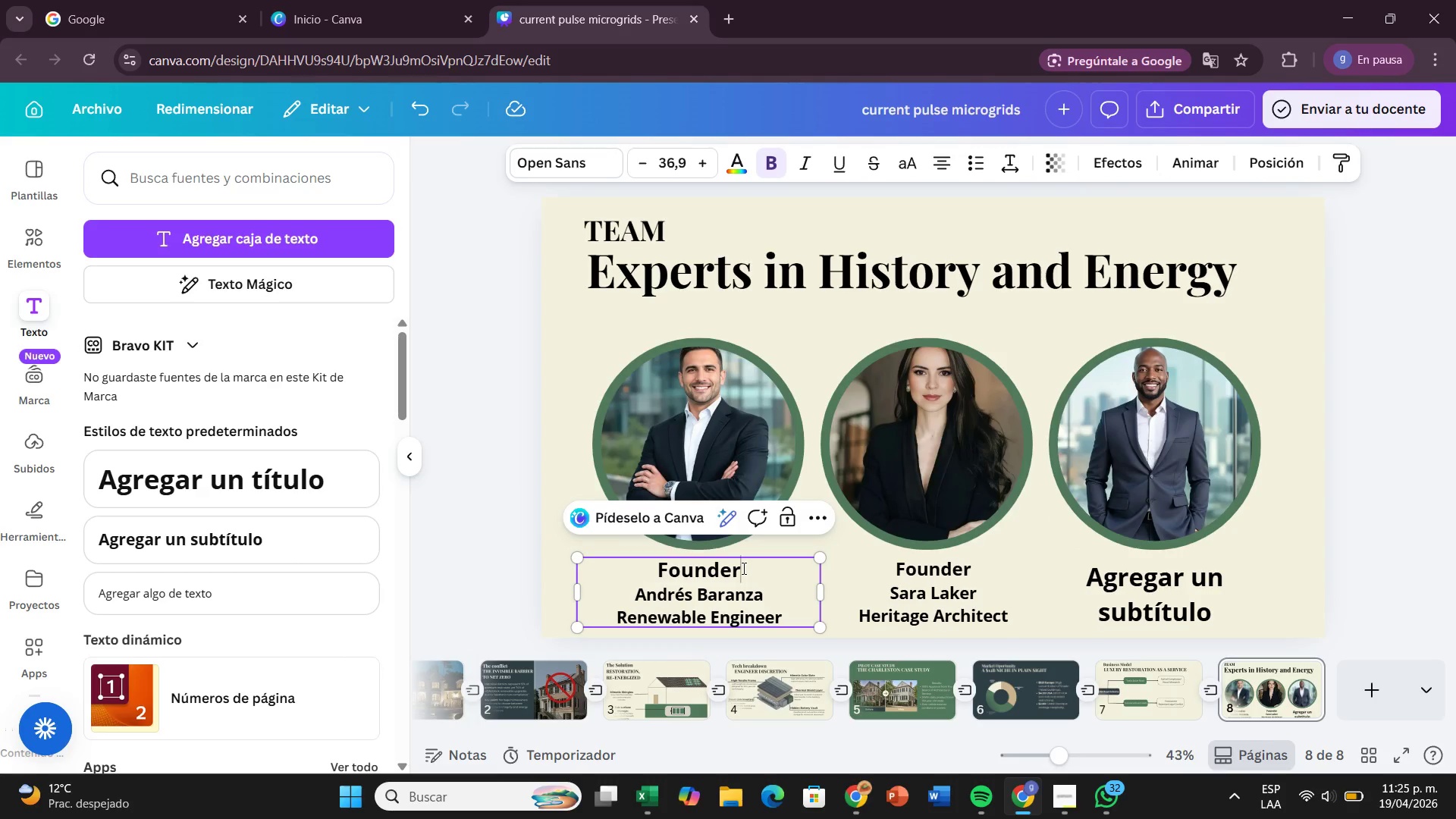 
left_click([742, 568])
 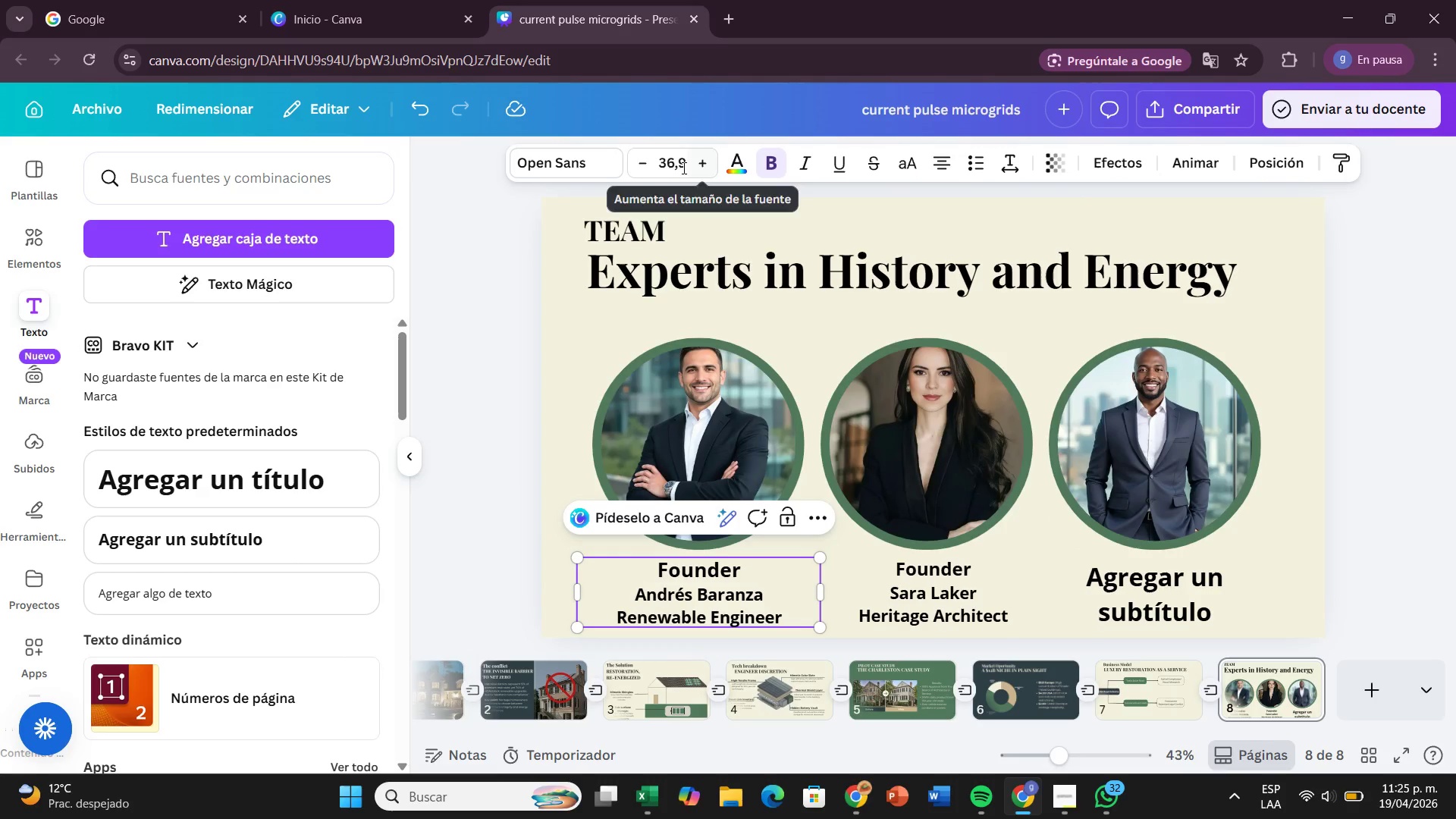 
left_click([679, 168])
 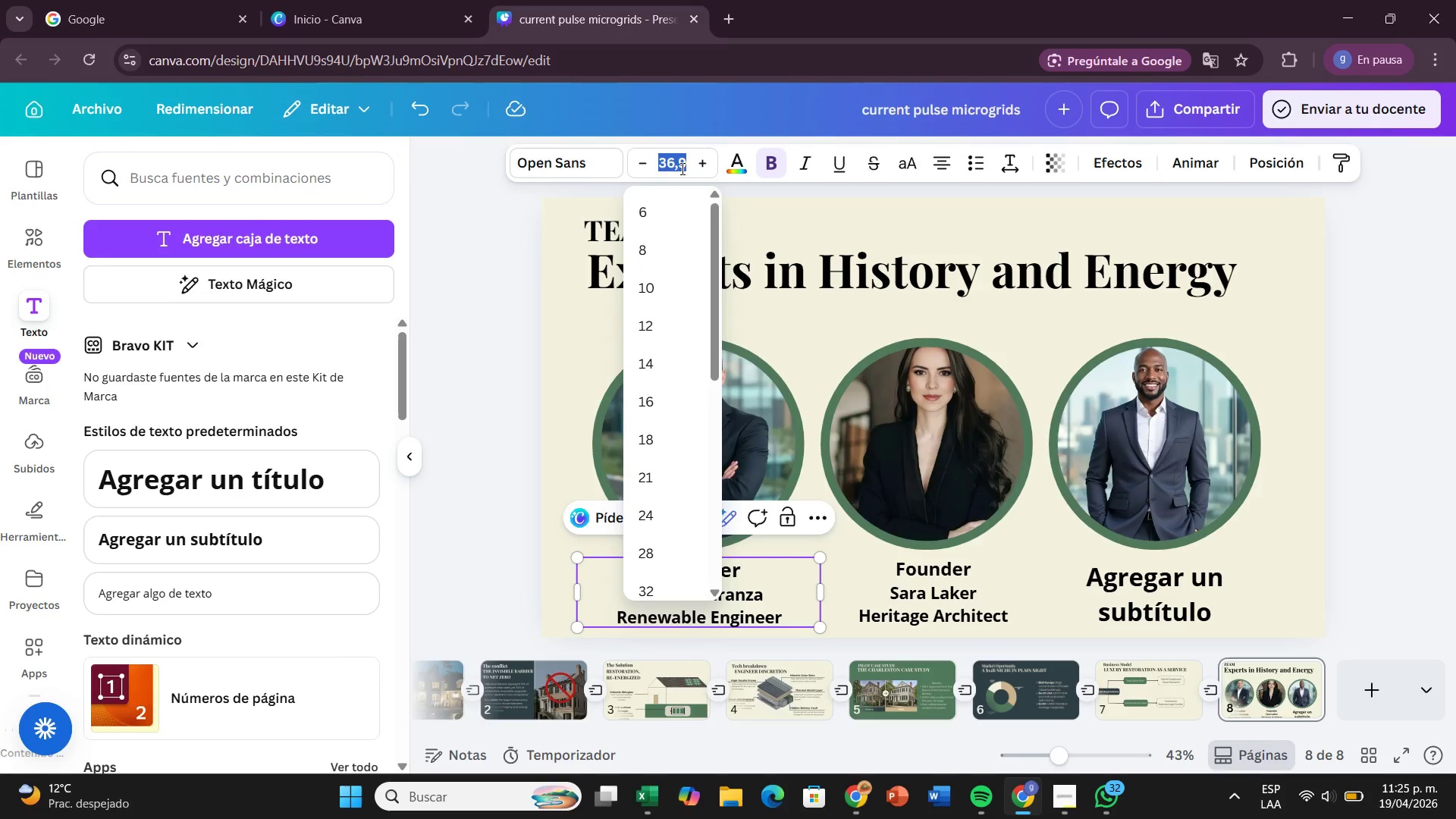 
key(Backspace)
type(37)
 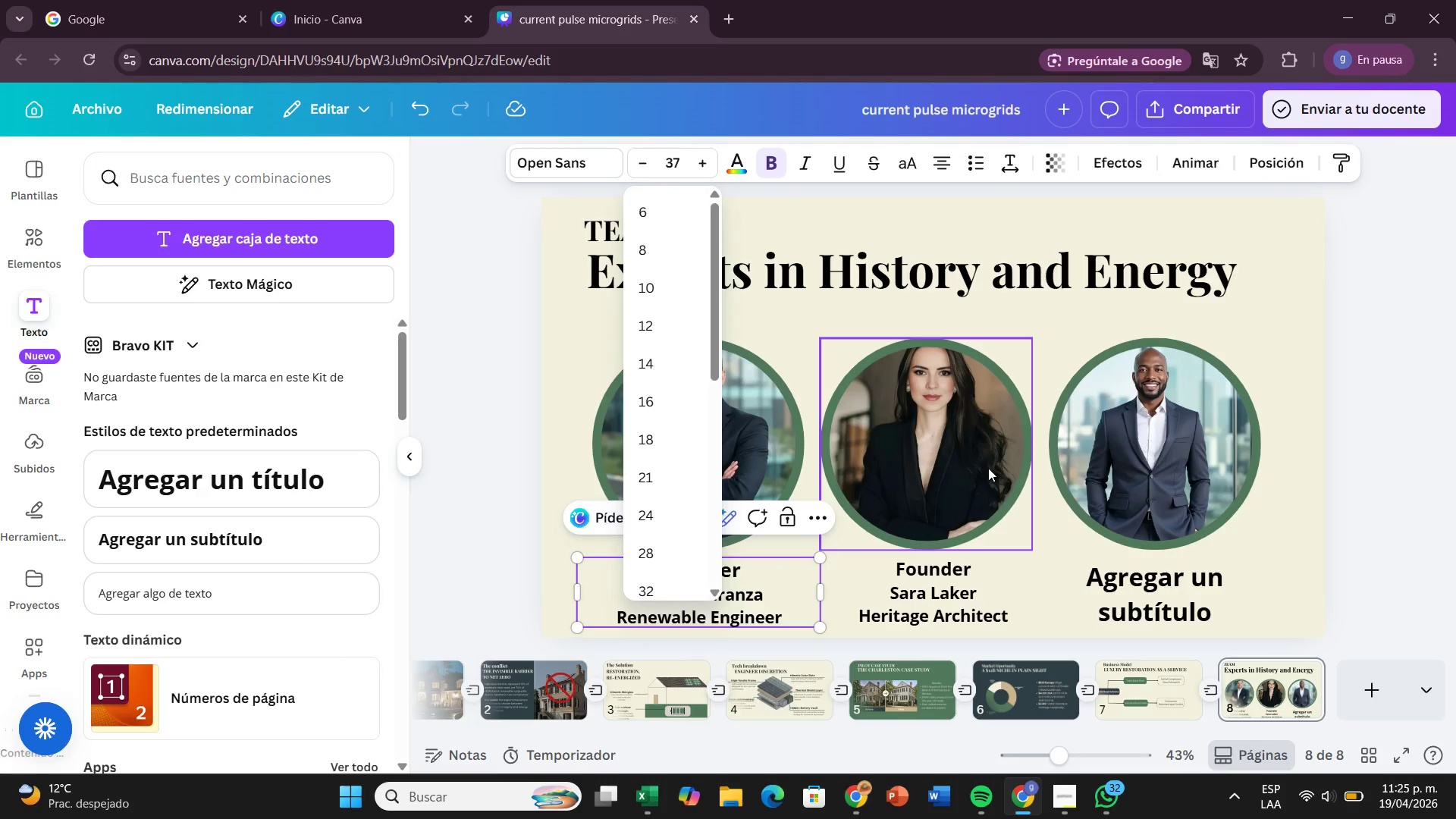 
key(Enter)
 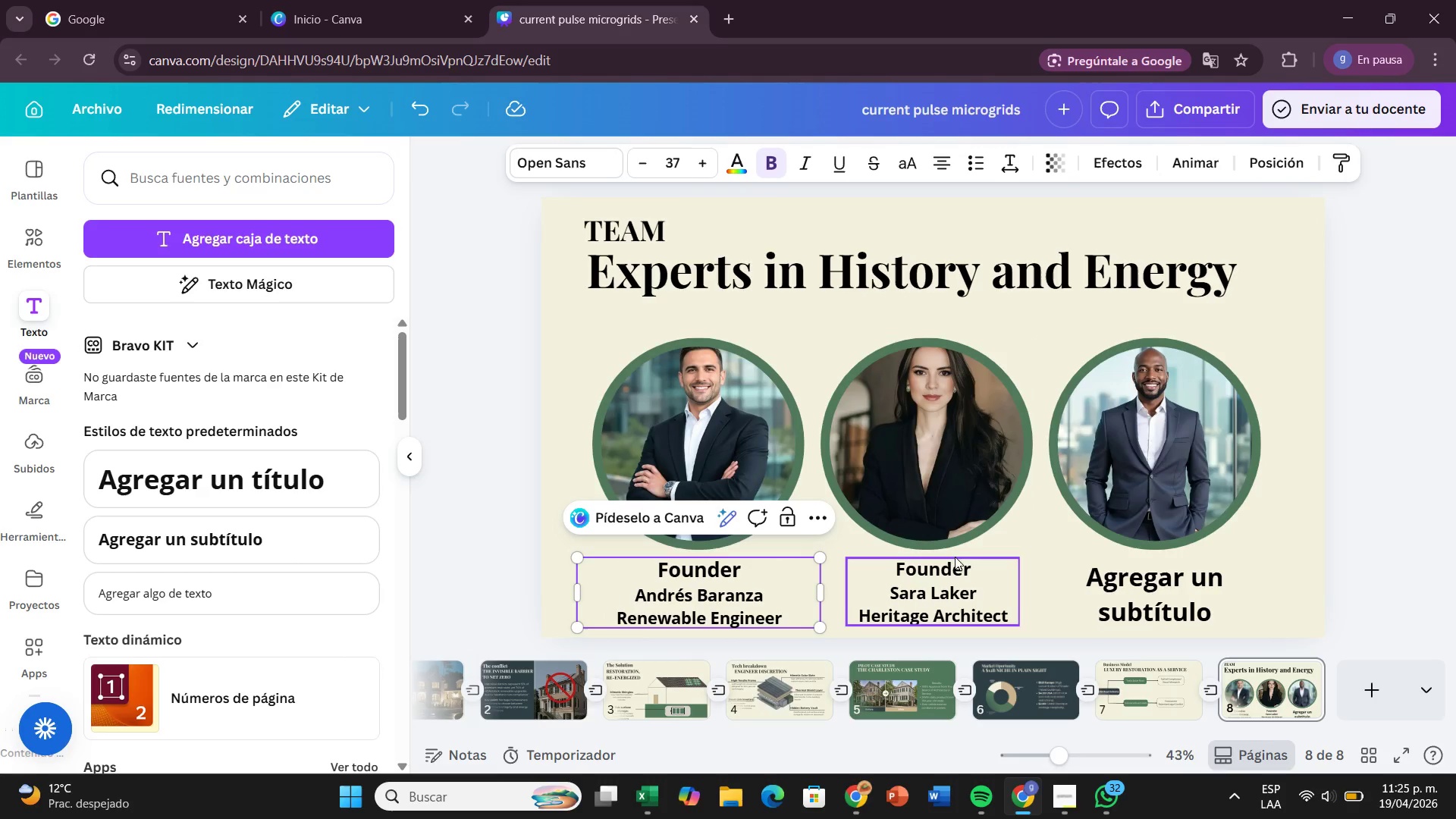 
left_click([953, 560])
 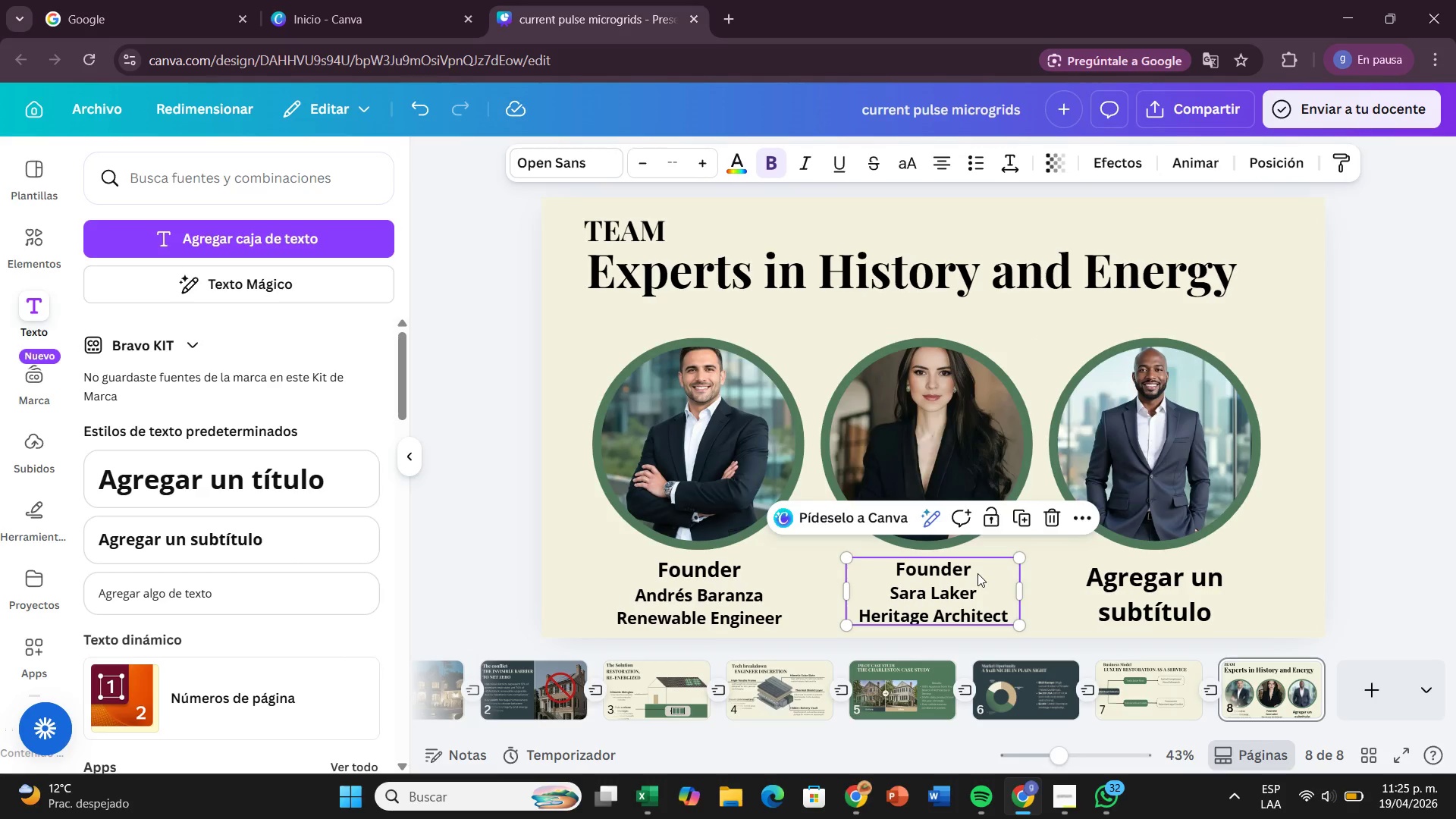 
double_click([977, 573])
 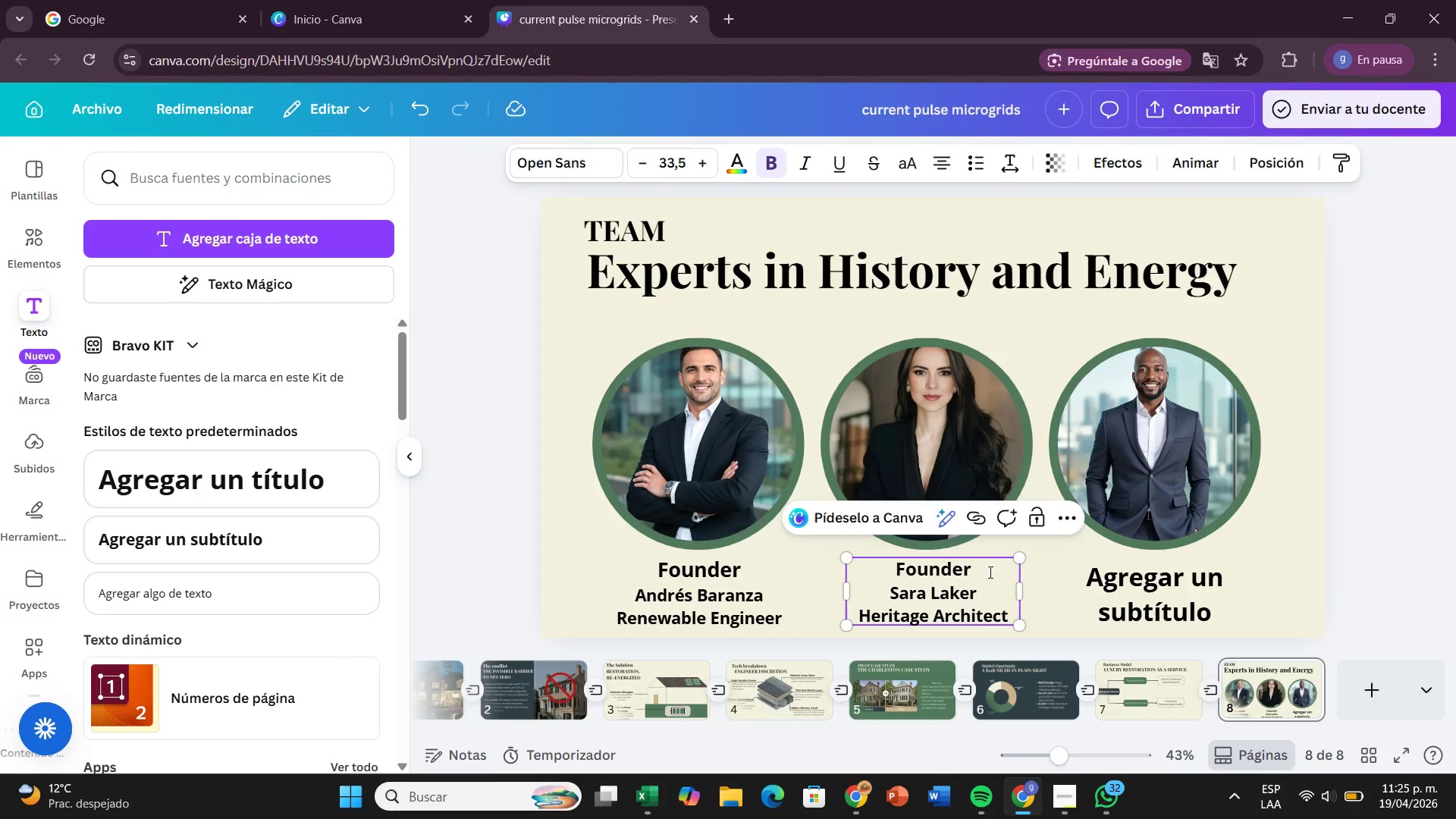 
left_click_drag(start_coordinate=[989, 572], to_coordinate=[887, 579])
 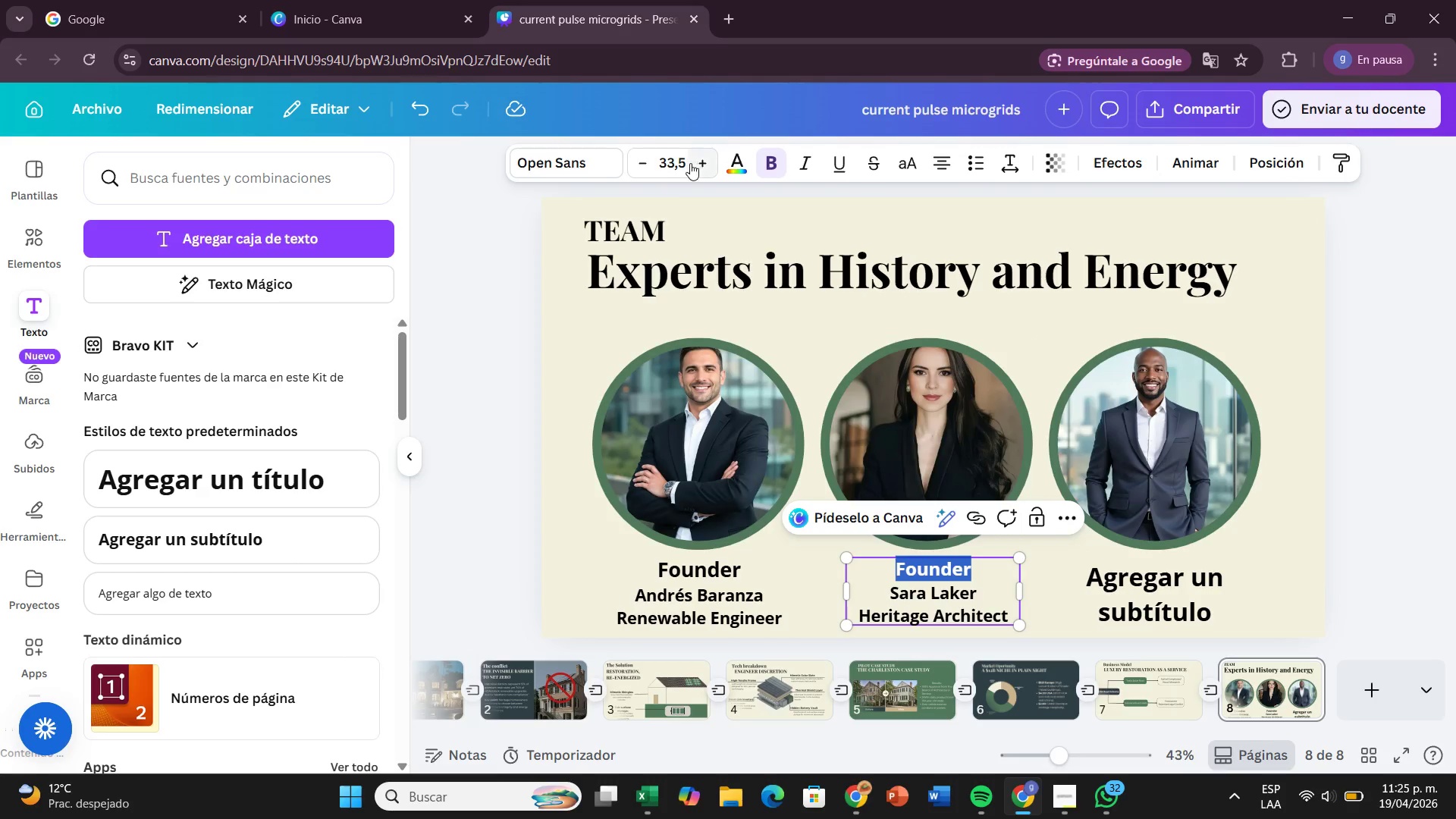 
left_click([688, 164])
 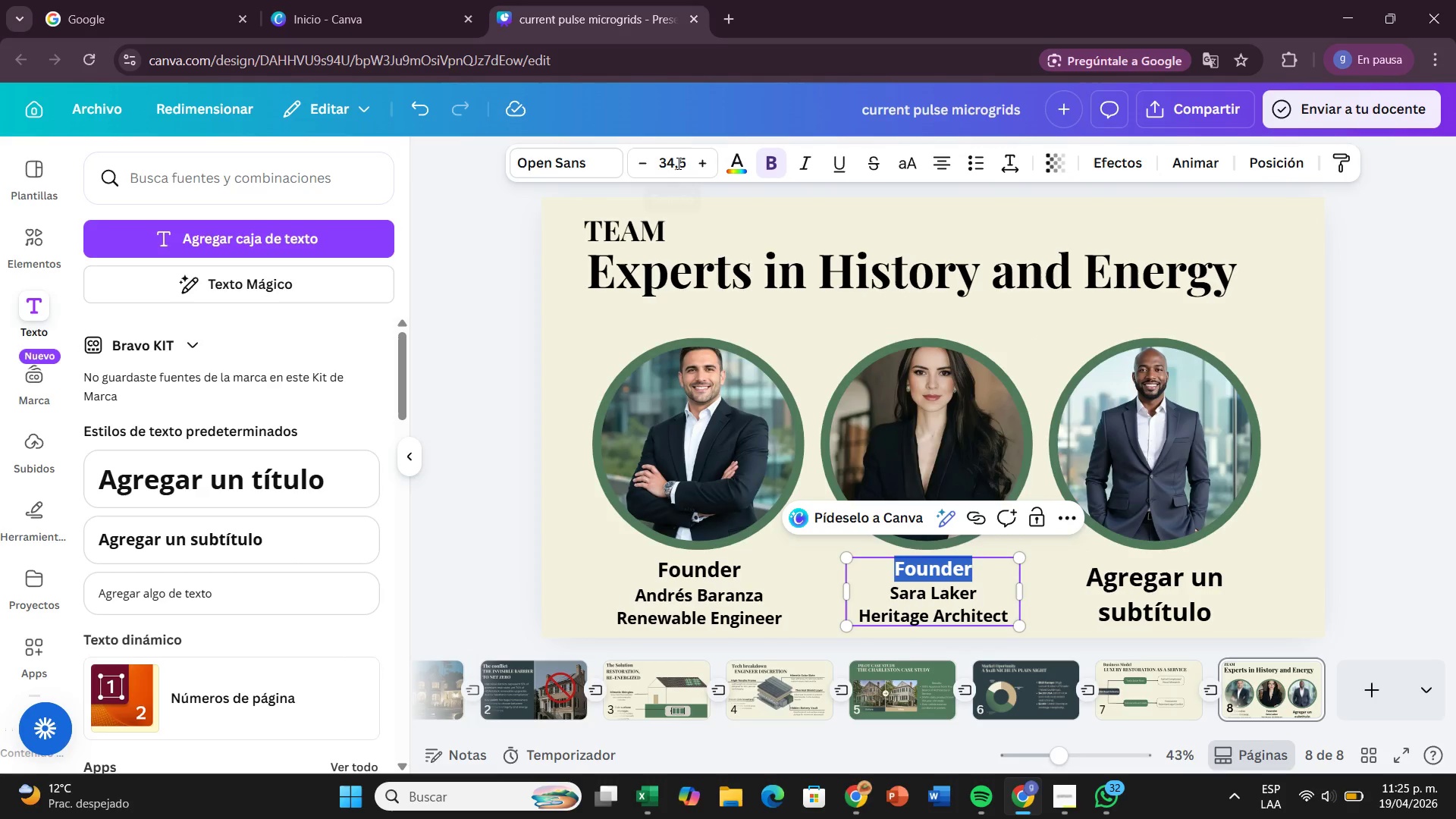 
left_click([677, 163])
 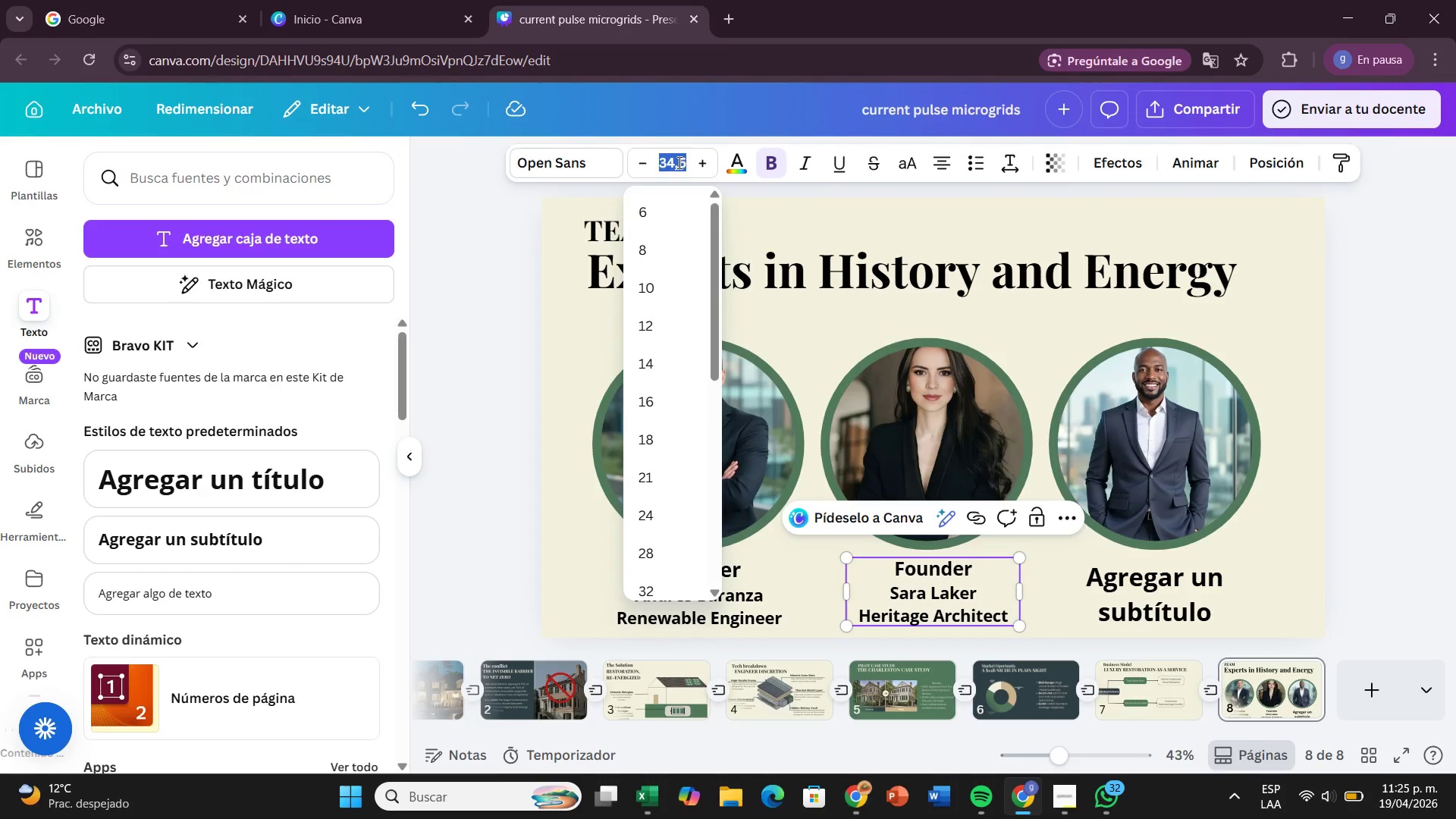 
key(Backspace)
type(37)
 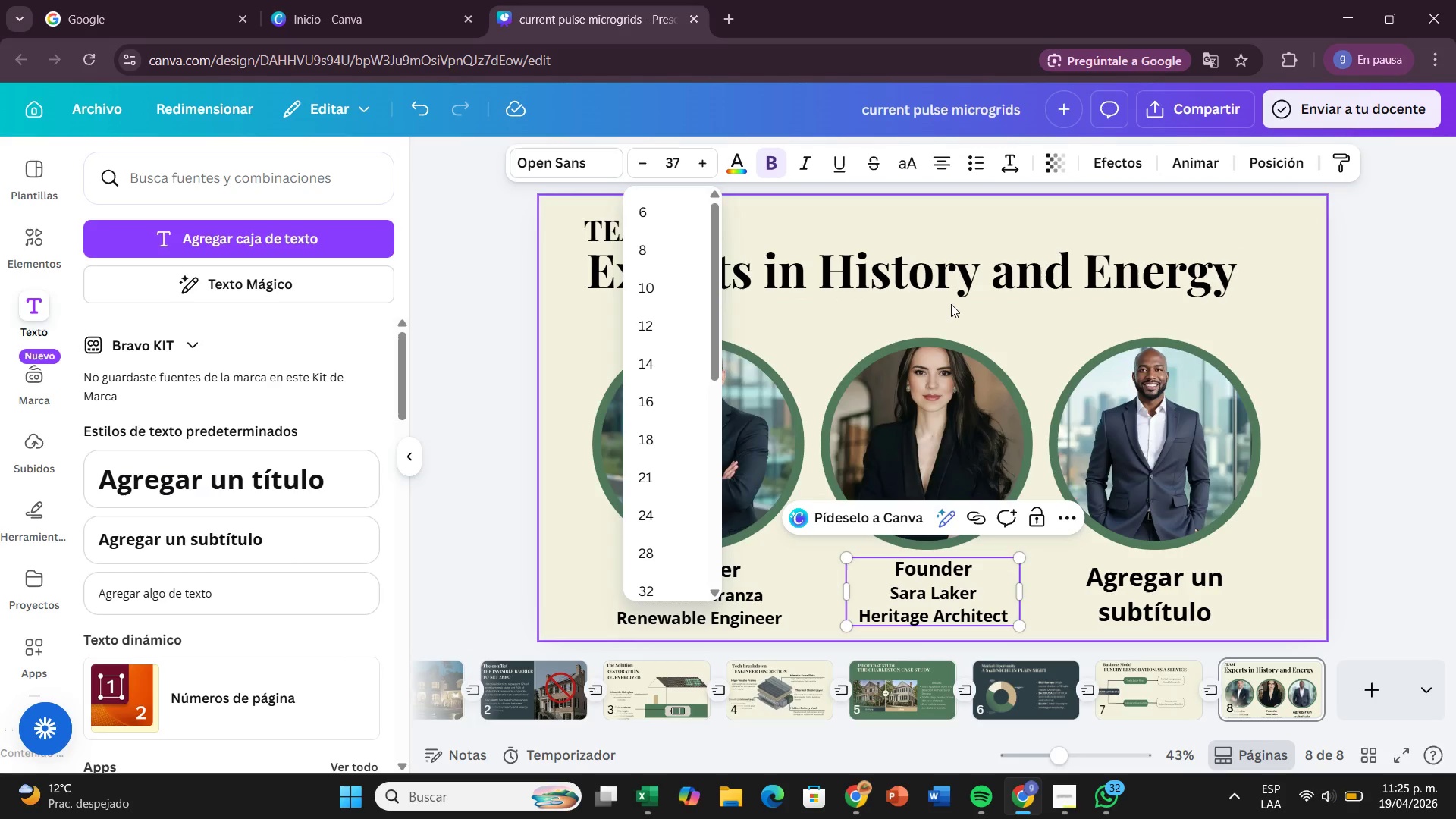 
key(Slash)
 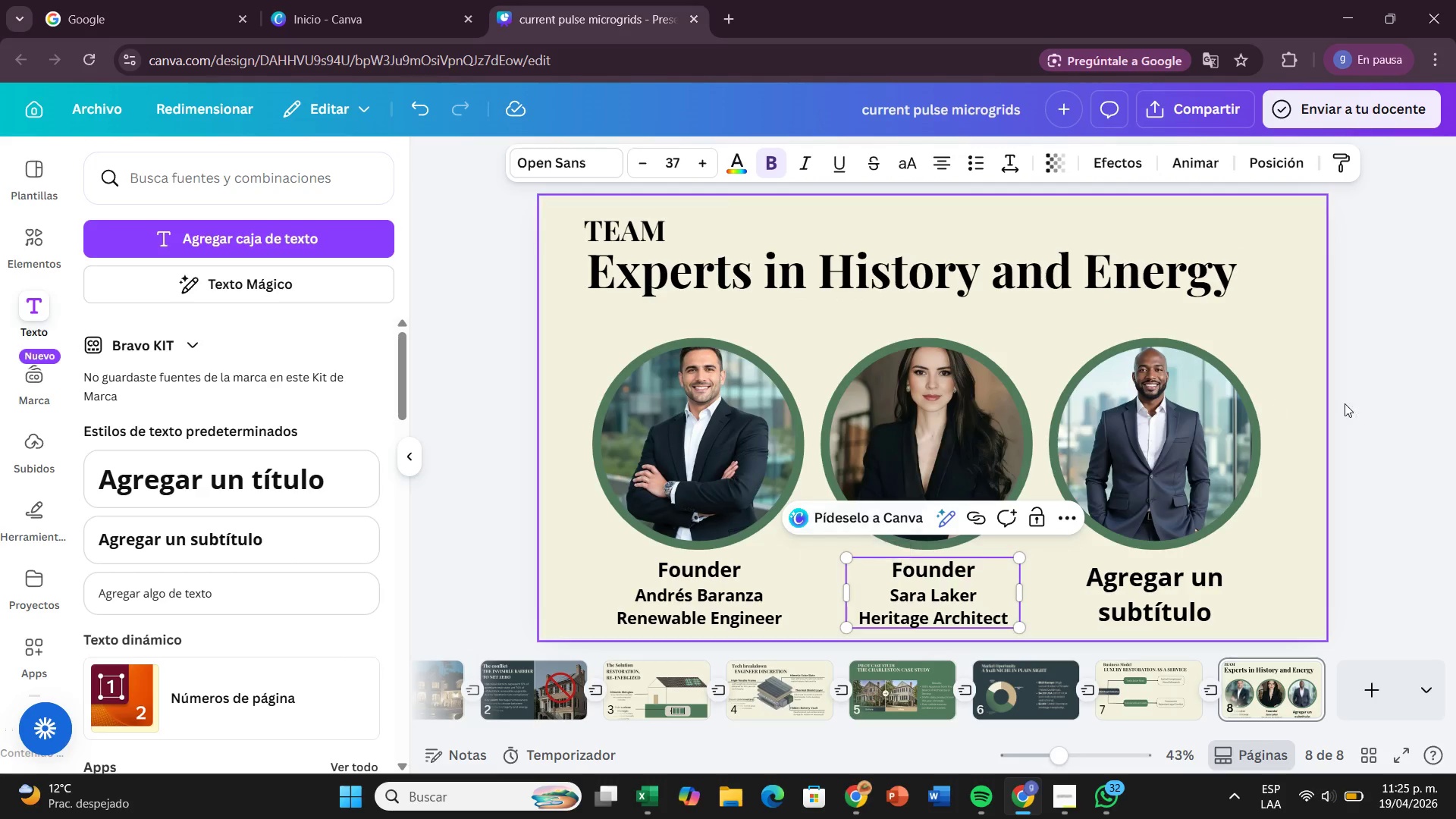 
key(Enter)
 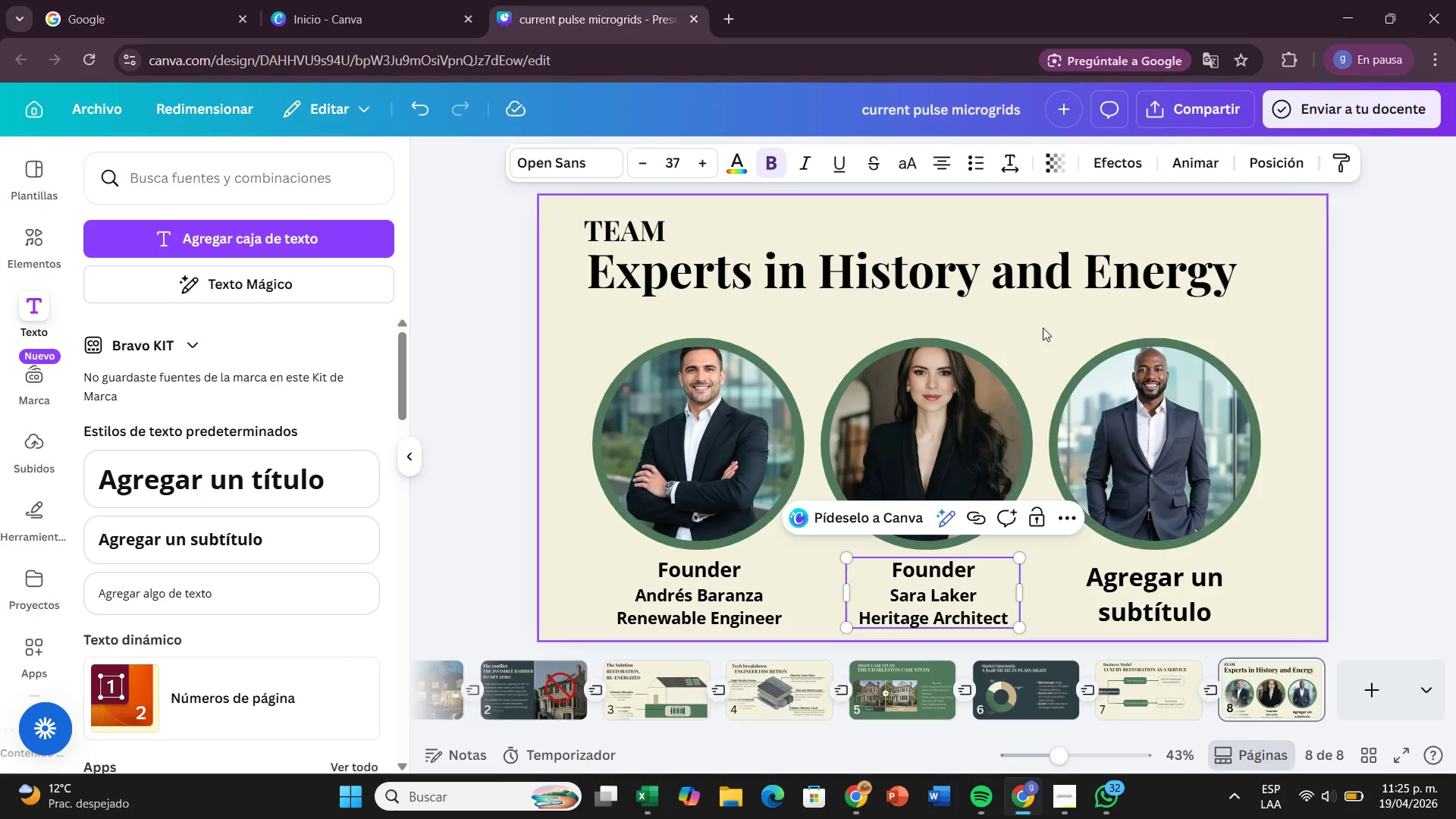 
left_click([1429, 448])
 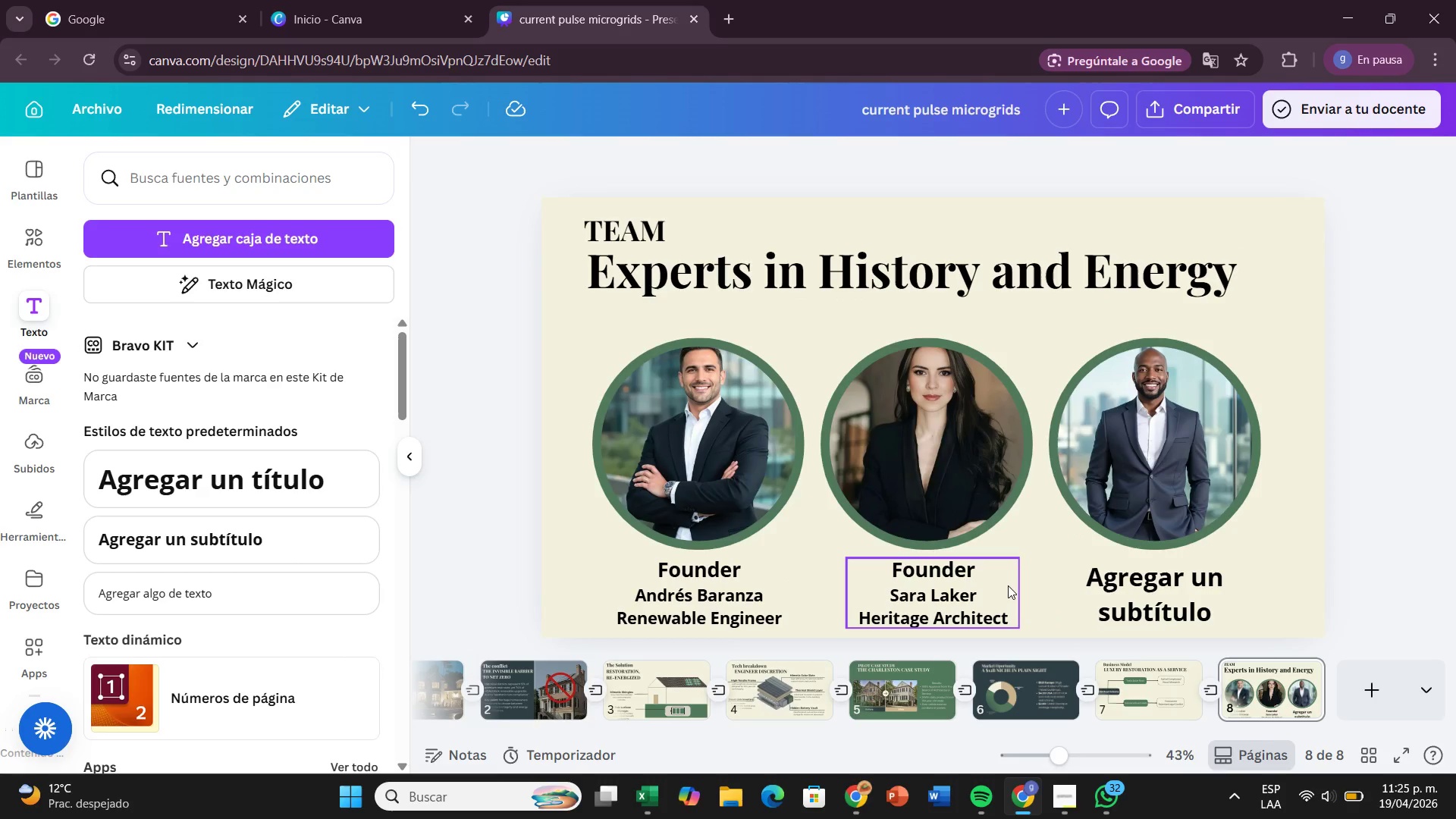 
left_click([1008, 585])
 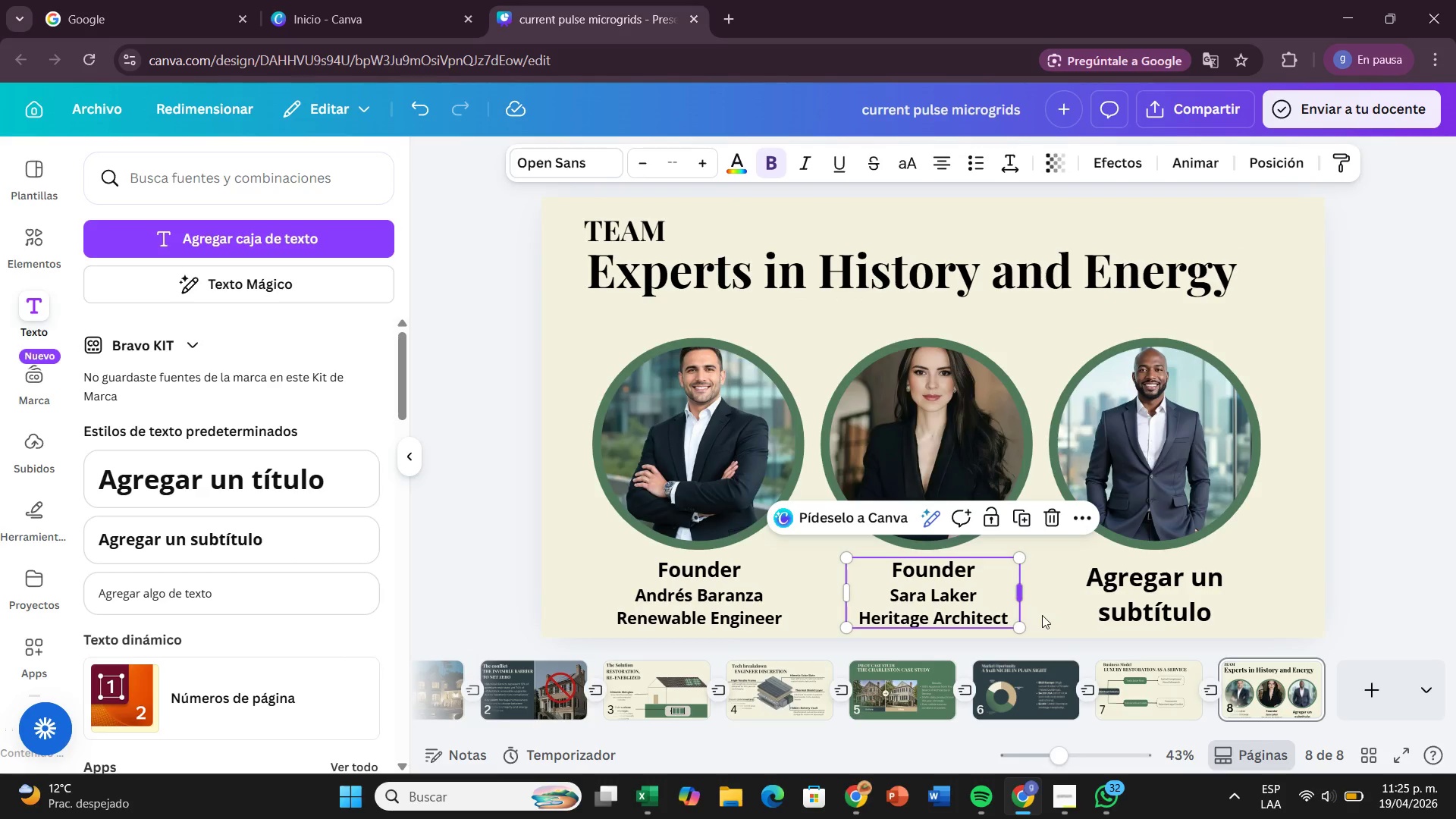 
left_click([1043, 613])
 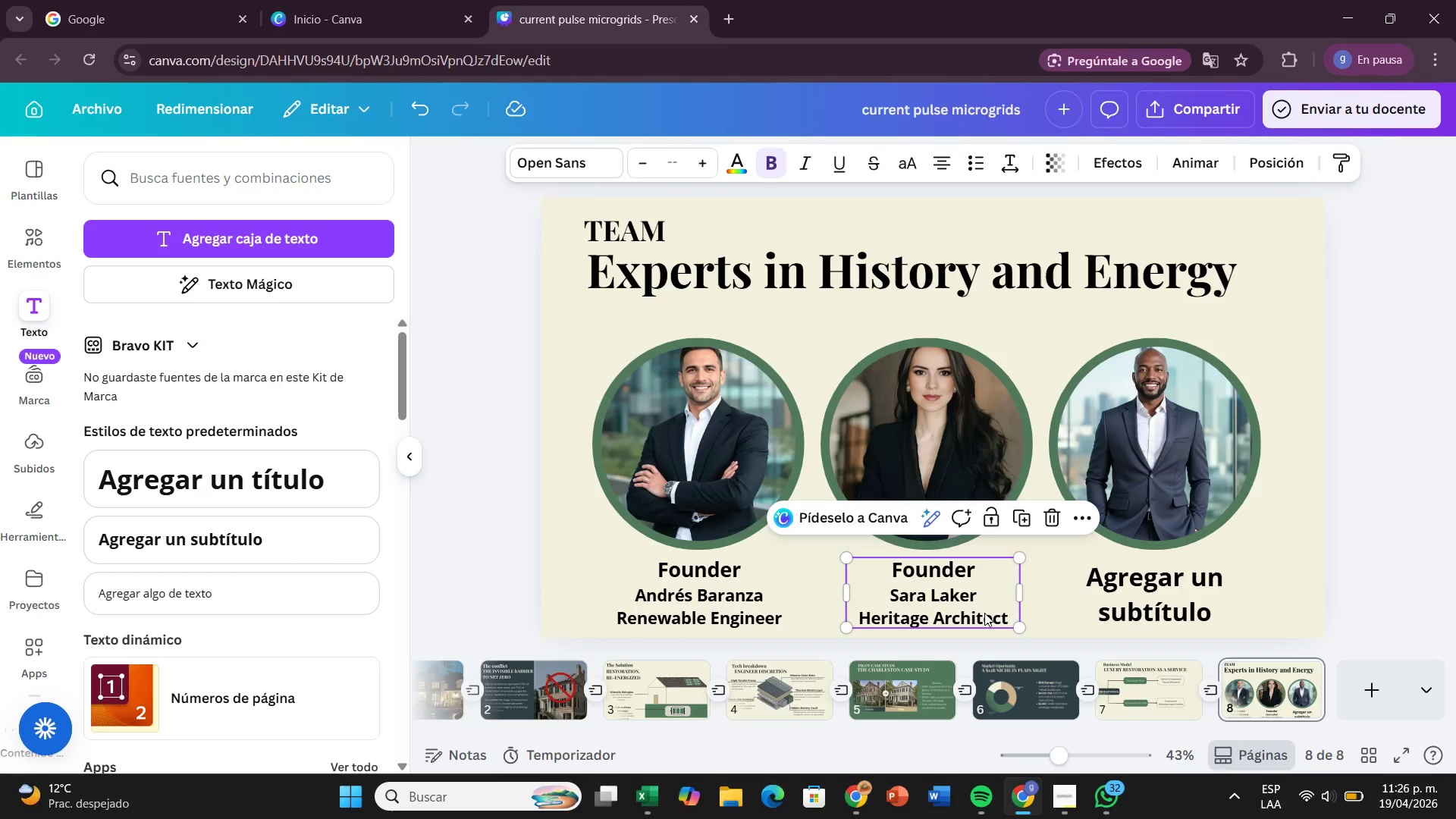 
left_click_drag(start_coordinate=[988, 612], to_coordinate=[980, 612])
 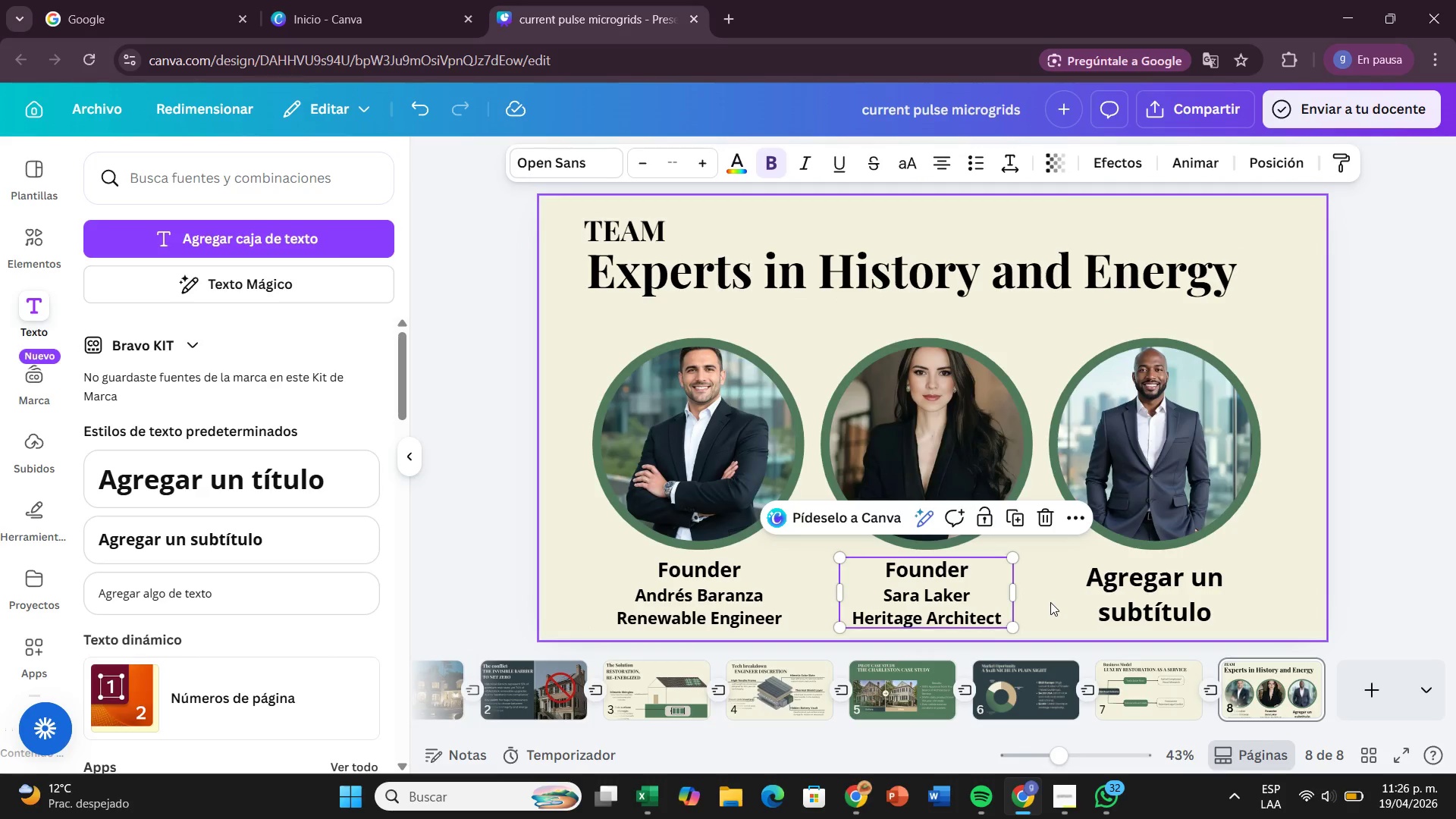 
left_click([1050, 602])
 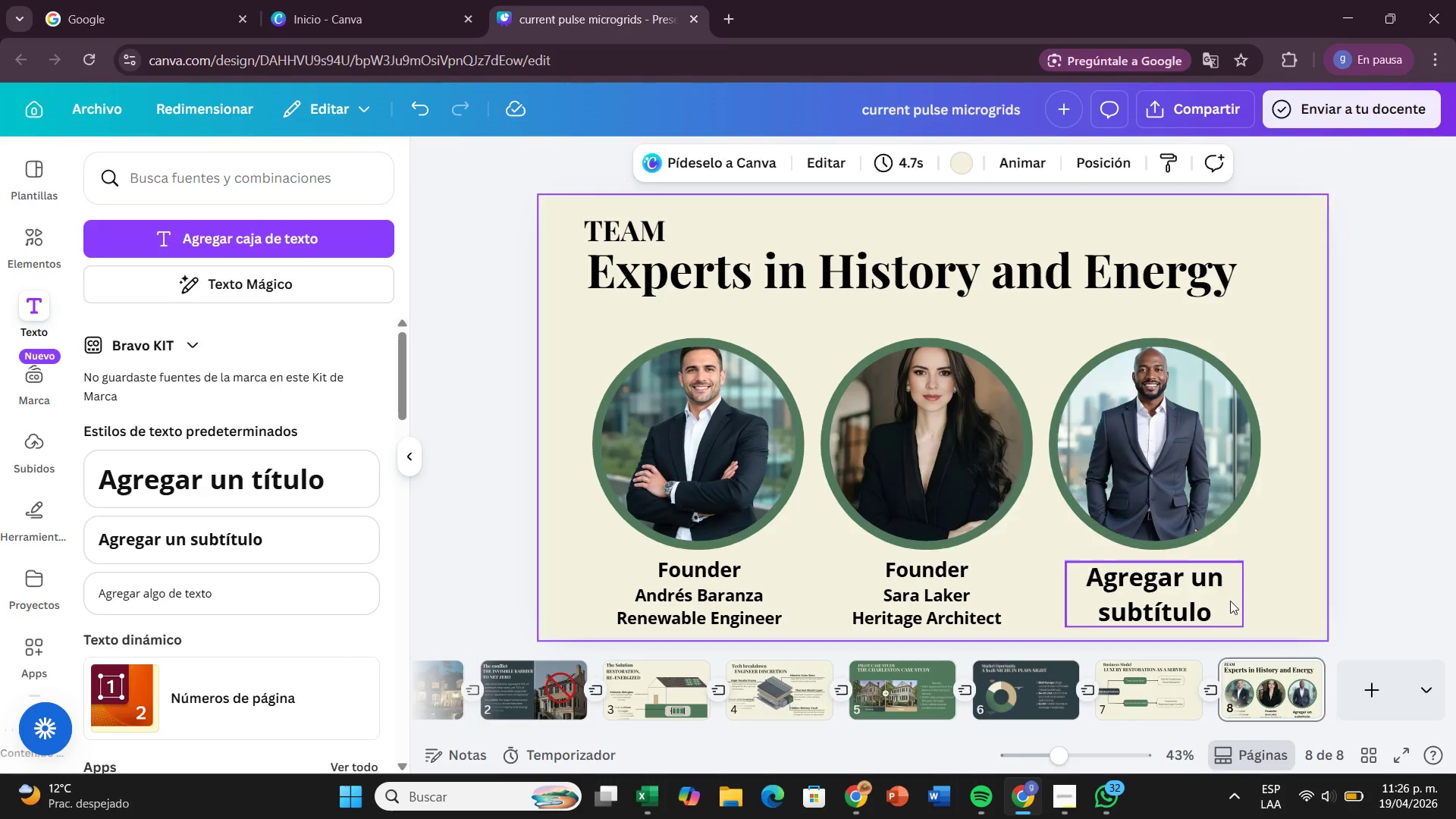 
left_click([1230, 601])
 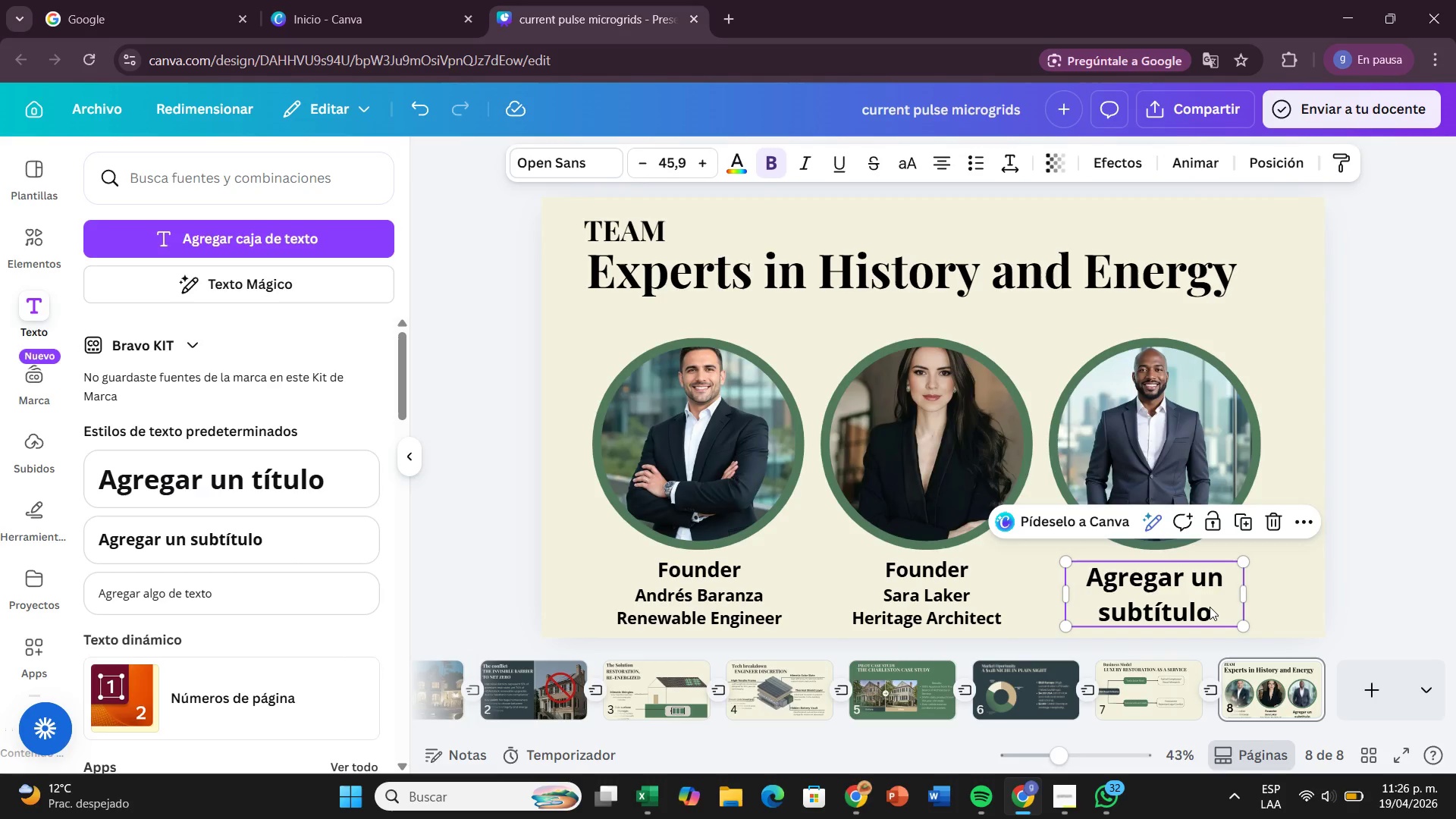 
double_click([1210, 607])
 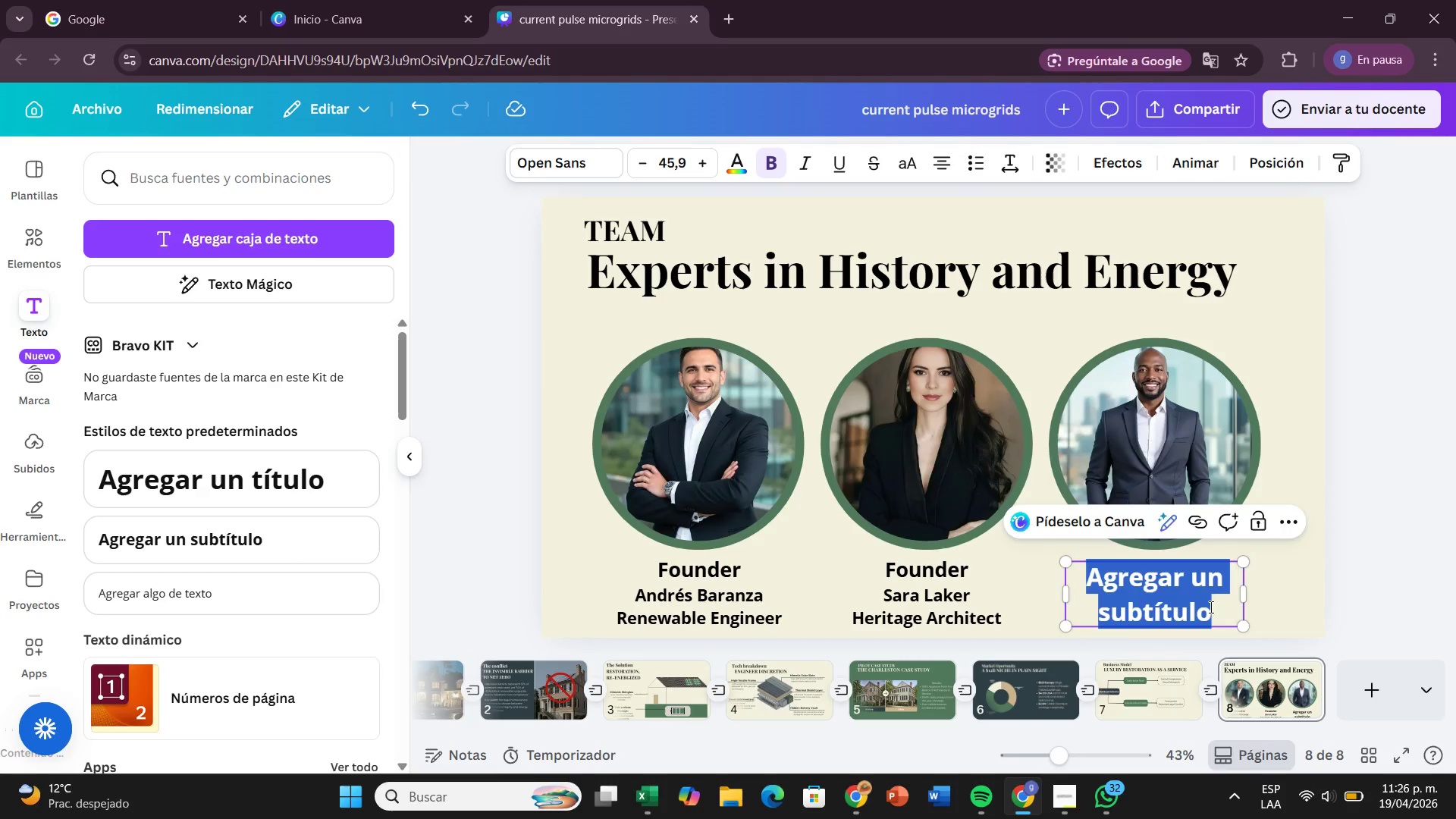 
key(Backspace)
type(Foud)
key(Backspace)
type(nder)
 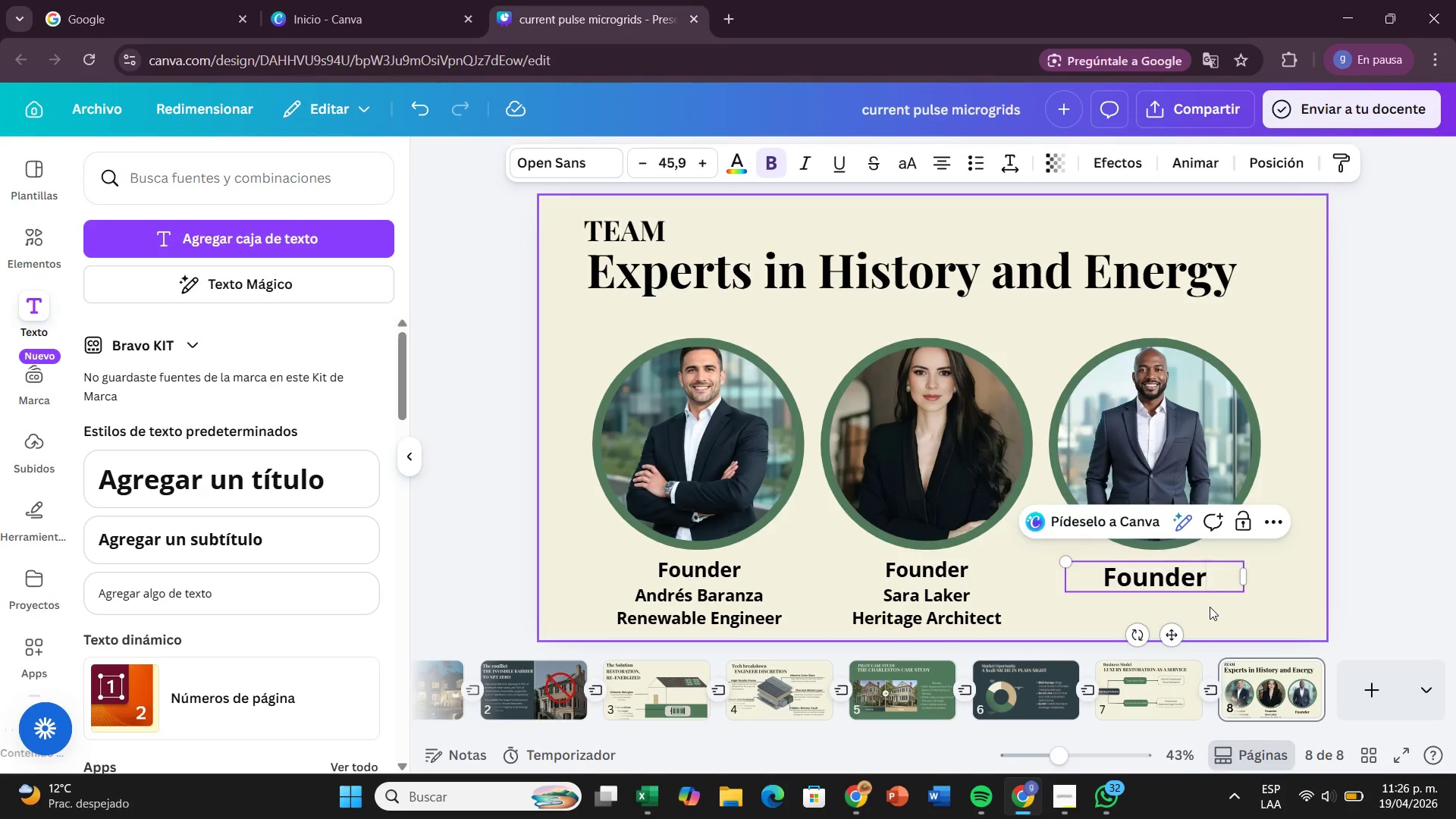 
wait(7.67)
 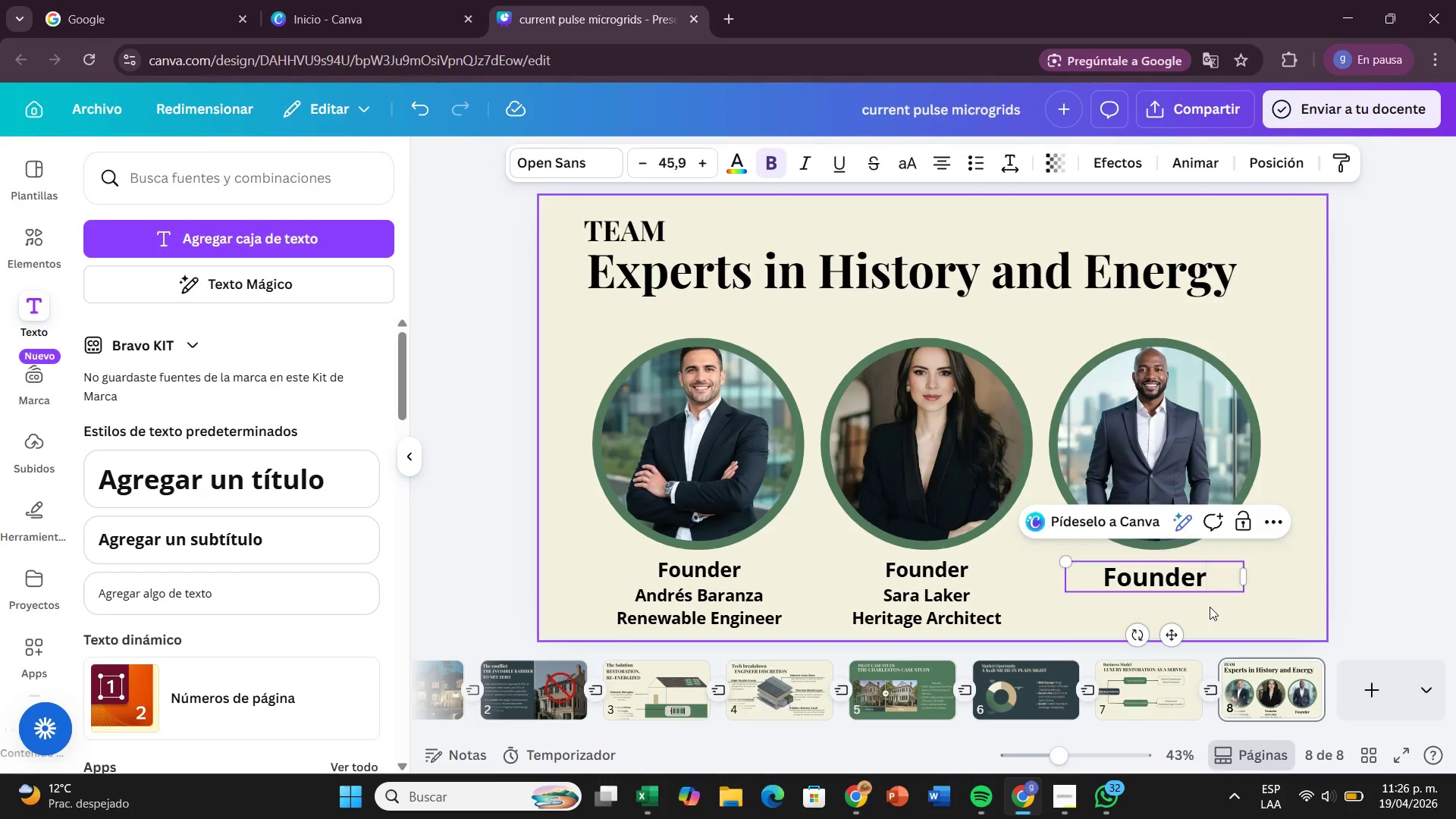 
key(Enter)
 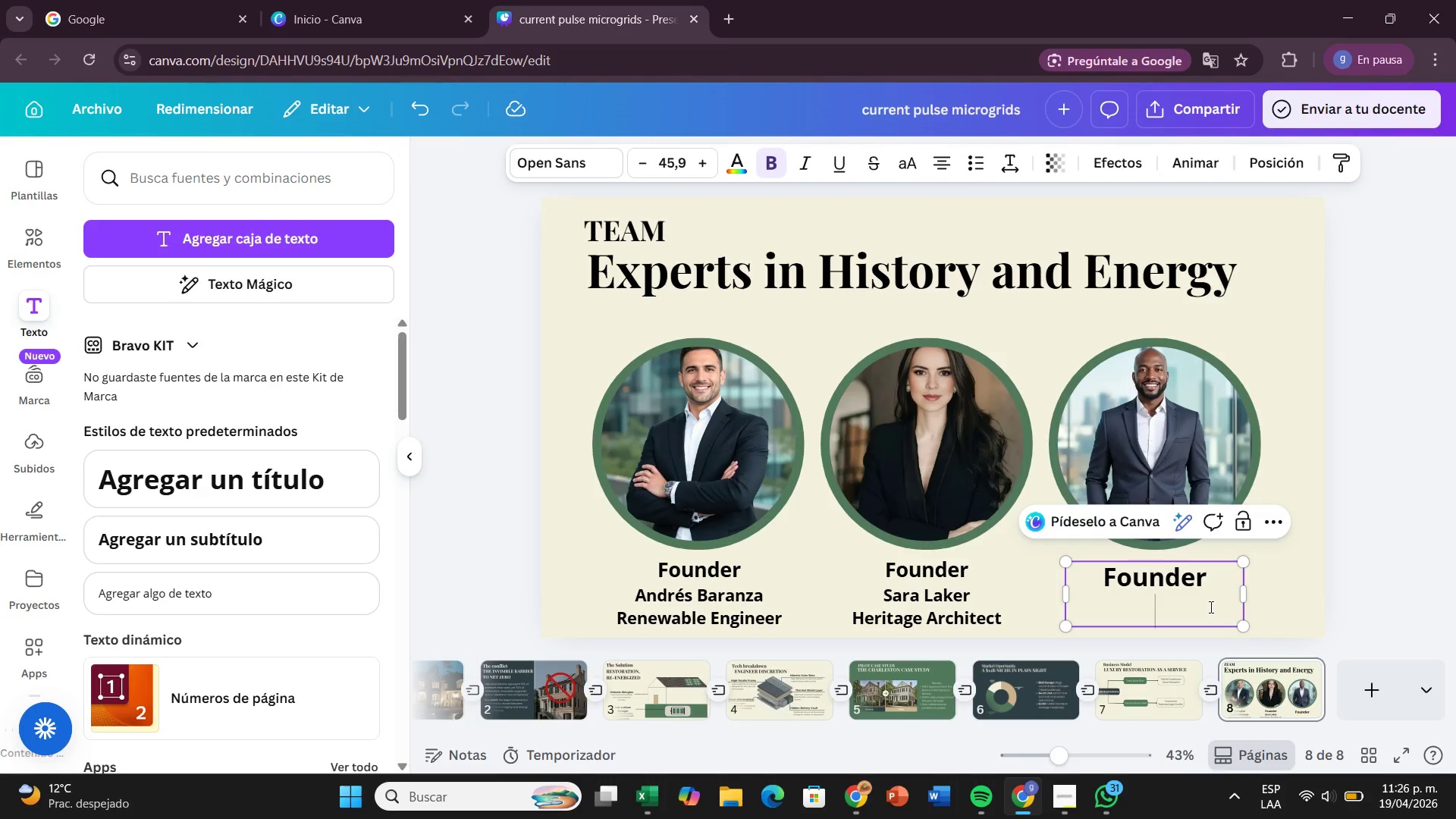 
wait(20.02)
 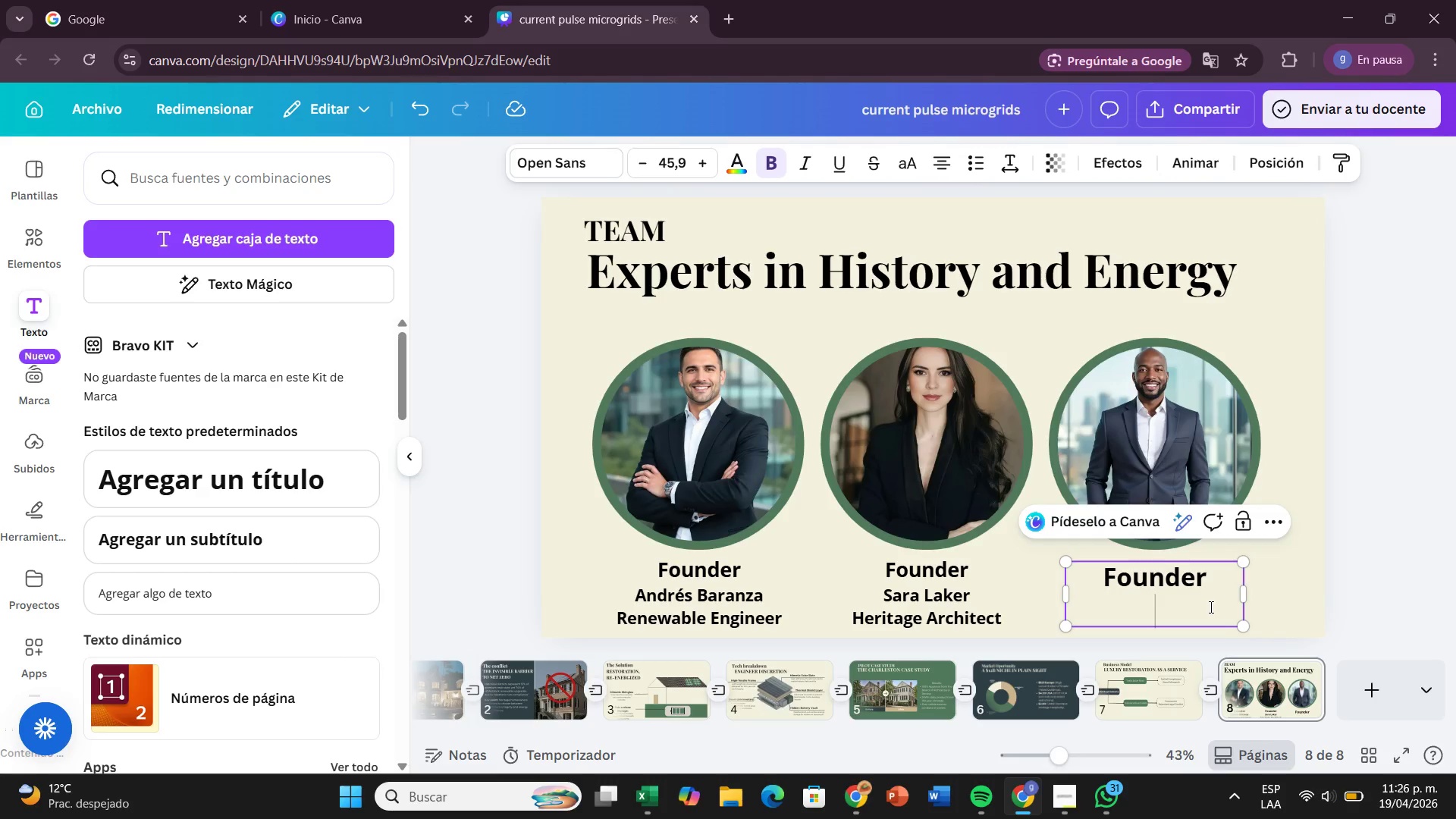 
key(CapsLock)
 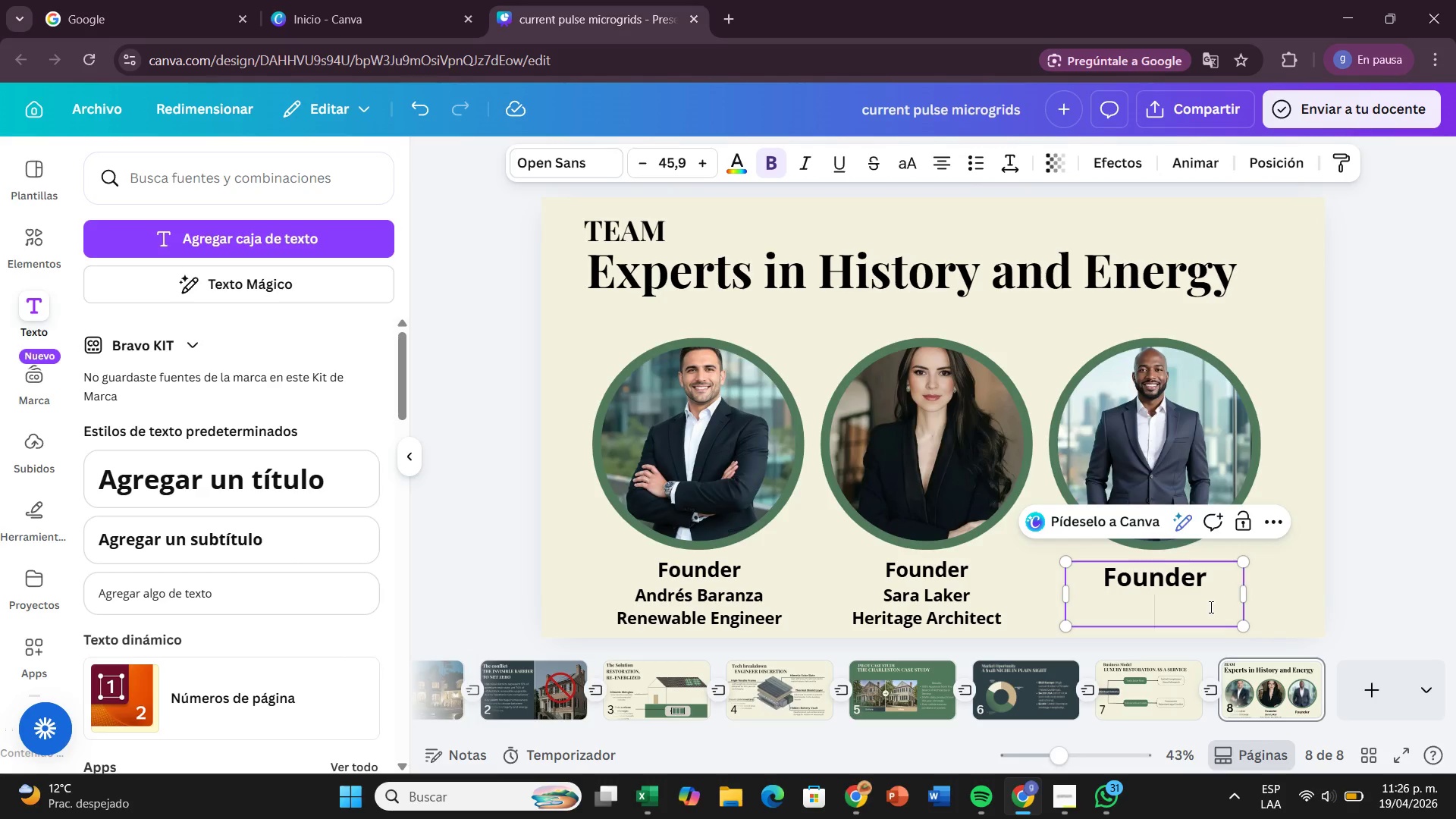 
wait(6.91)
 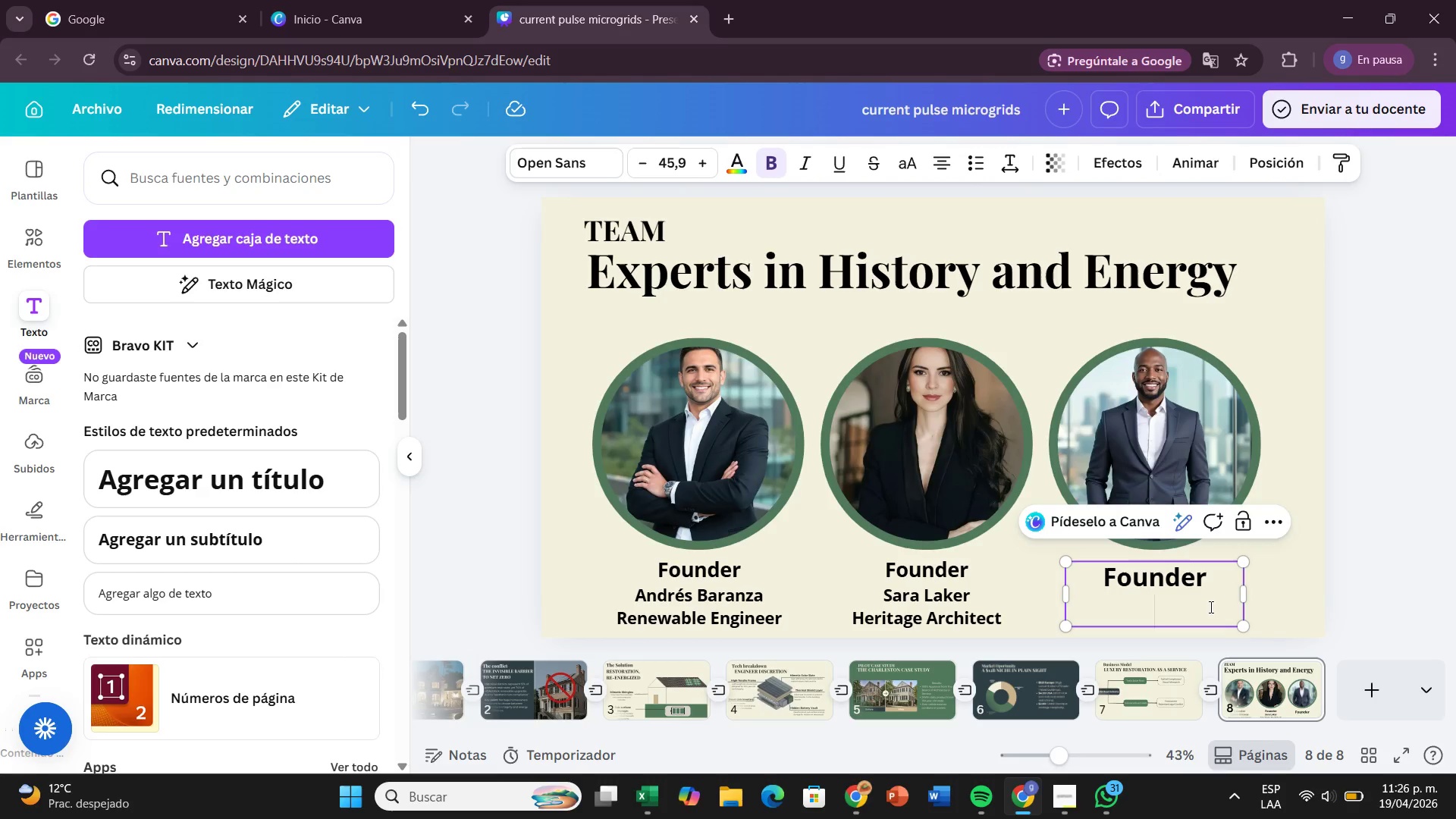 
type(Harry R)
key(Backspace)
type(Tg])
key(Backspace)
key(Backspace)
type(homson)
 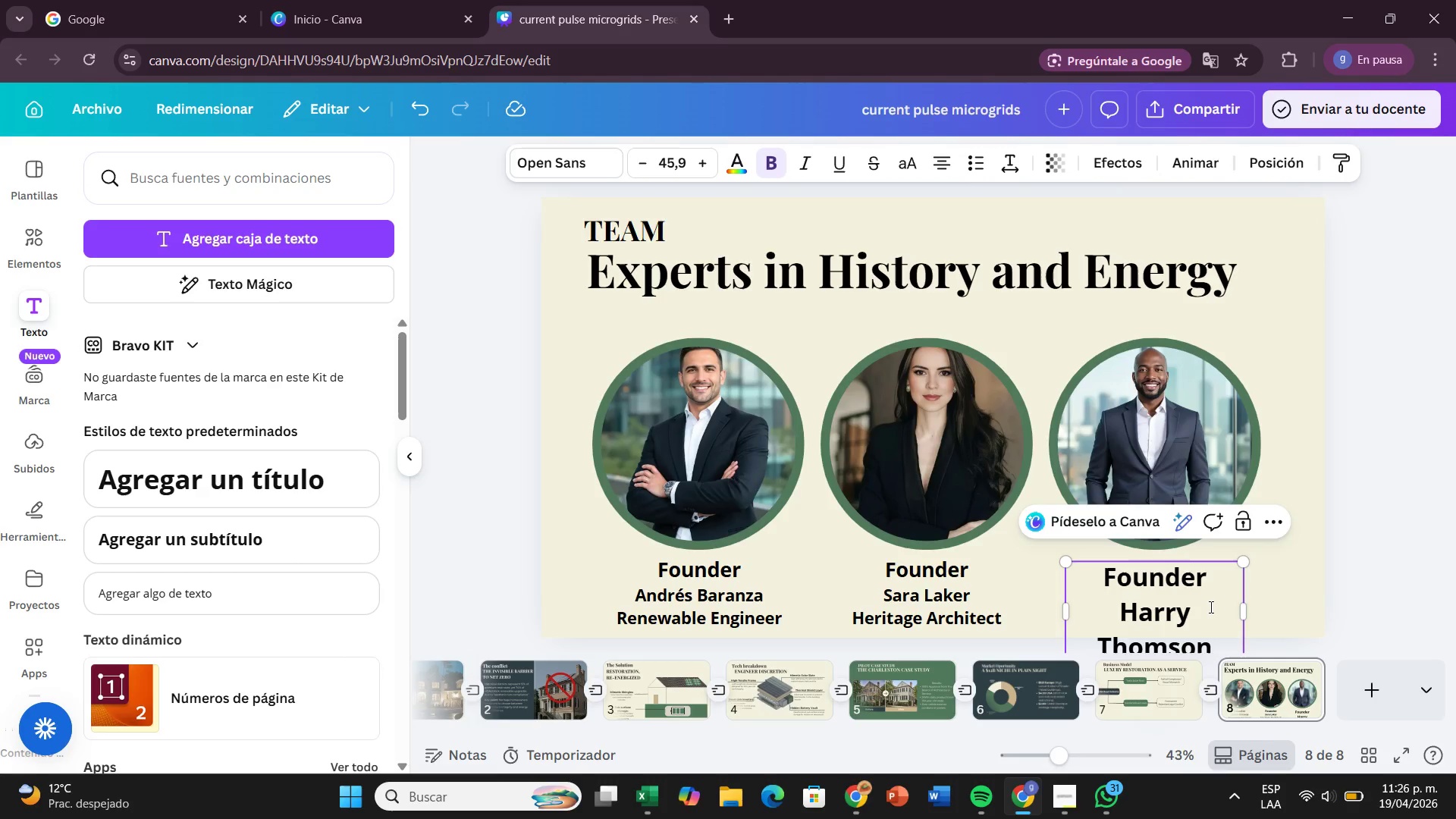 
key(Enter)
 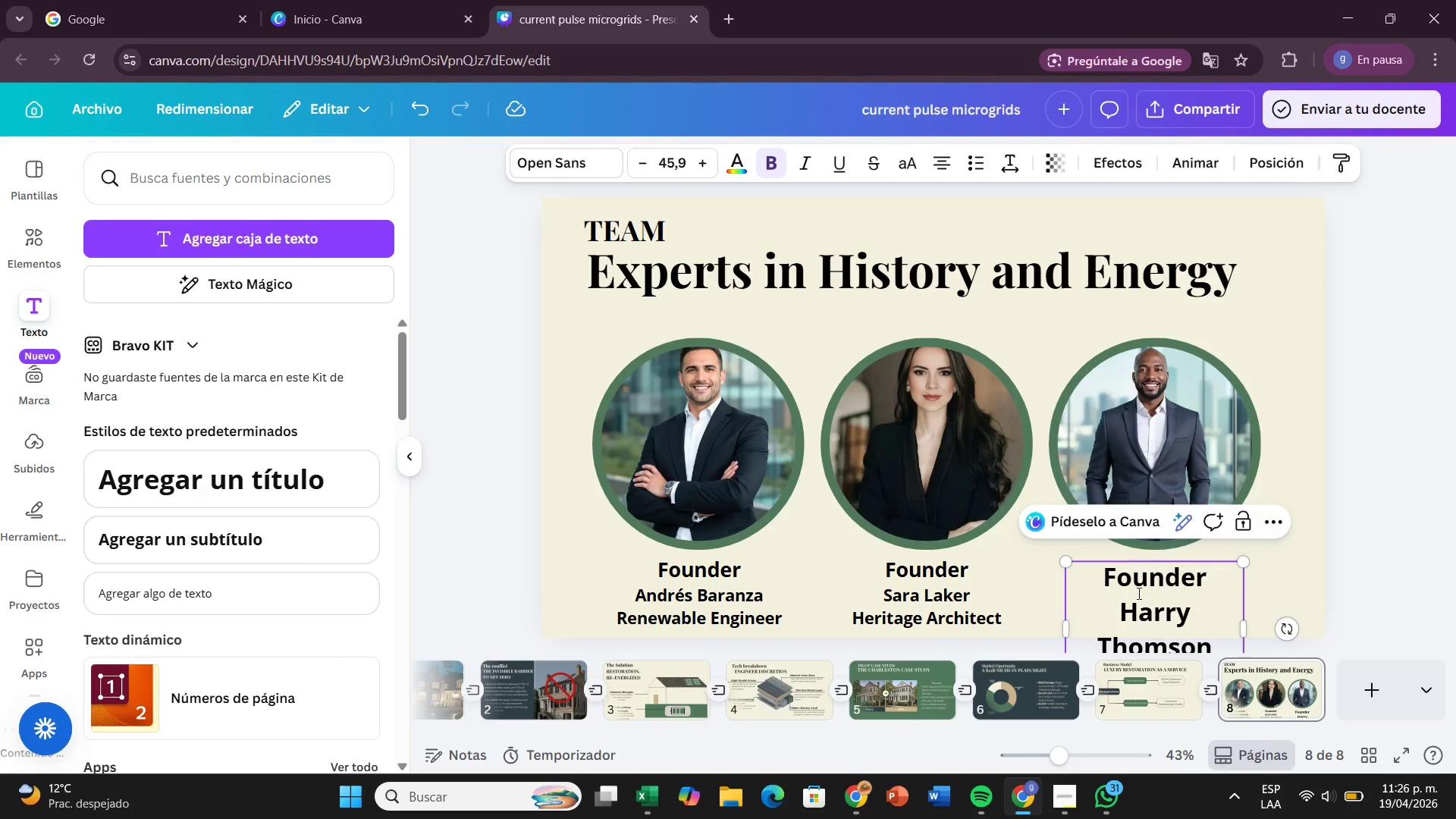 
left_click_drag(start_coordinate=[1100, 587], to_coordinate=[1221, 566])
 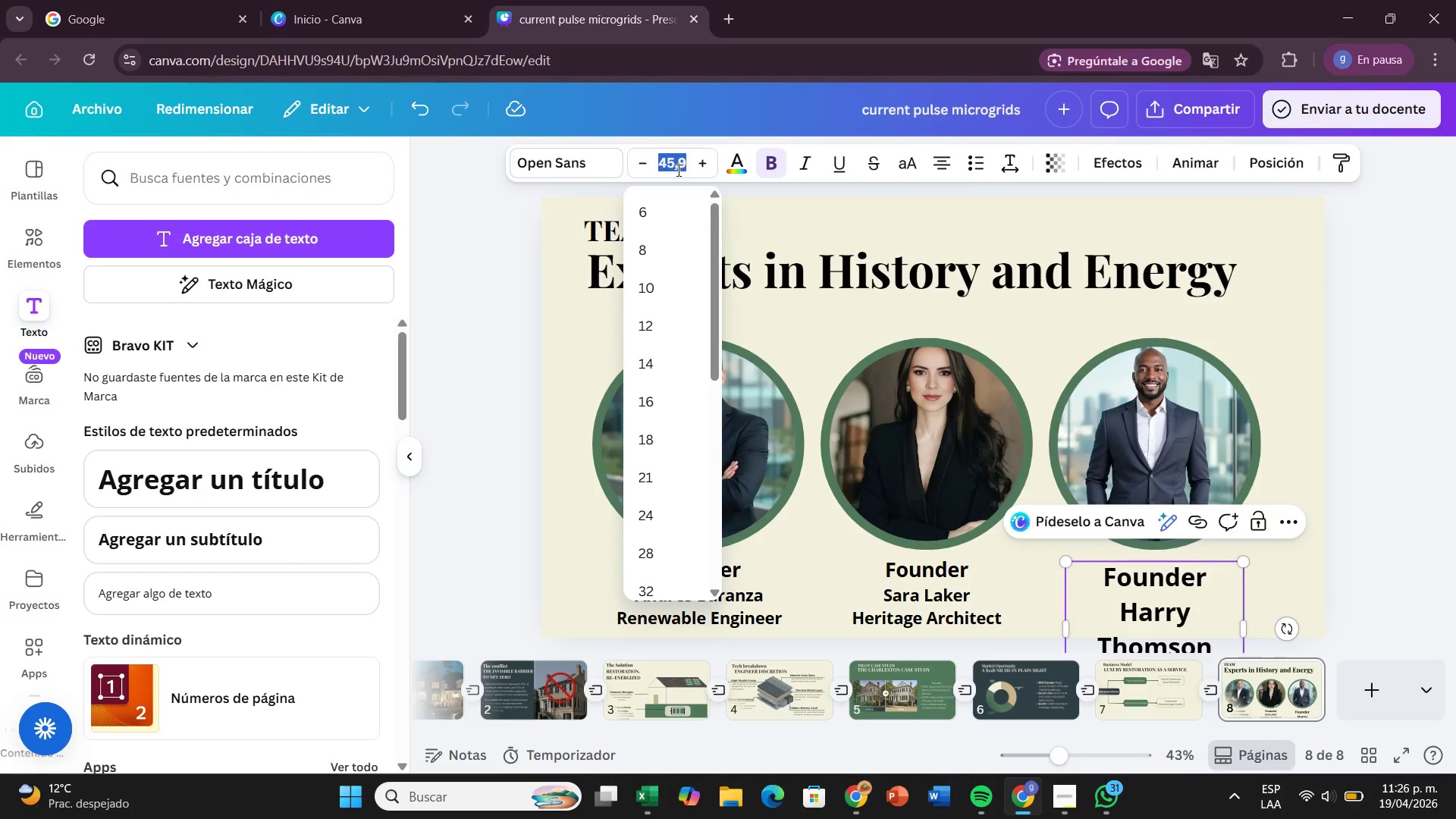 
key(Backspace)
type(37)
 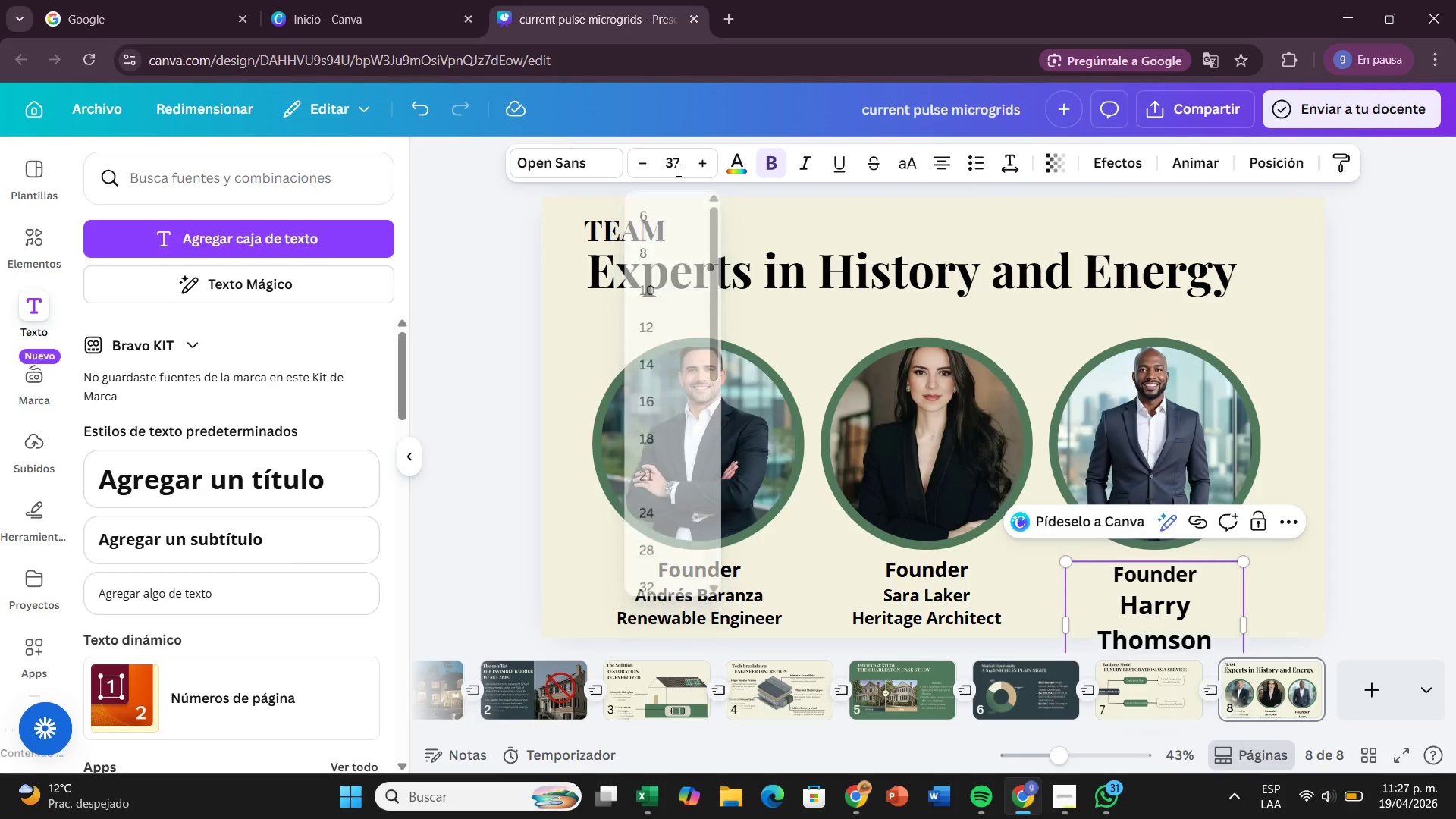 
key(Enter)
 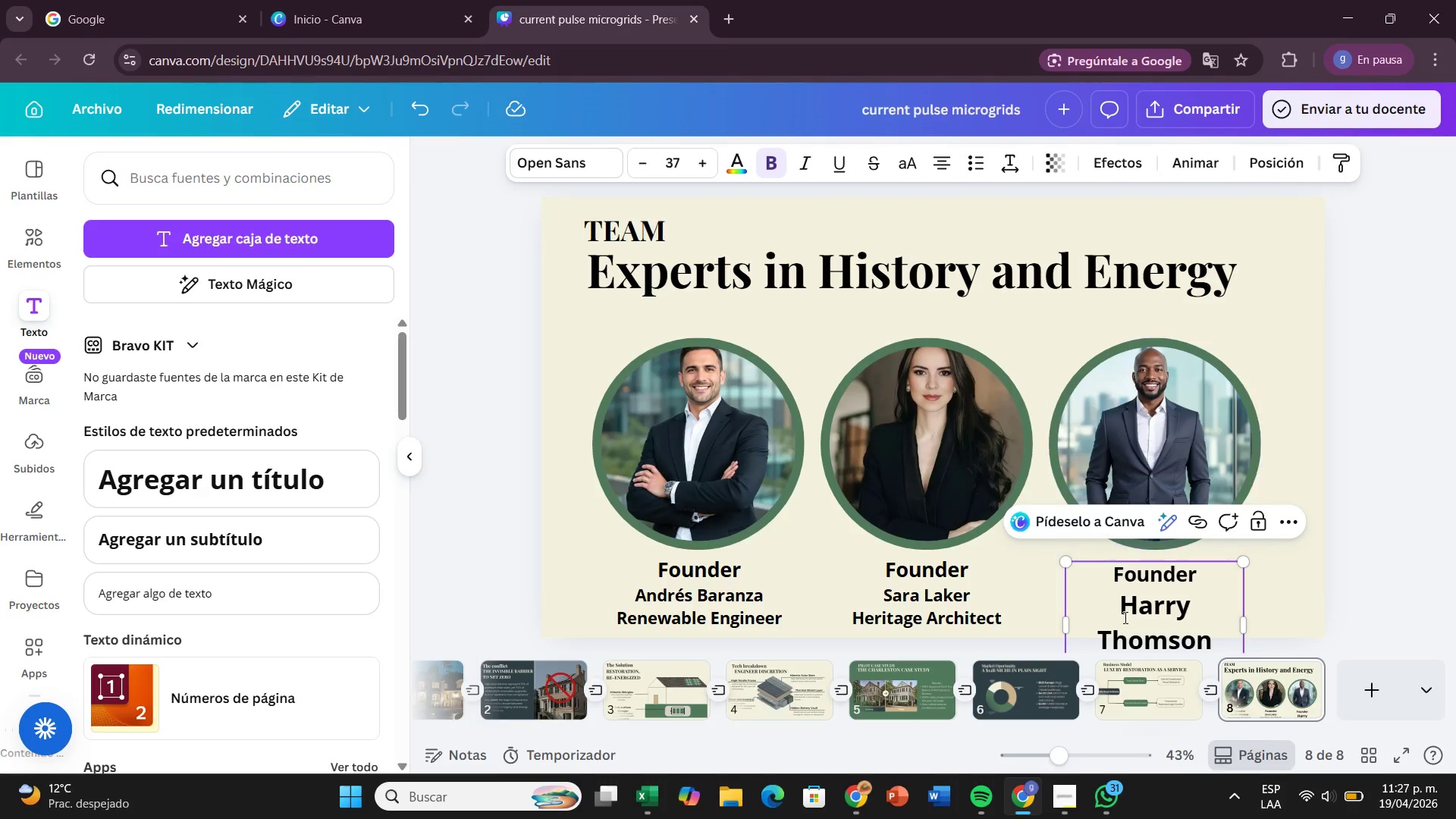 
left_click_drag(start_coordinate=[1116, 607], to_coordinate=[1210, 647])
 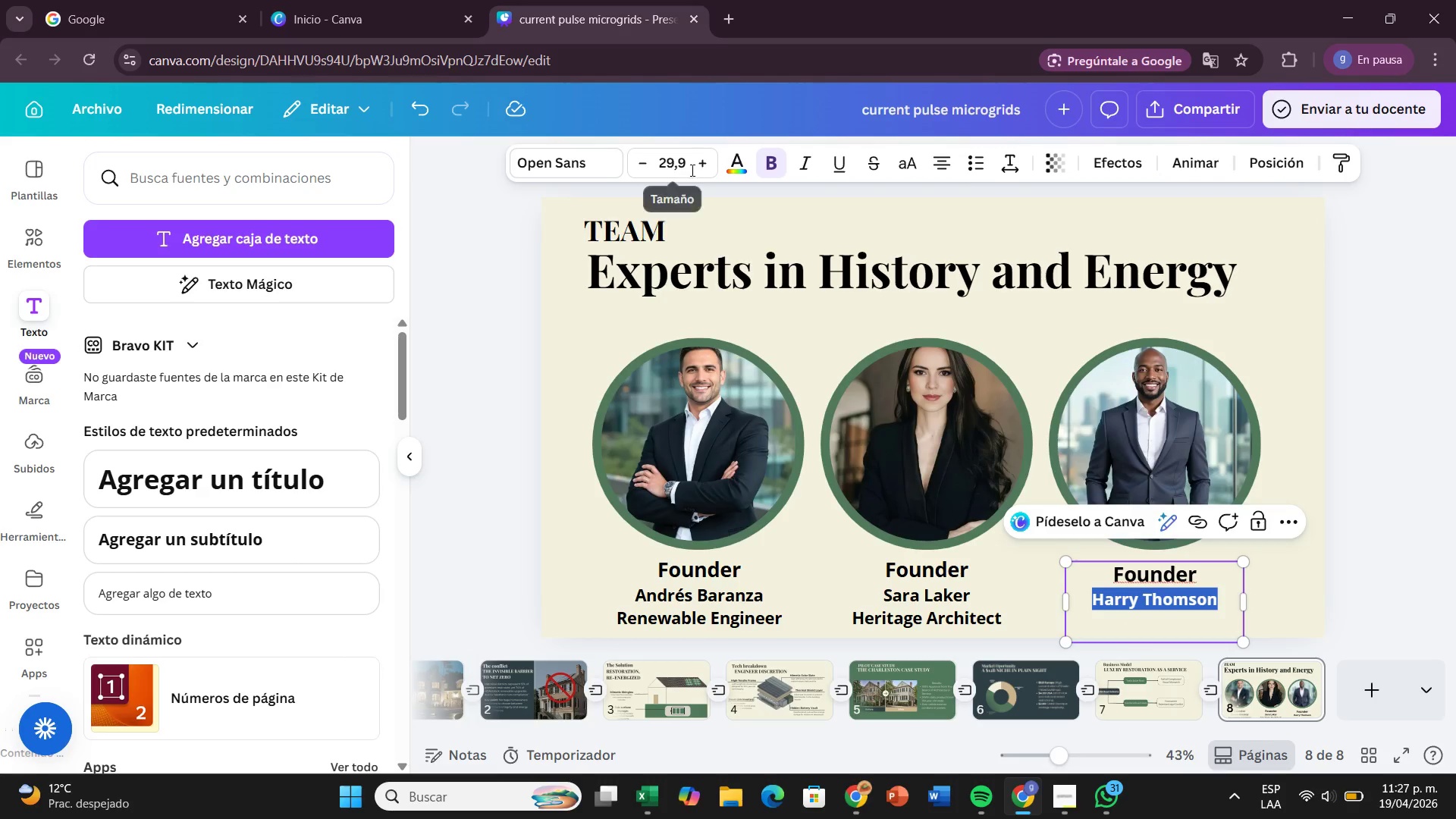 
wait(5.41)
 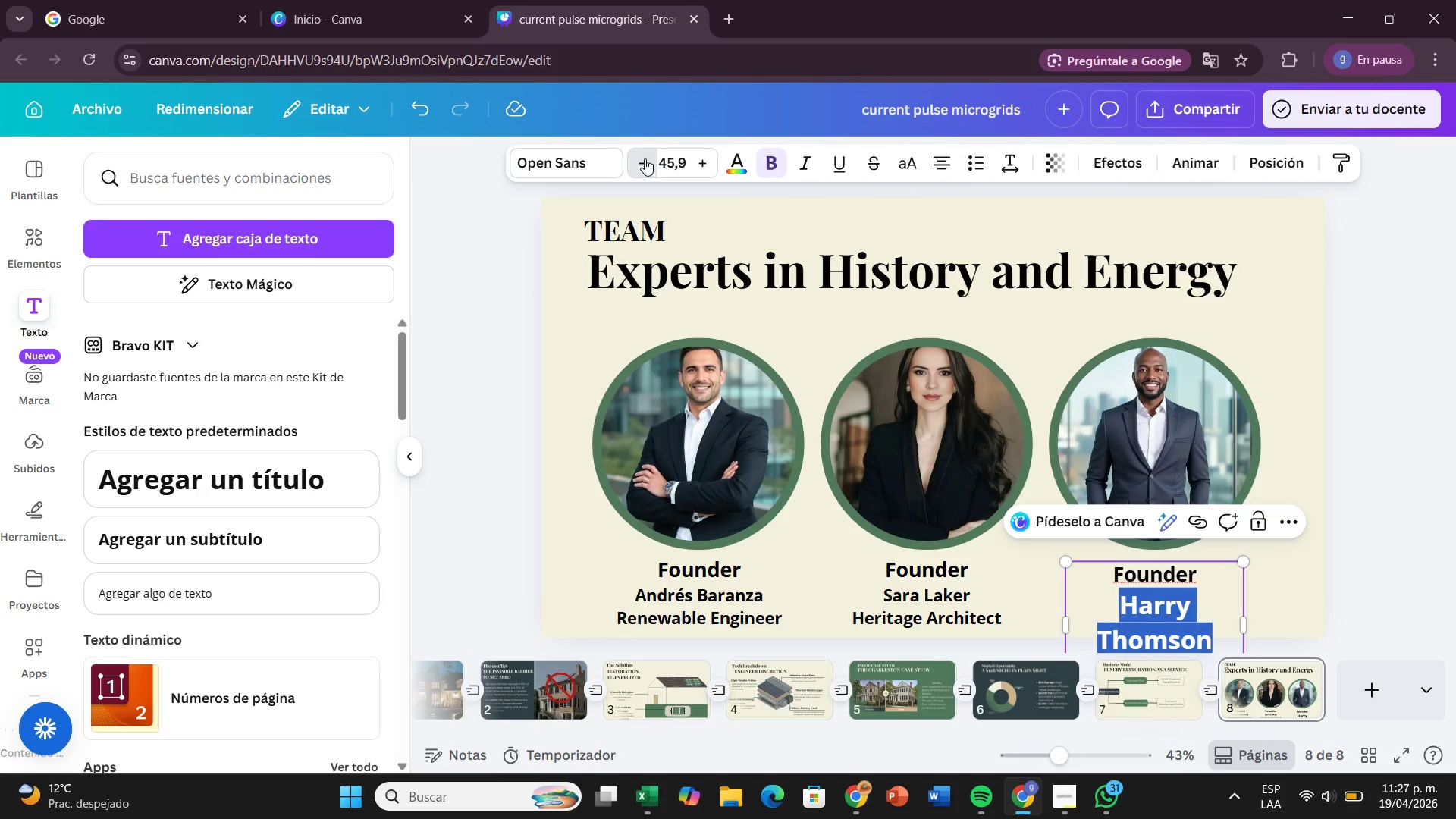 
left_click([682, 165])
 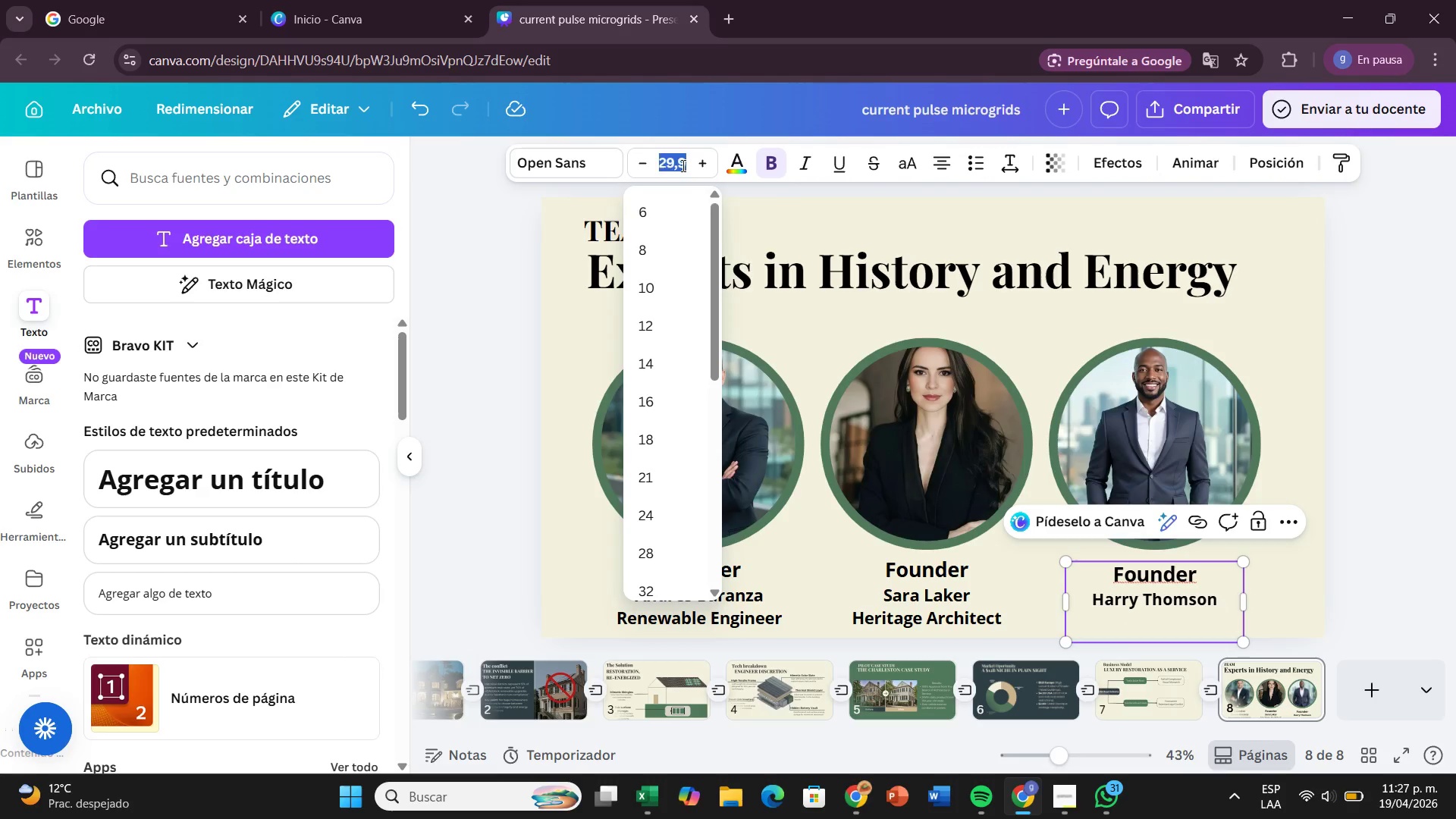 
key(Backspace)
type(30)
 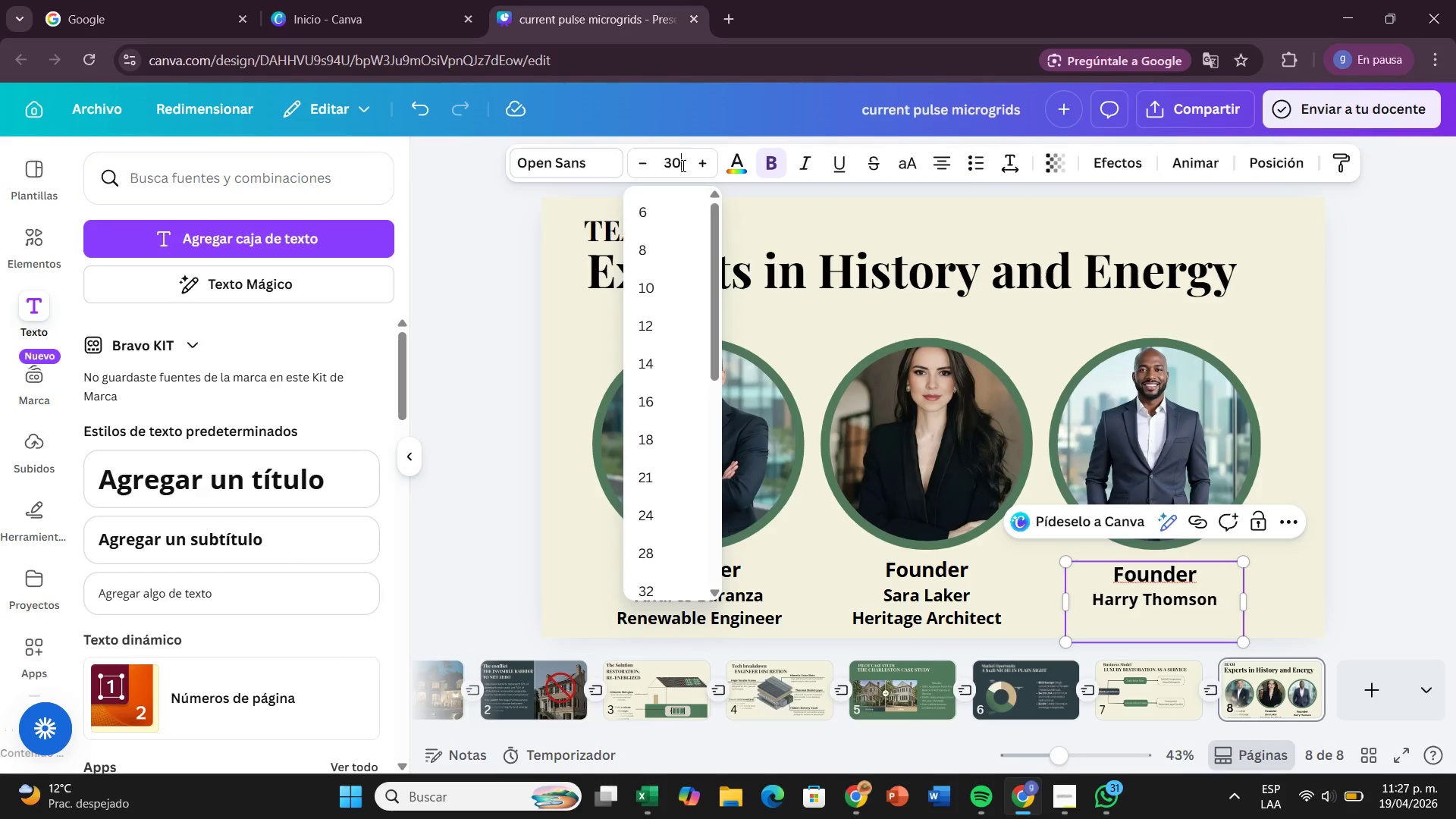 
wait(30.41)
 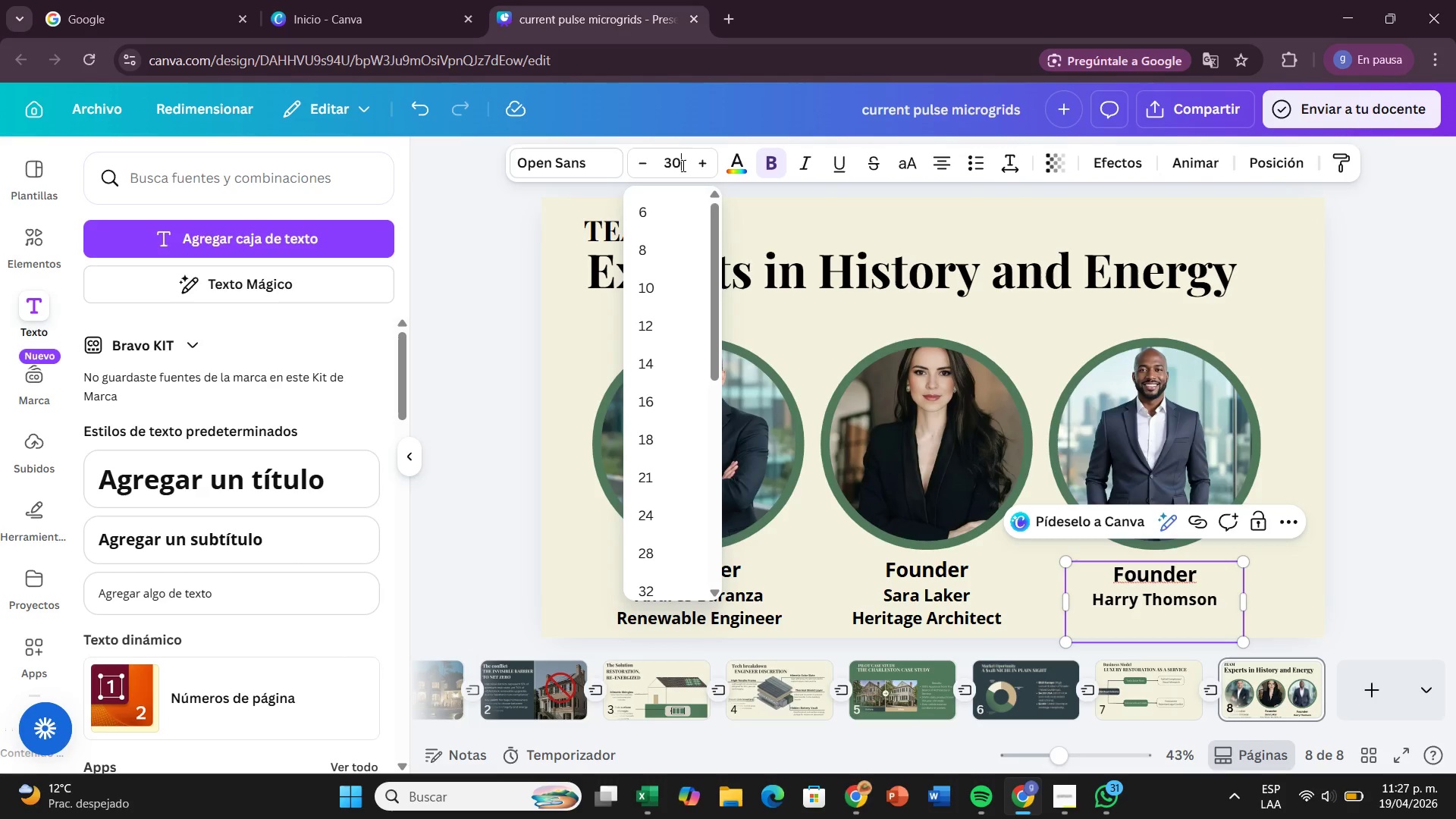 
left_click([1231, 613])
 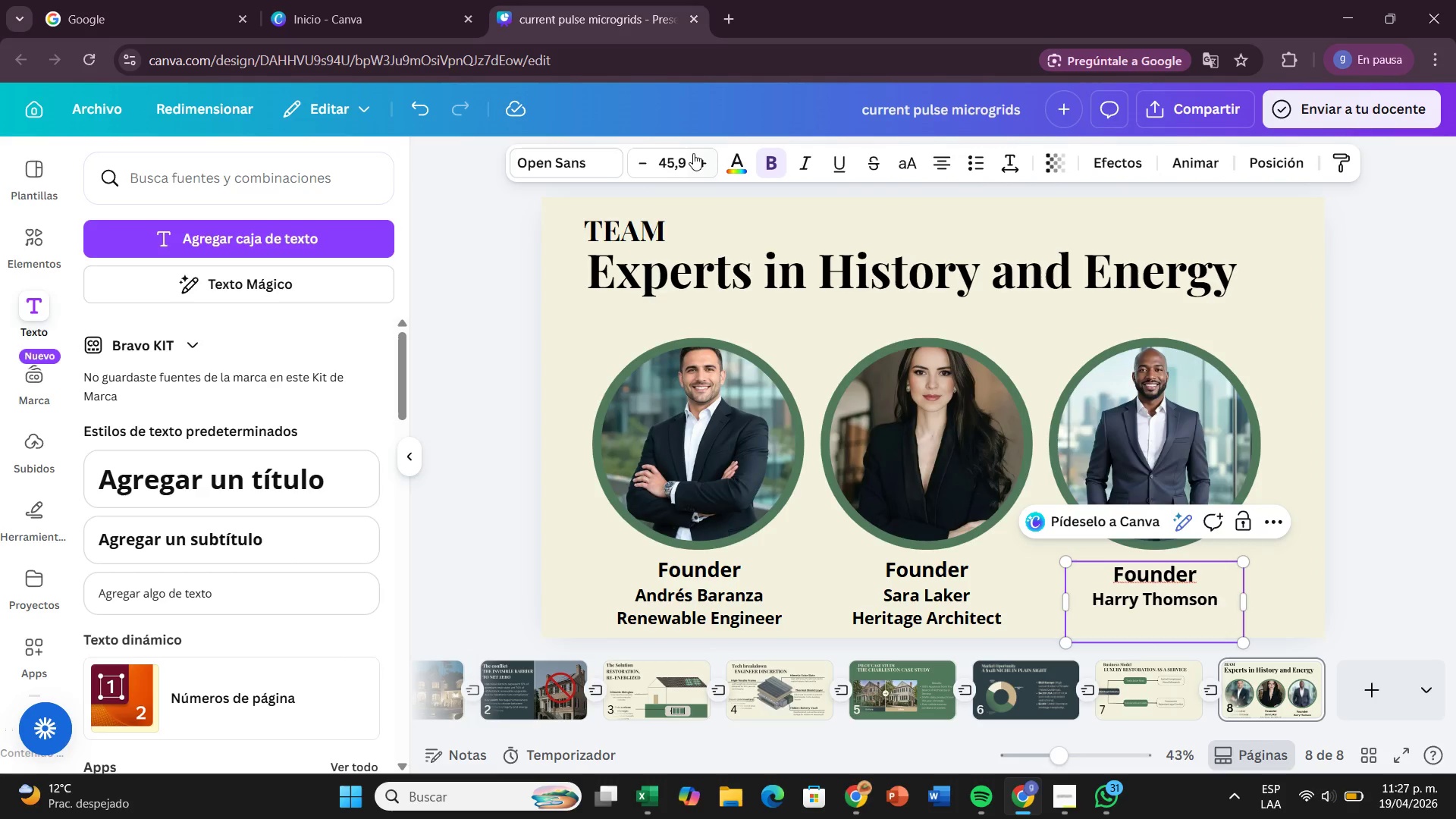 
left_click([691, 155])
 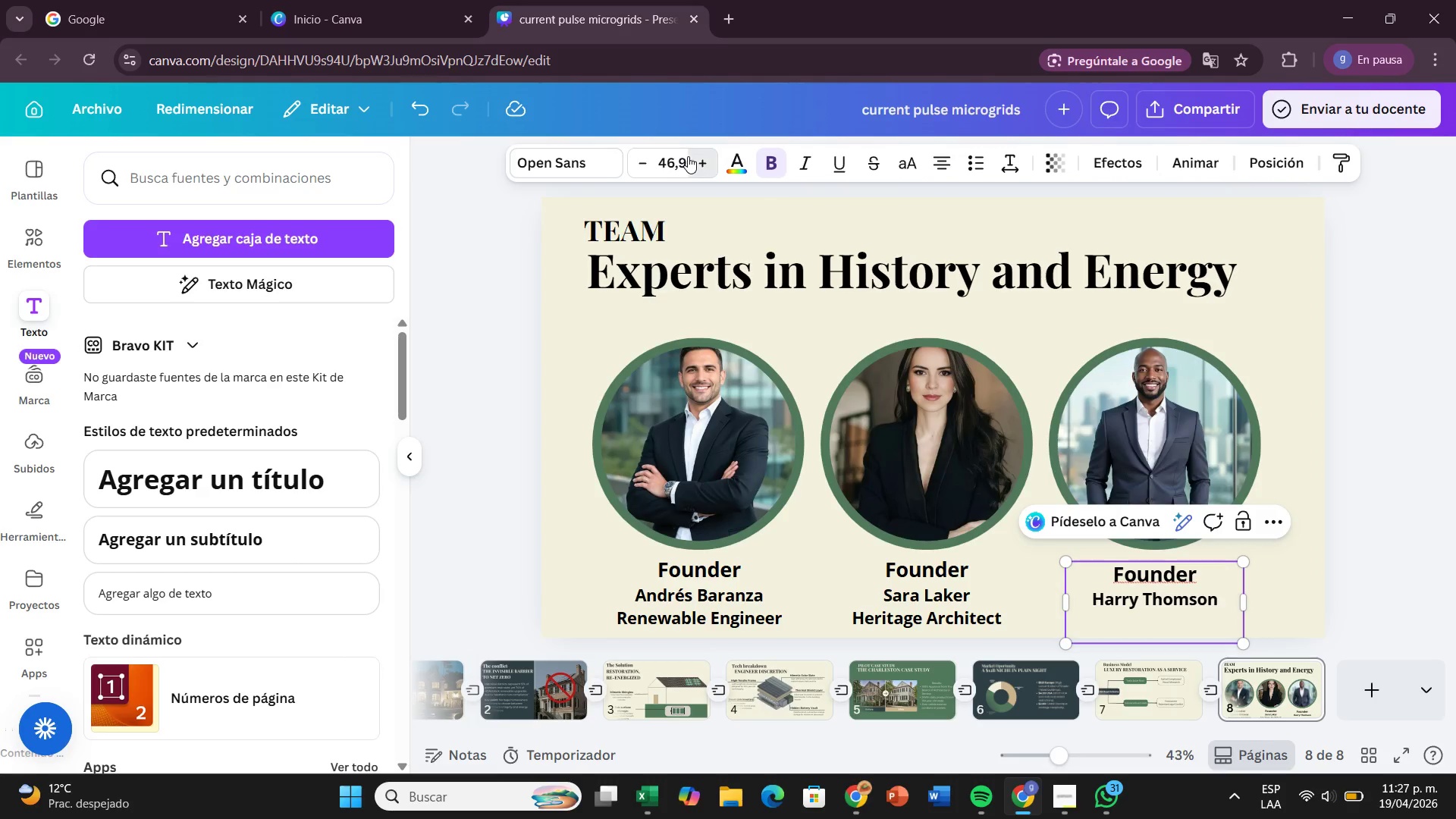 
double_click([688, 156])
 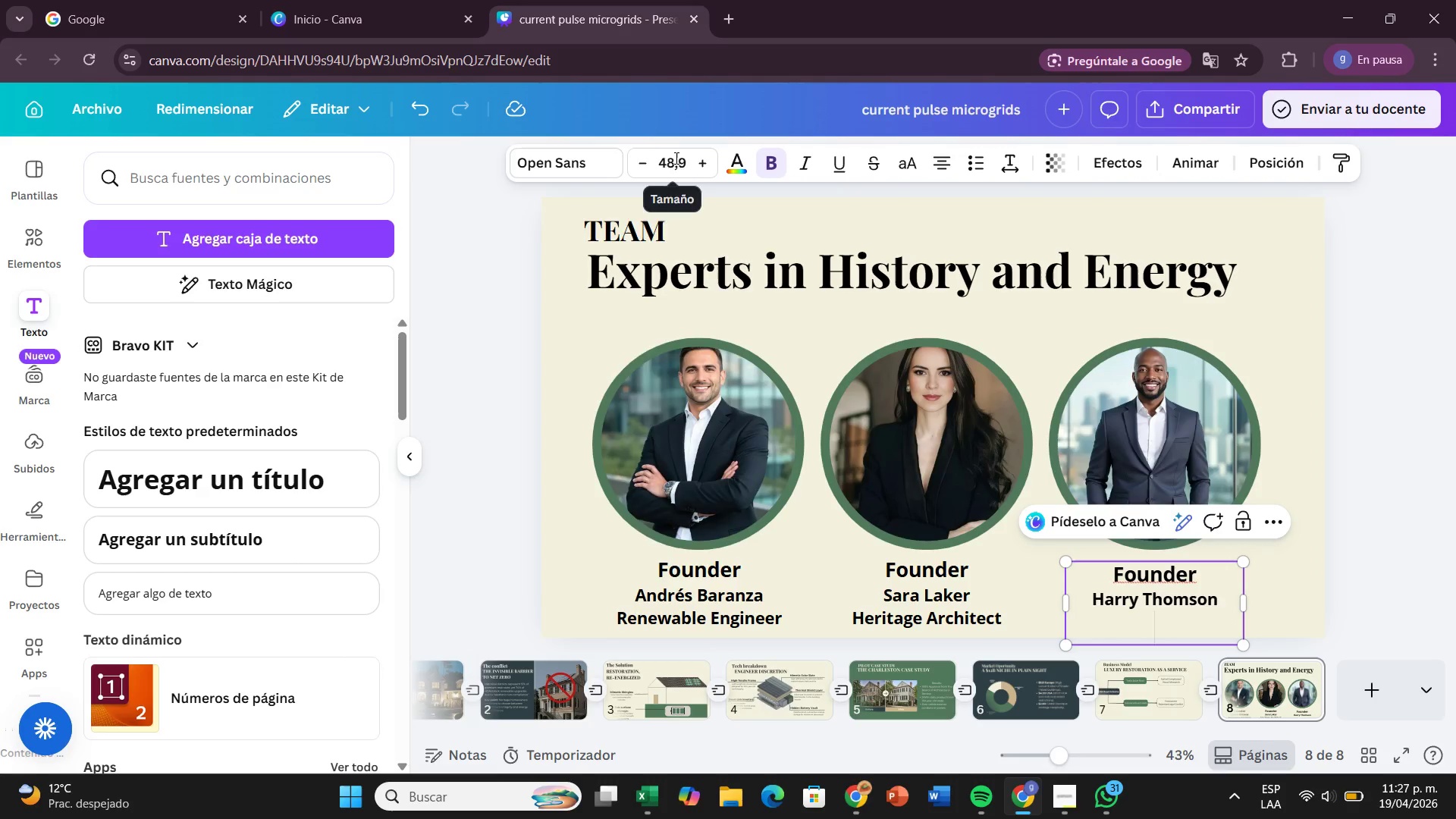 
double_click([675, 158])
 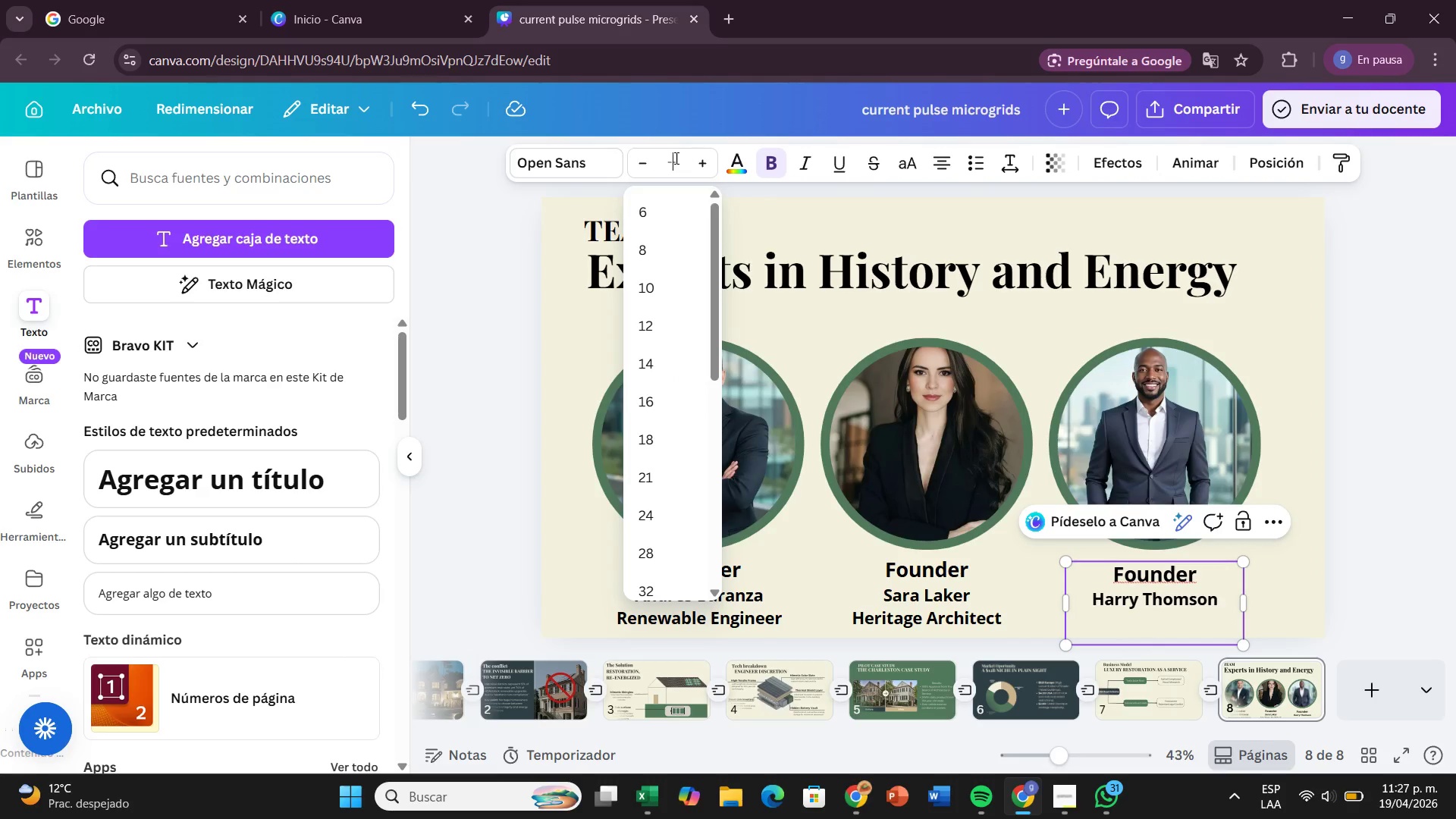 
key(Backspace)
type(30)
 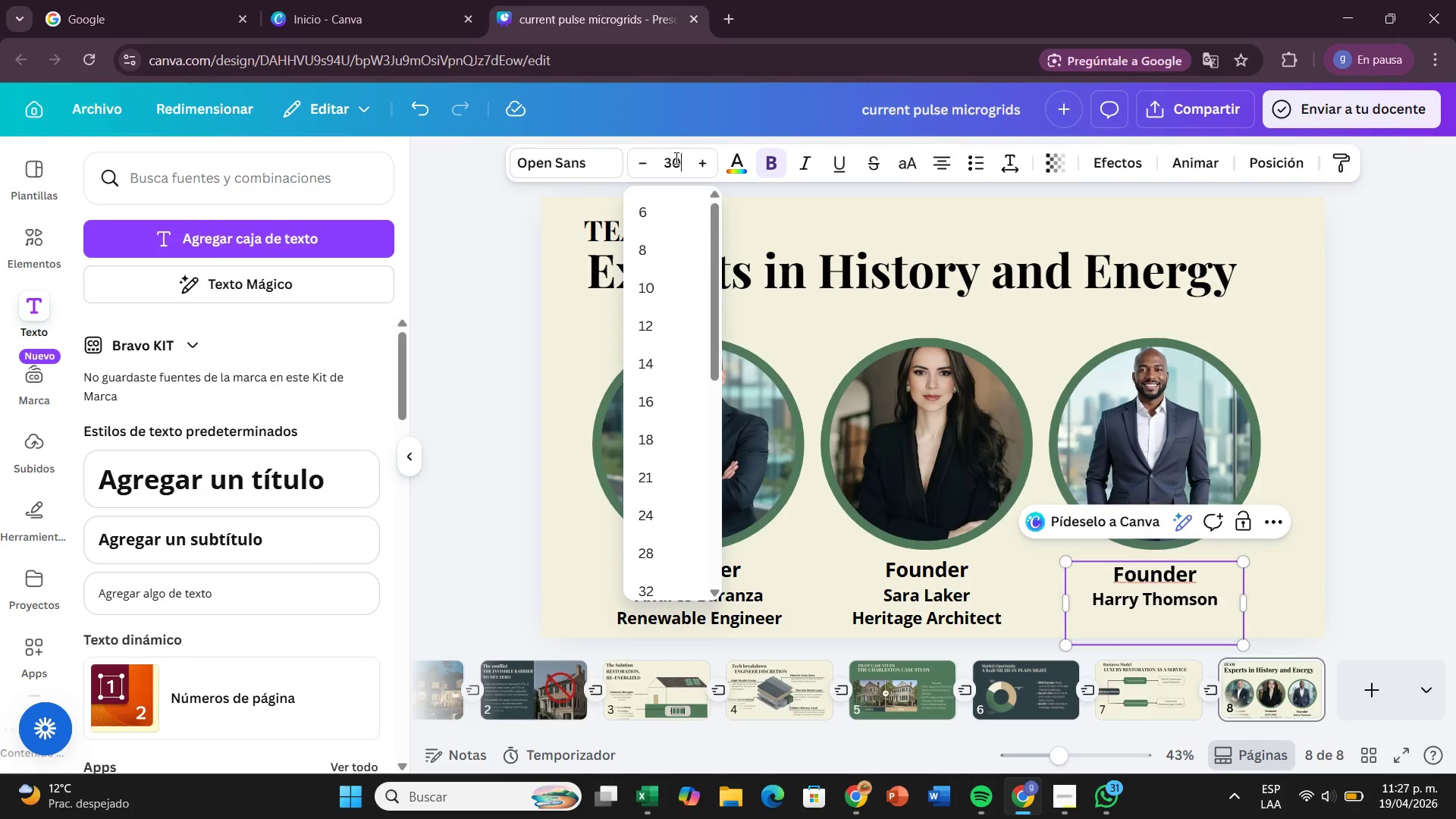 
key(Enter)
 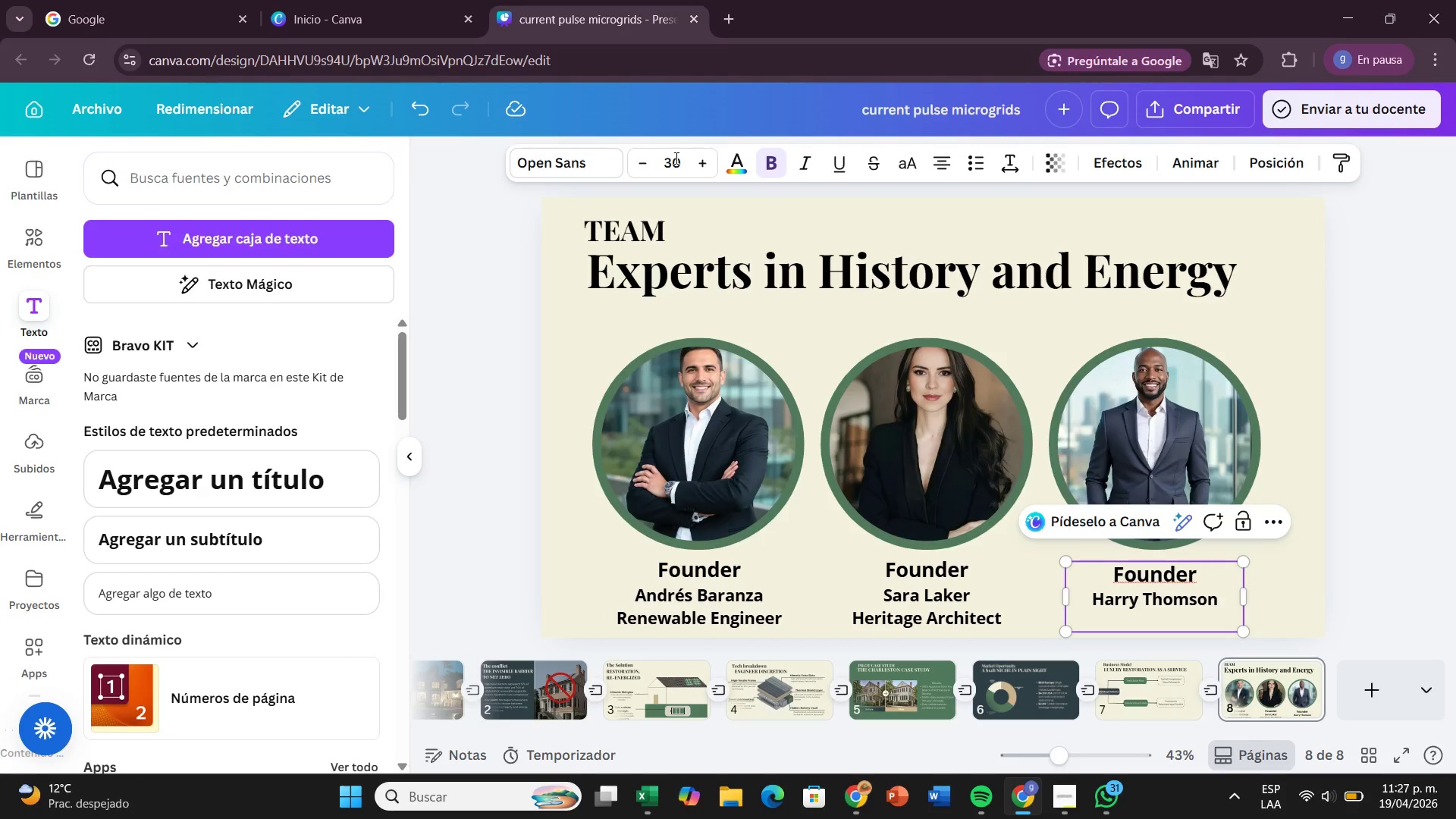 
wait(6.83)
 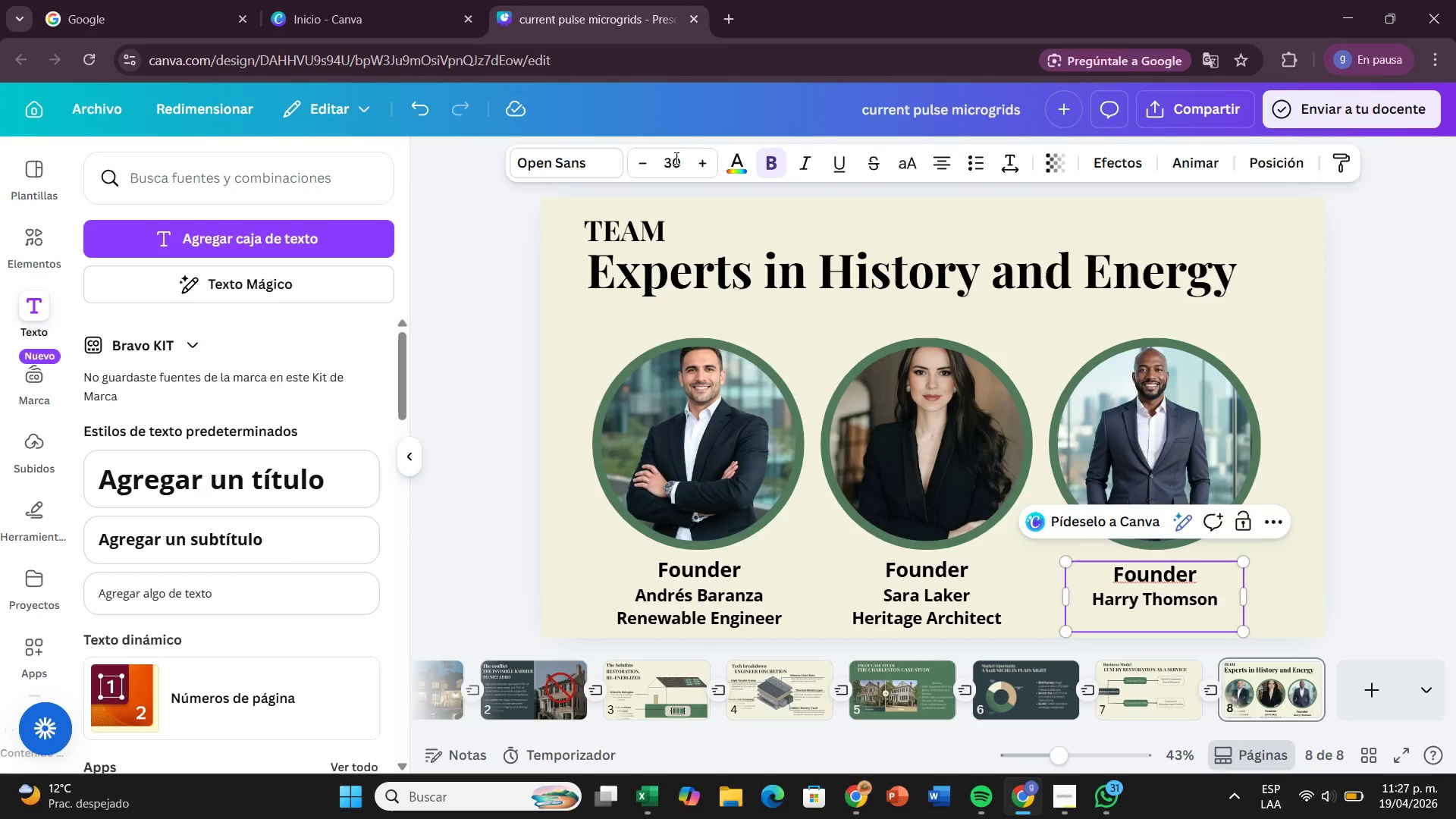 
key(CapsLock)
 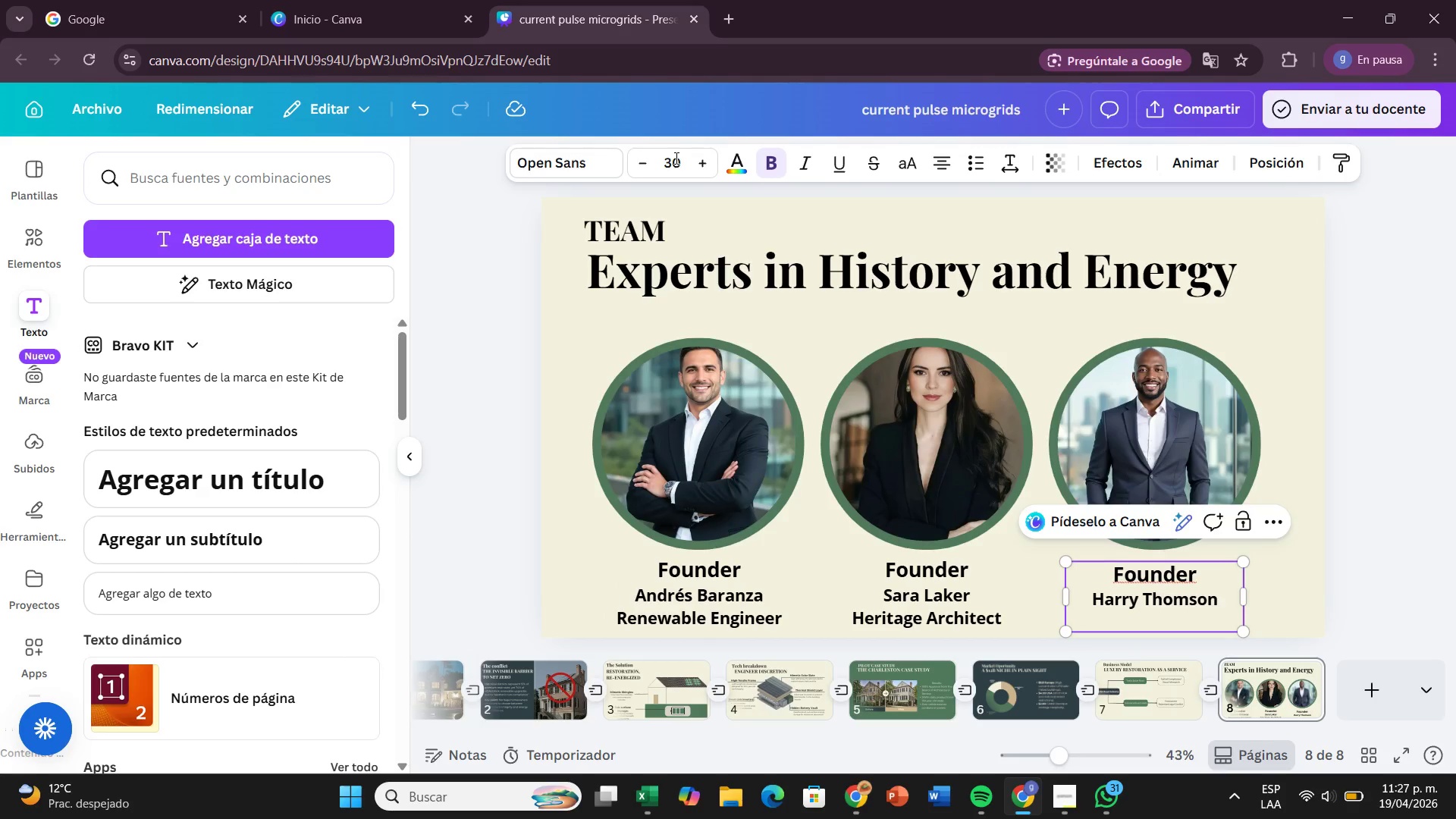 
key(H)
 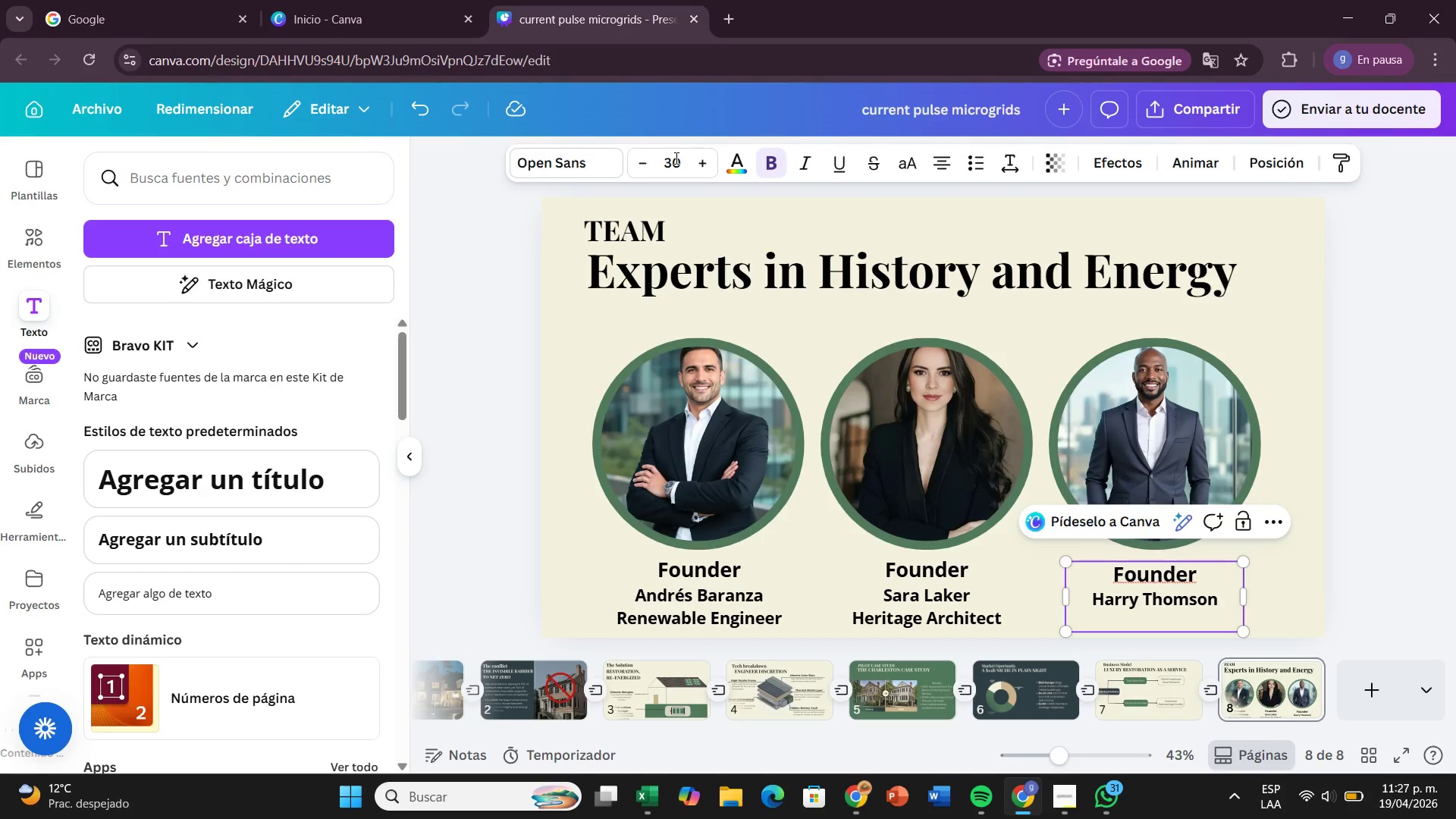 
key(CapsLock)
 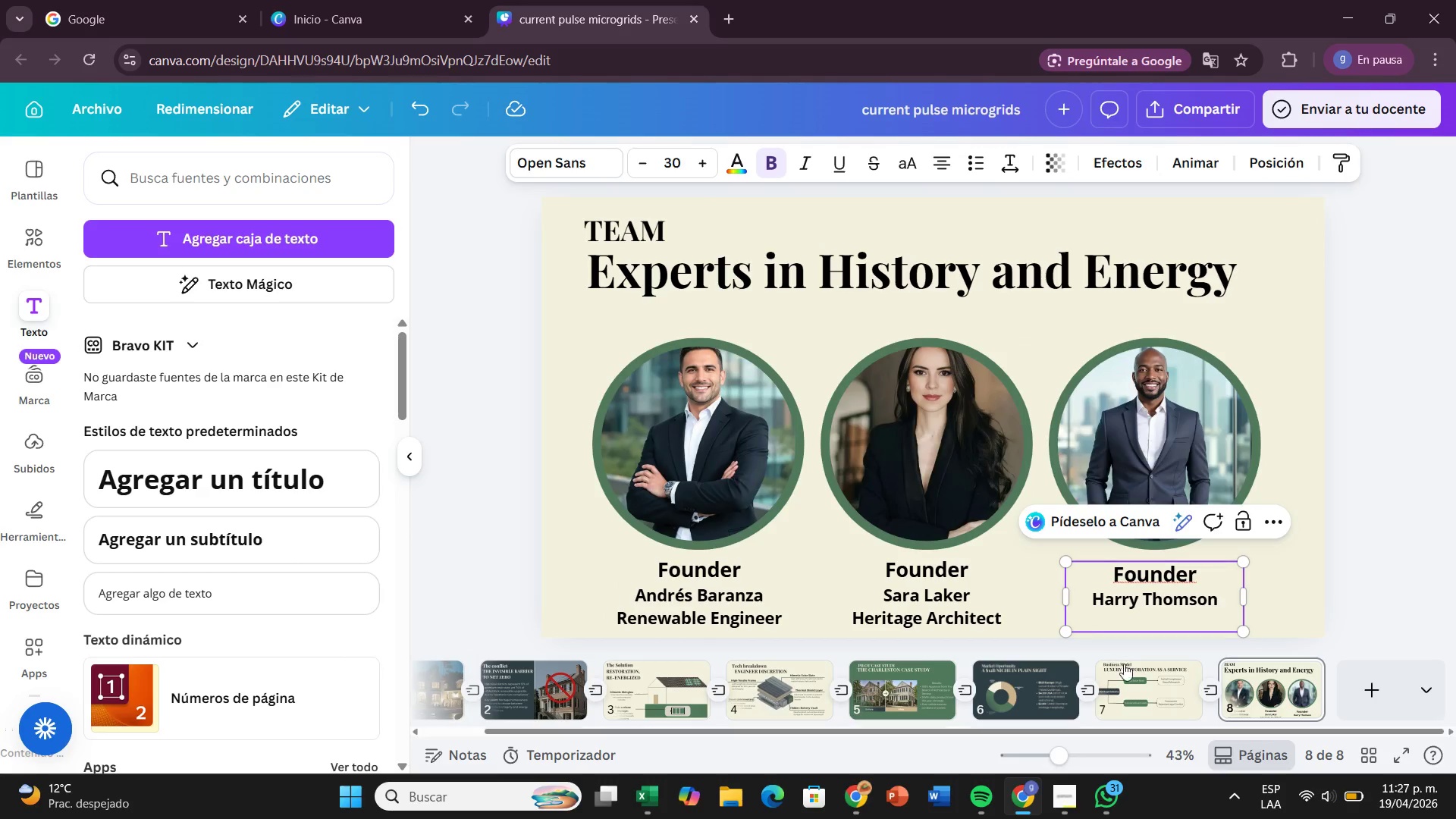 
double_click([1160, 612])
 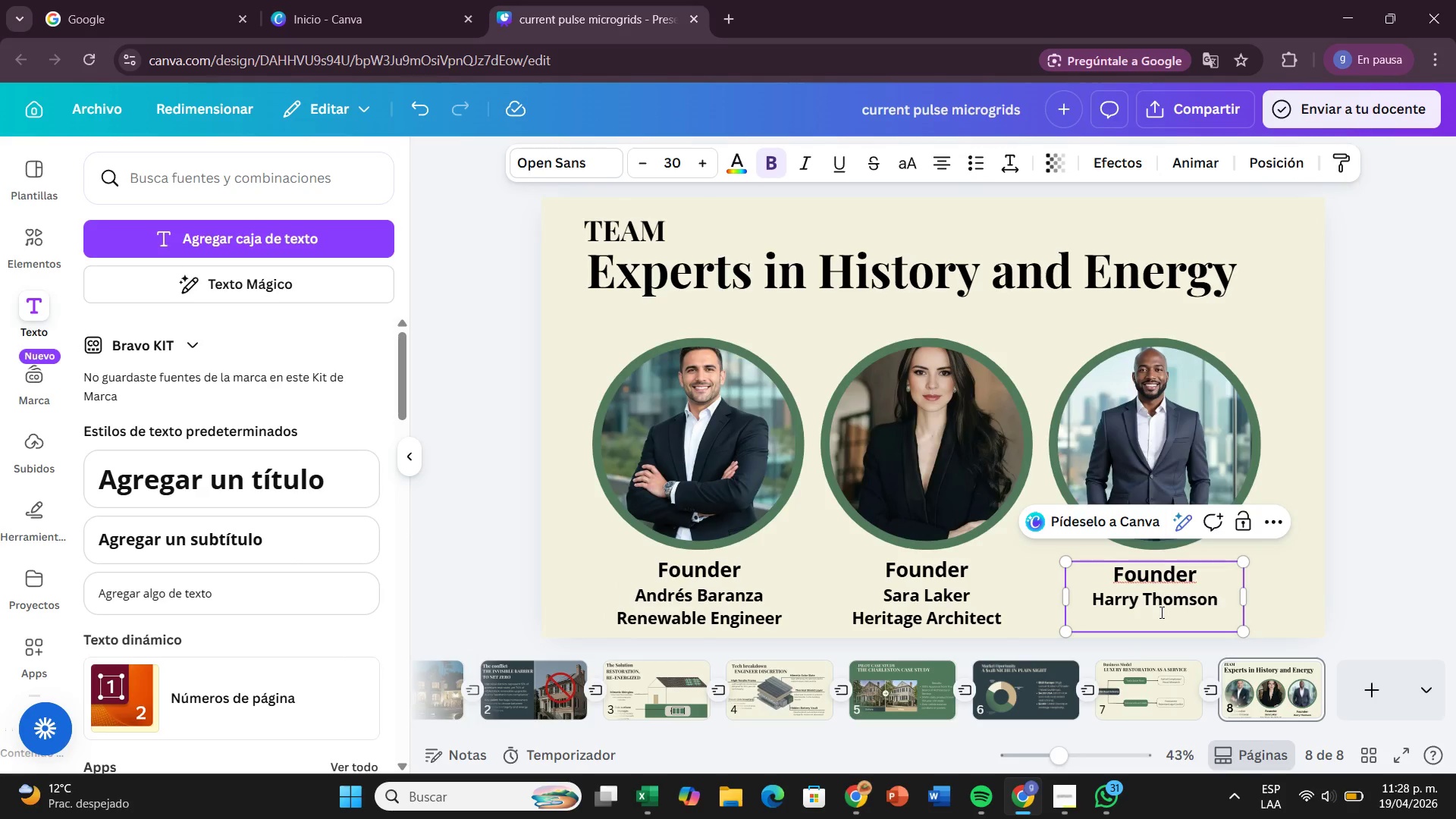 
type(Heritage Art)
key(Backspace)
type(chitect)
 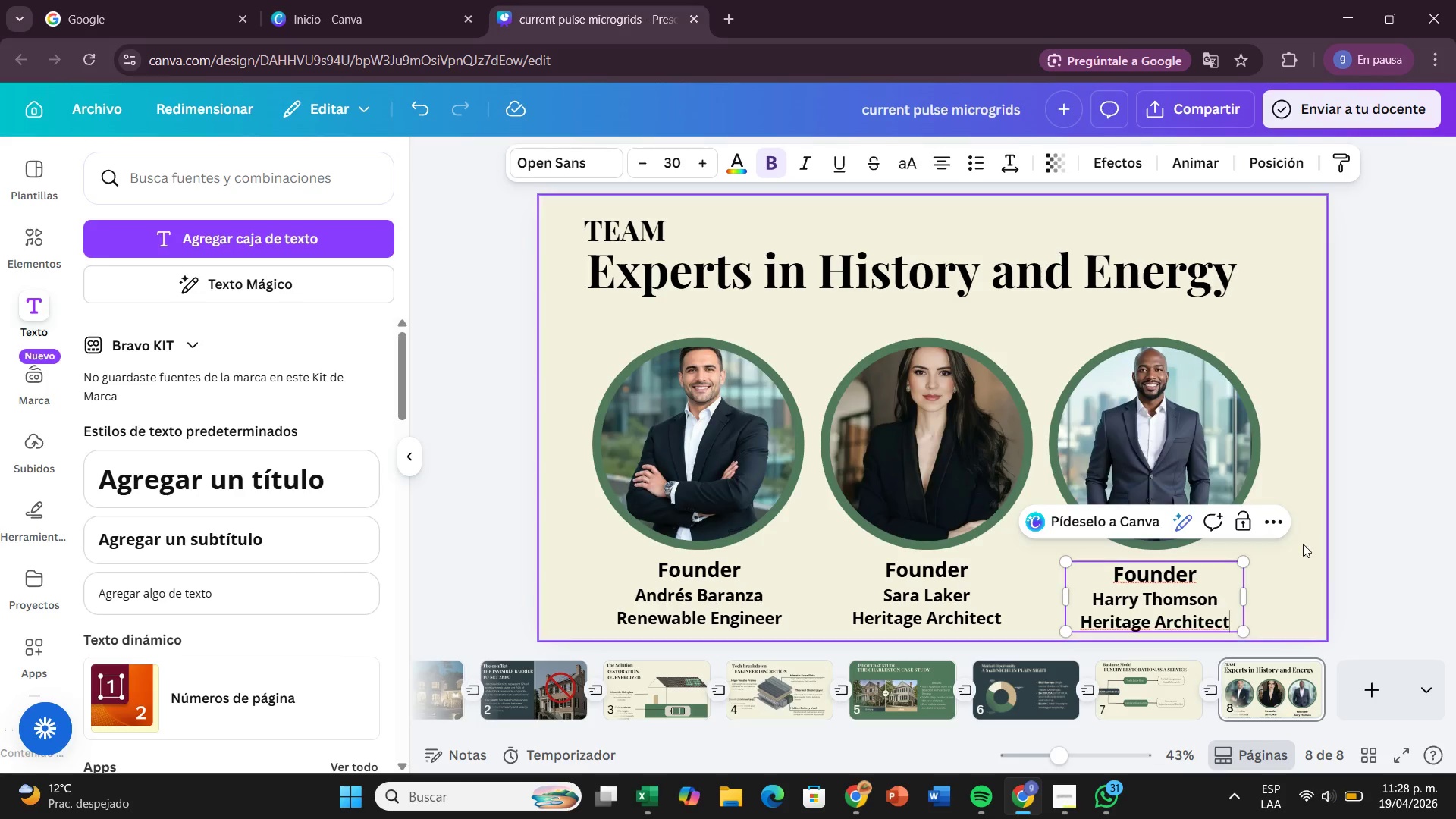 
left_click([1316, 539])
 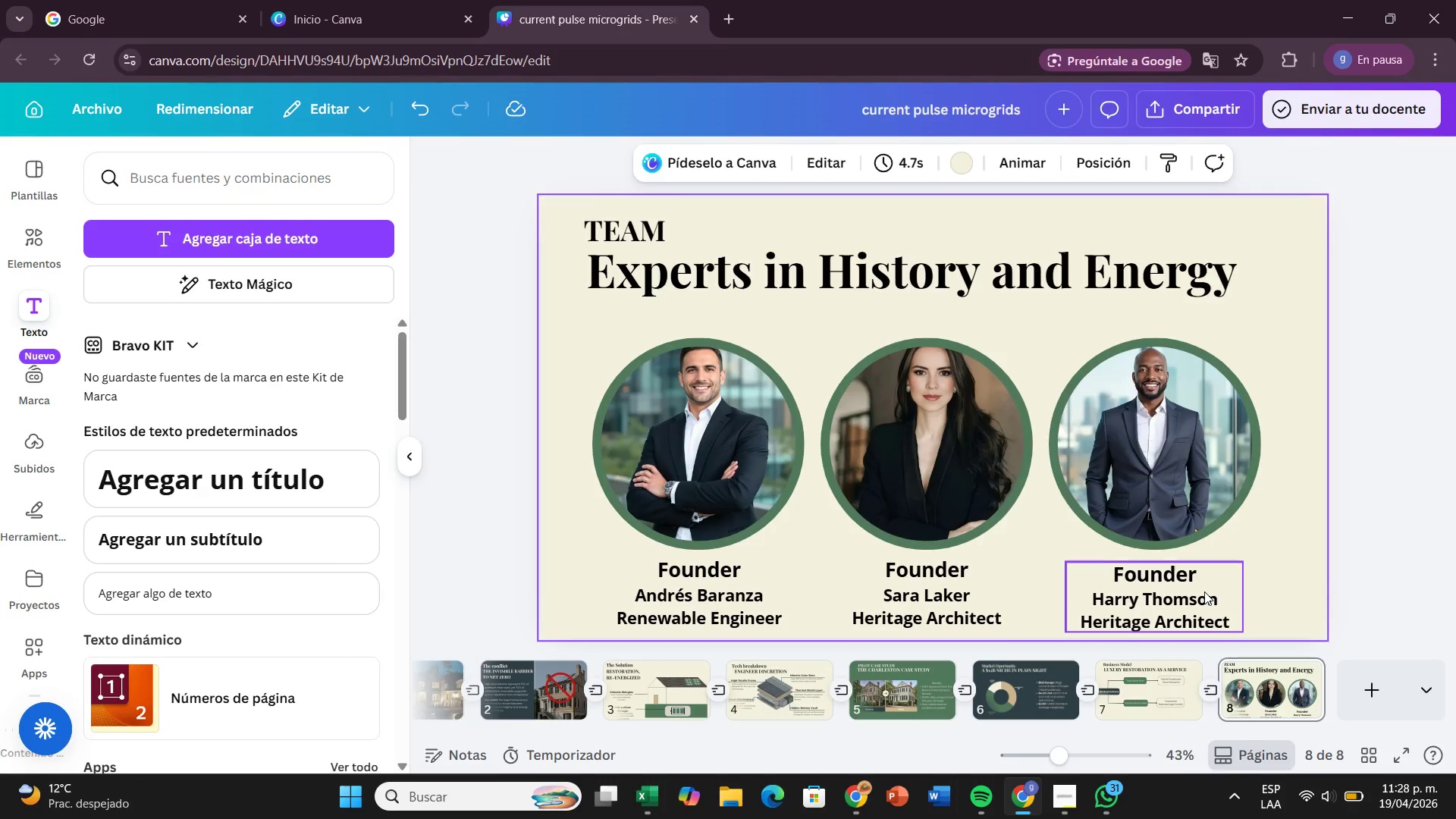 
left_click_drag(start_coordinate=[1203, 592], to_coordinate=[1201, 585])
 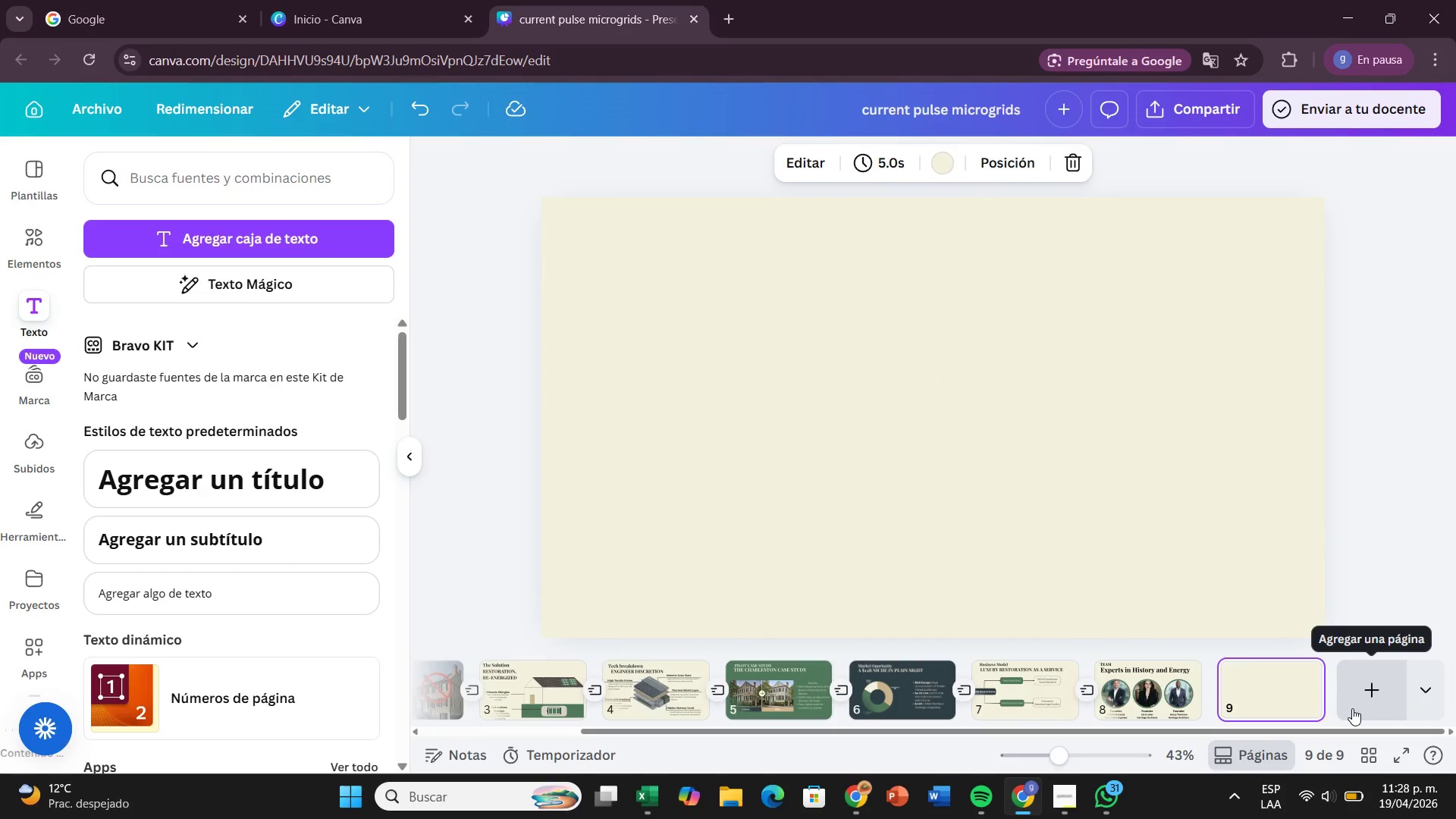 
wait(15.56)
 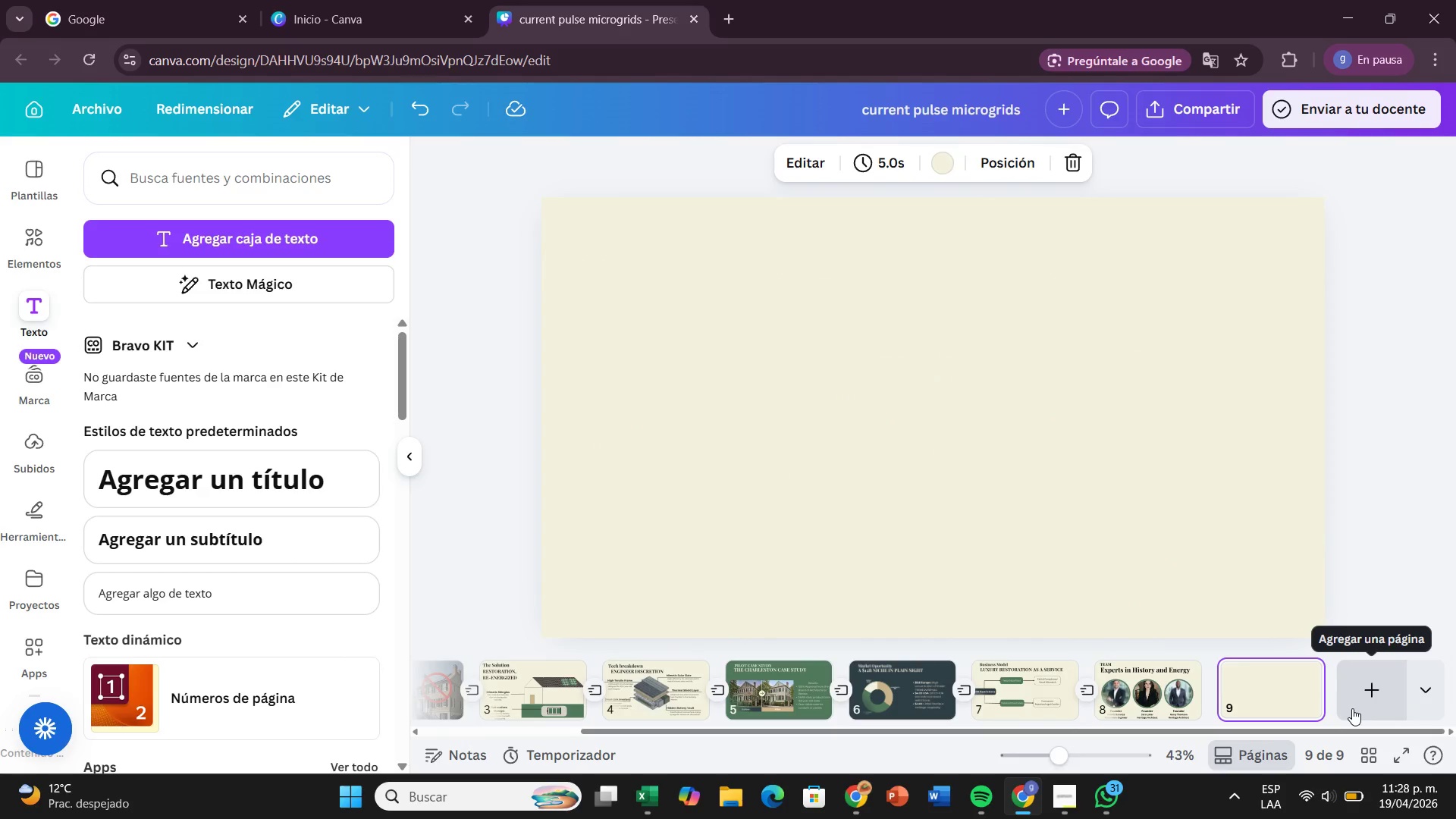 
left_click_drag(start_coordinate=[241, 545], to_coordinate=[711, 217])
 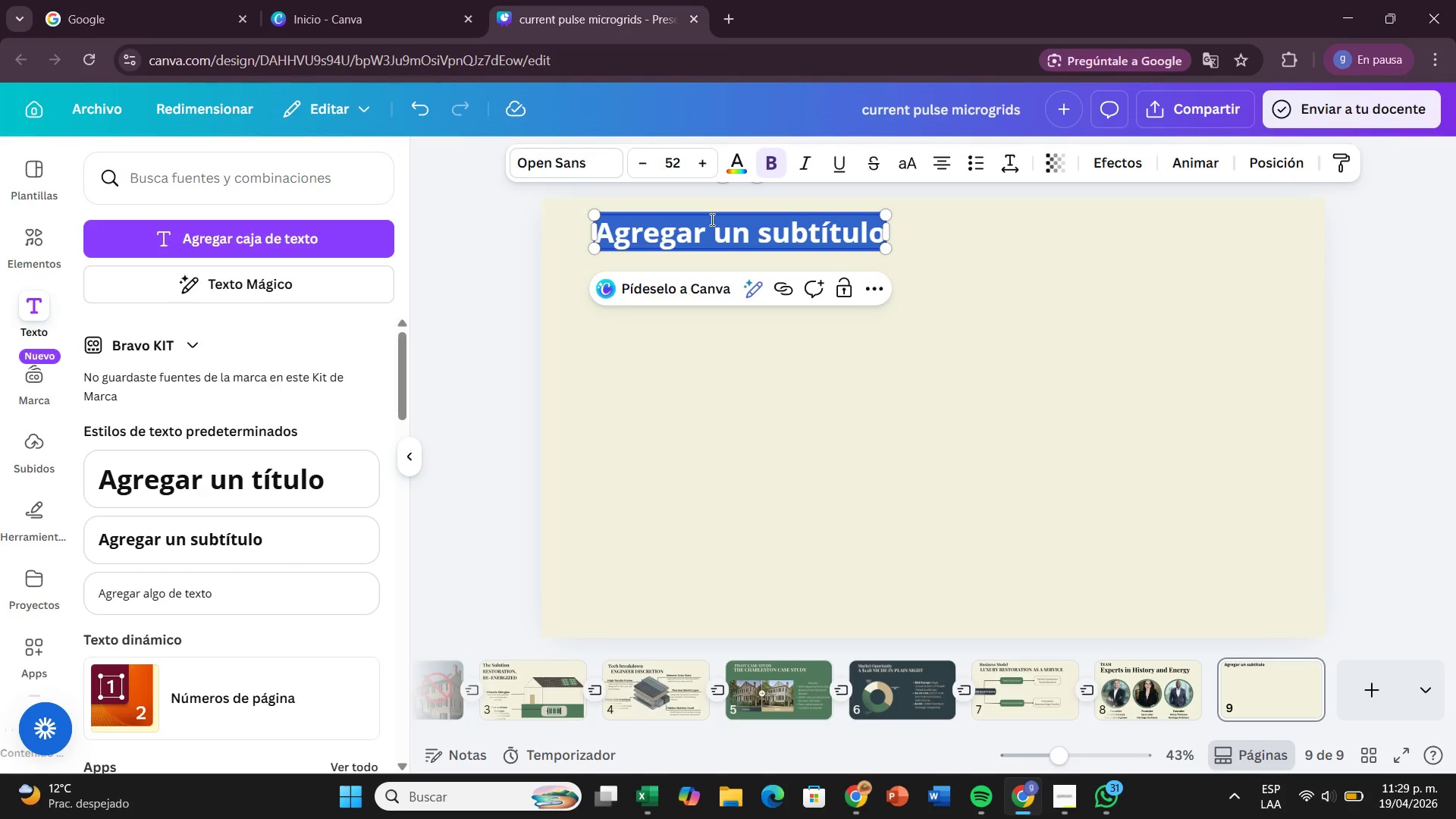 
wait(49.71)
 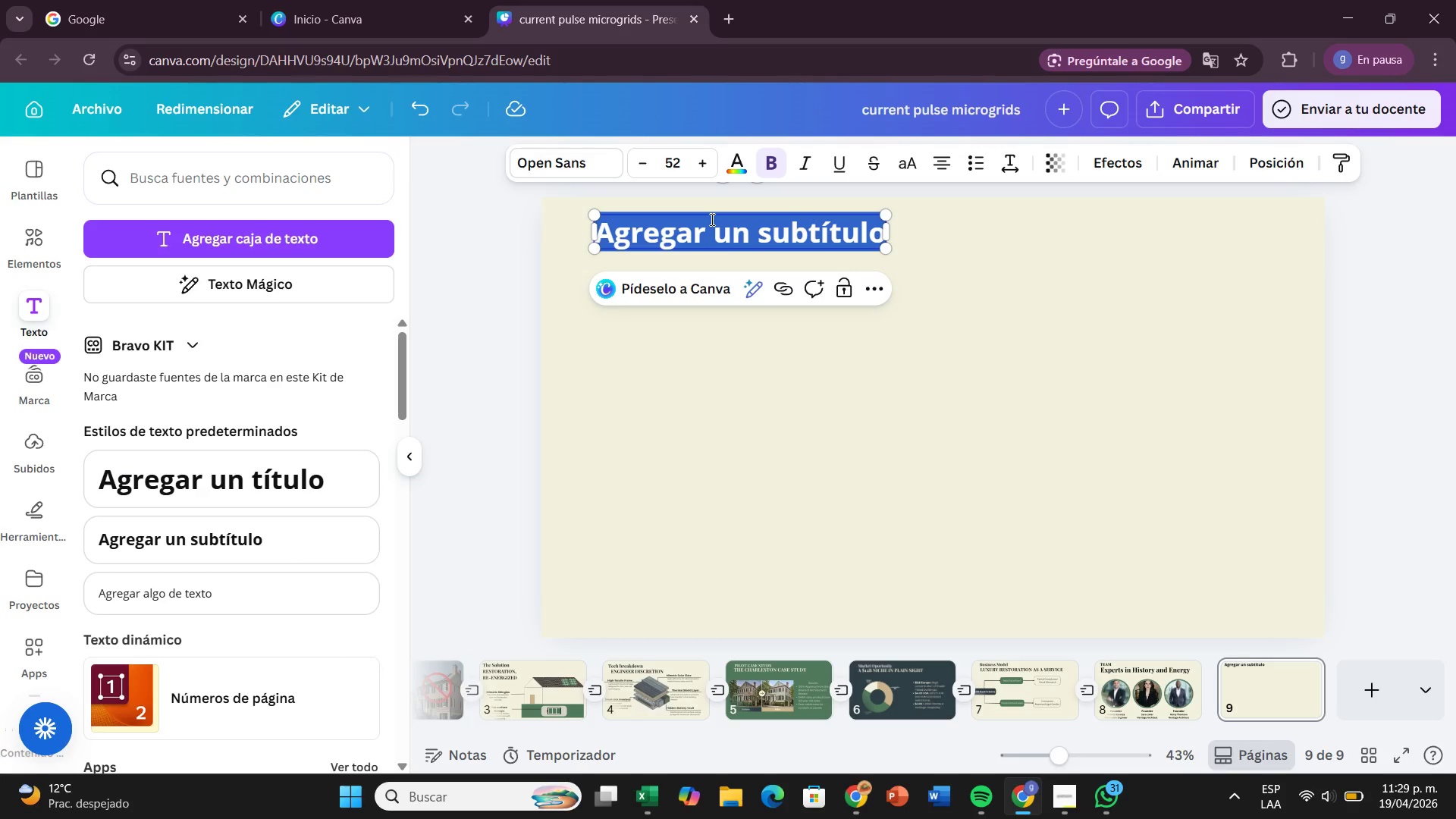 
mouse_move([625, 790])
 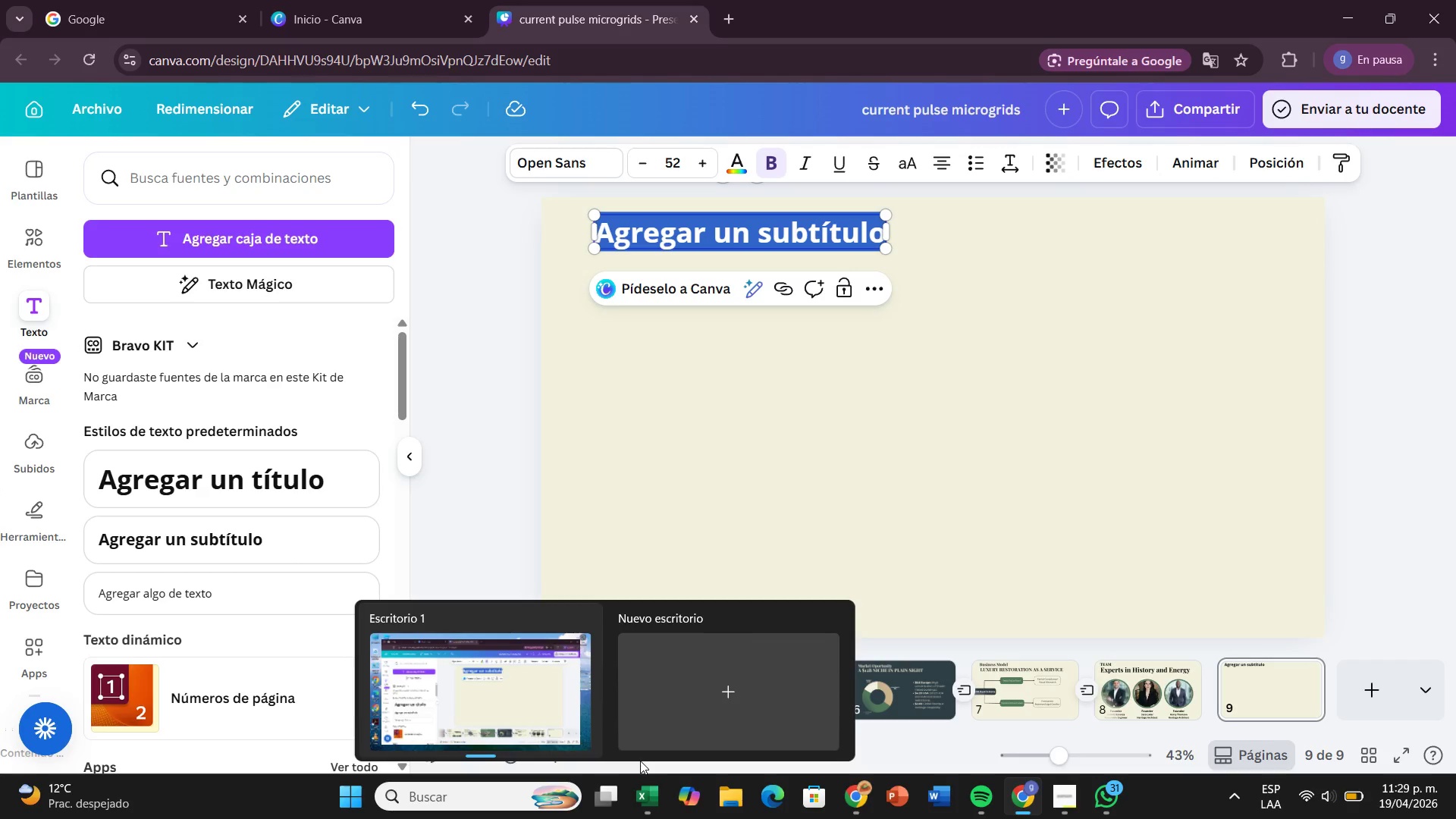 
key(Backspace)
type(Financial Projections)
 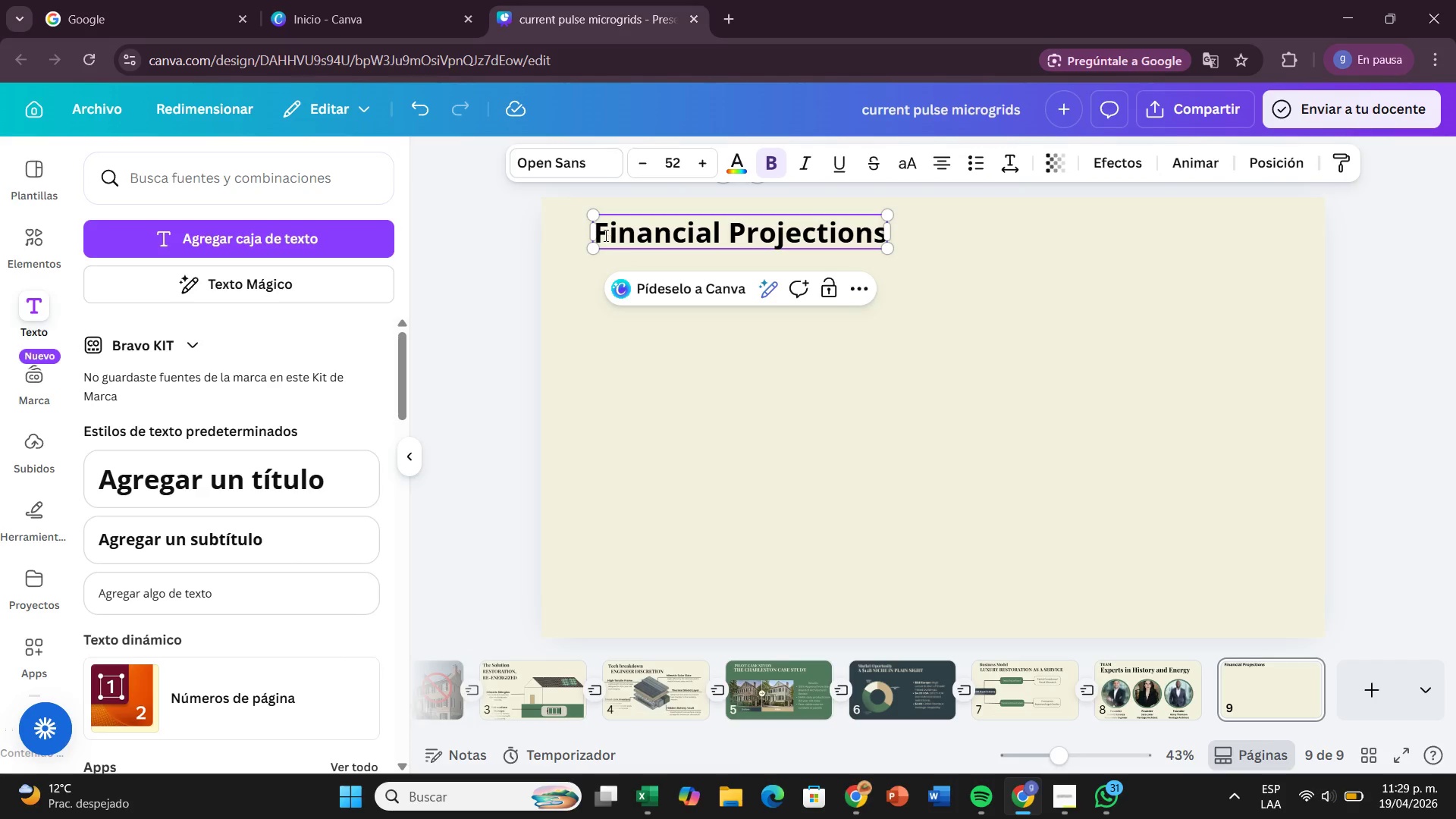 
left_click_drag(start_coordinate=[593, 234], to_coordinate=[597, 231])
 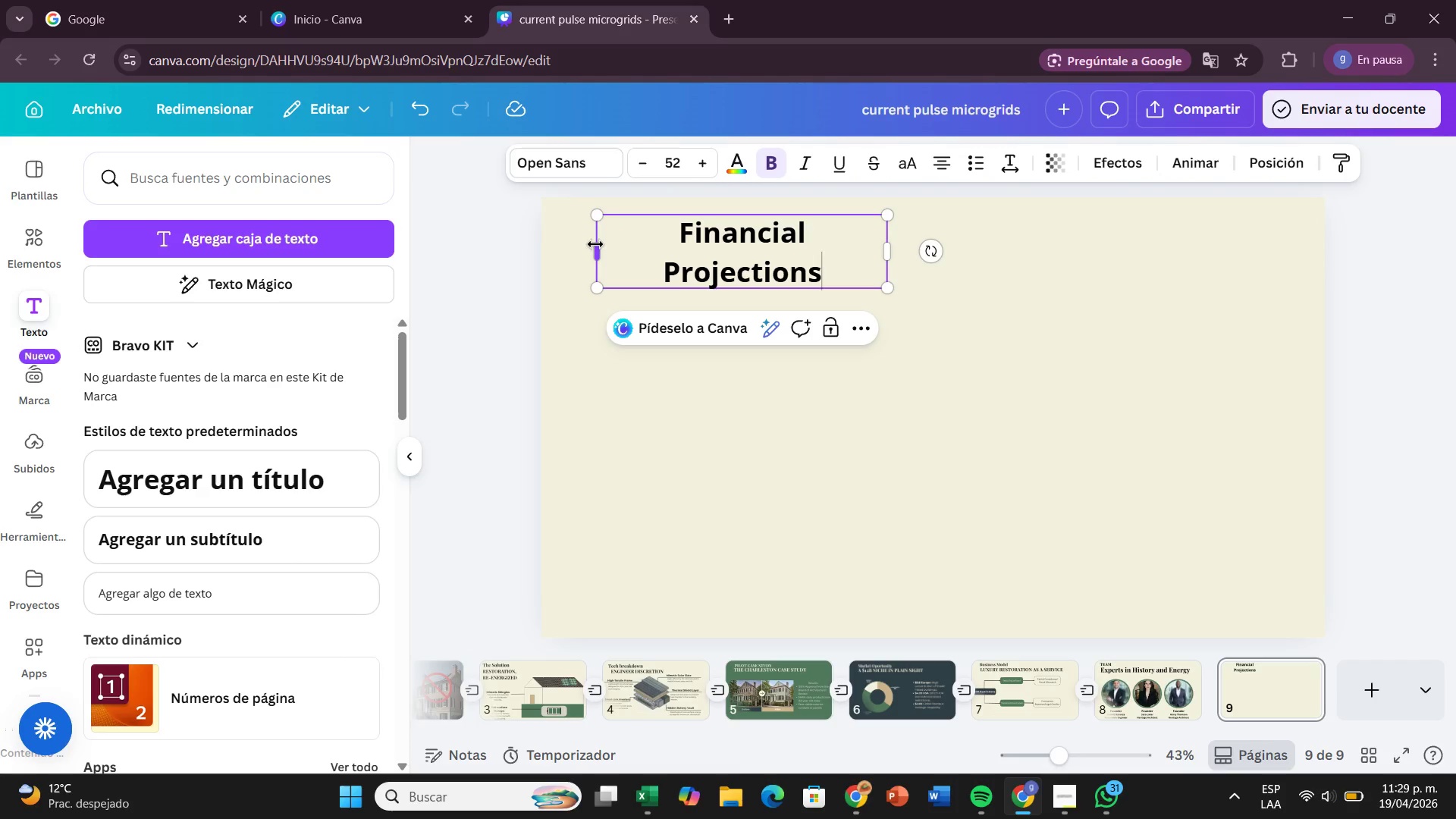 
left_click_drag(start_coordinate=[595, 245], to_coordinate=[588, 246])
 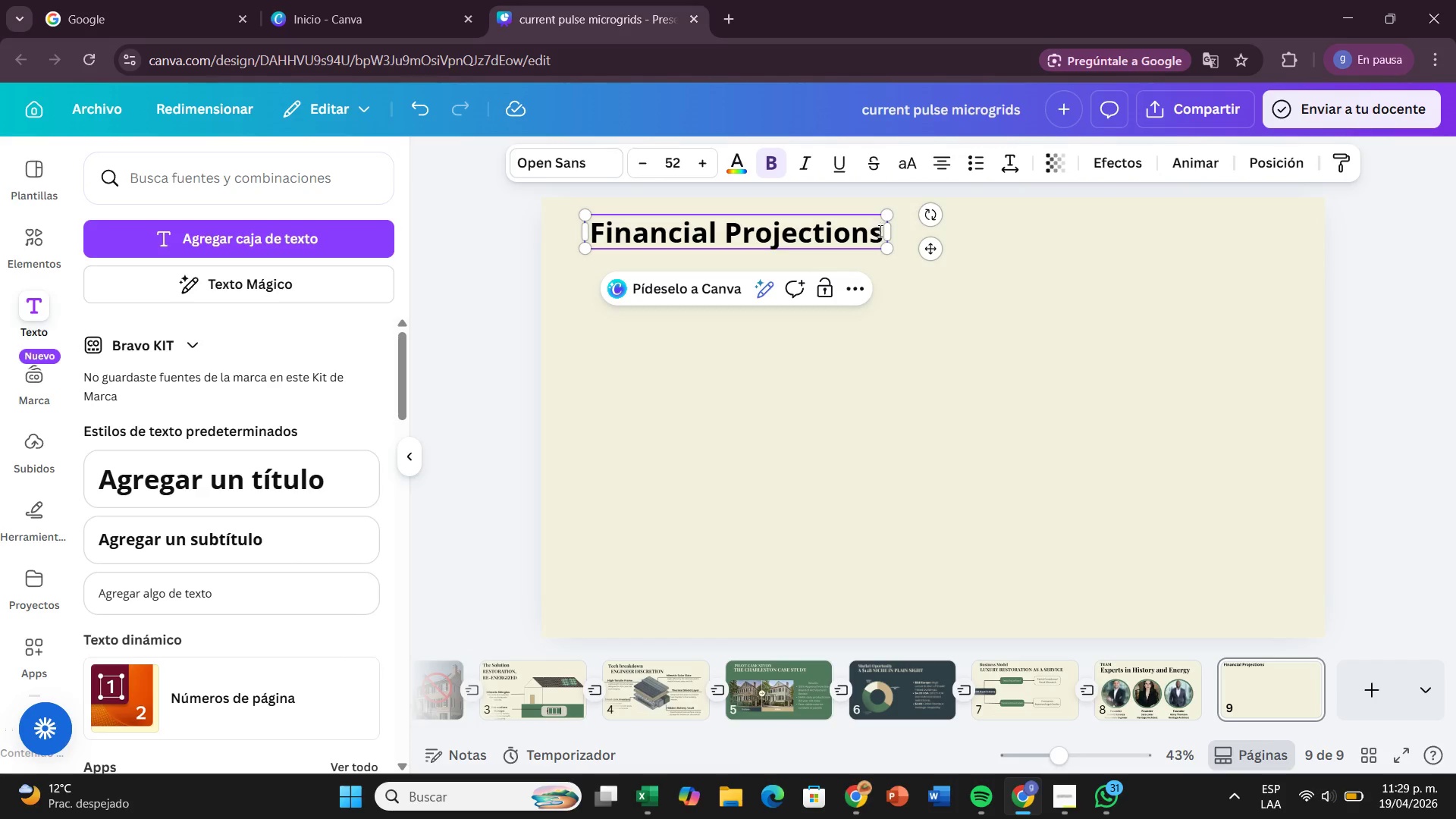 
left_click_drag(start_coordinate=[880, 234], to_coordinate=[592, 239])
 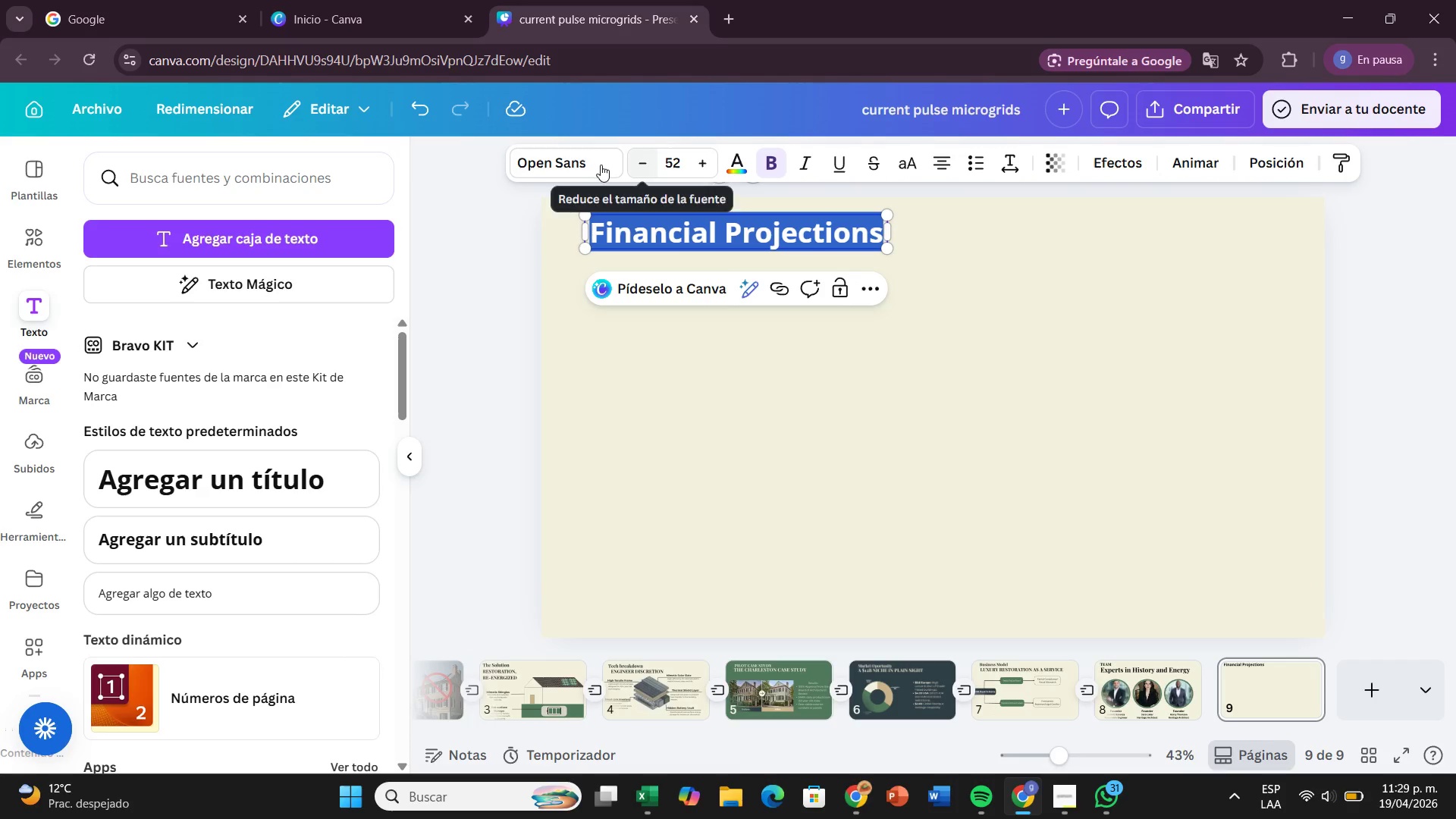 
left_click([594, 160])
 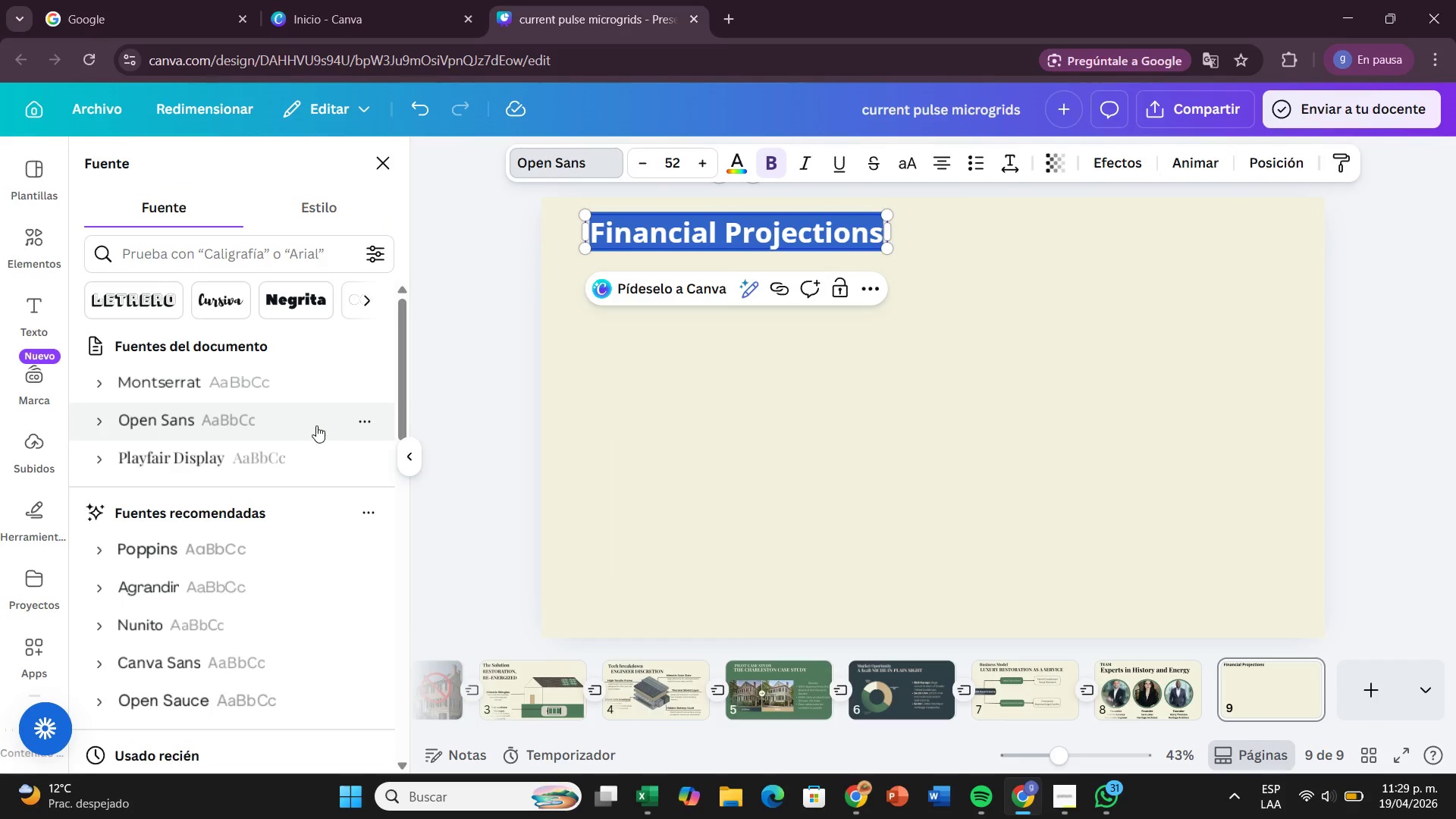 
left_click([316, 443])
 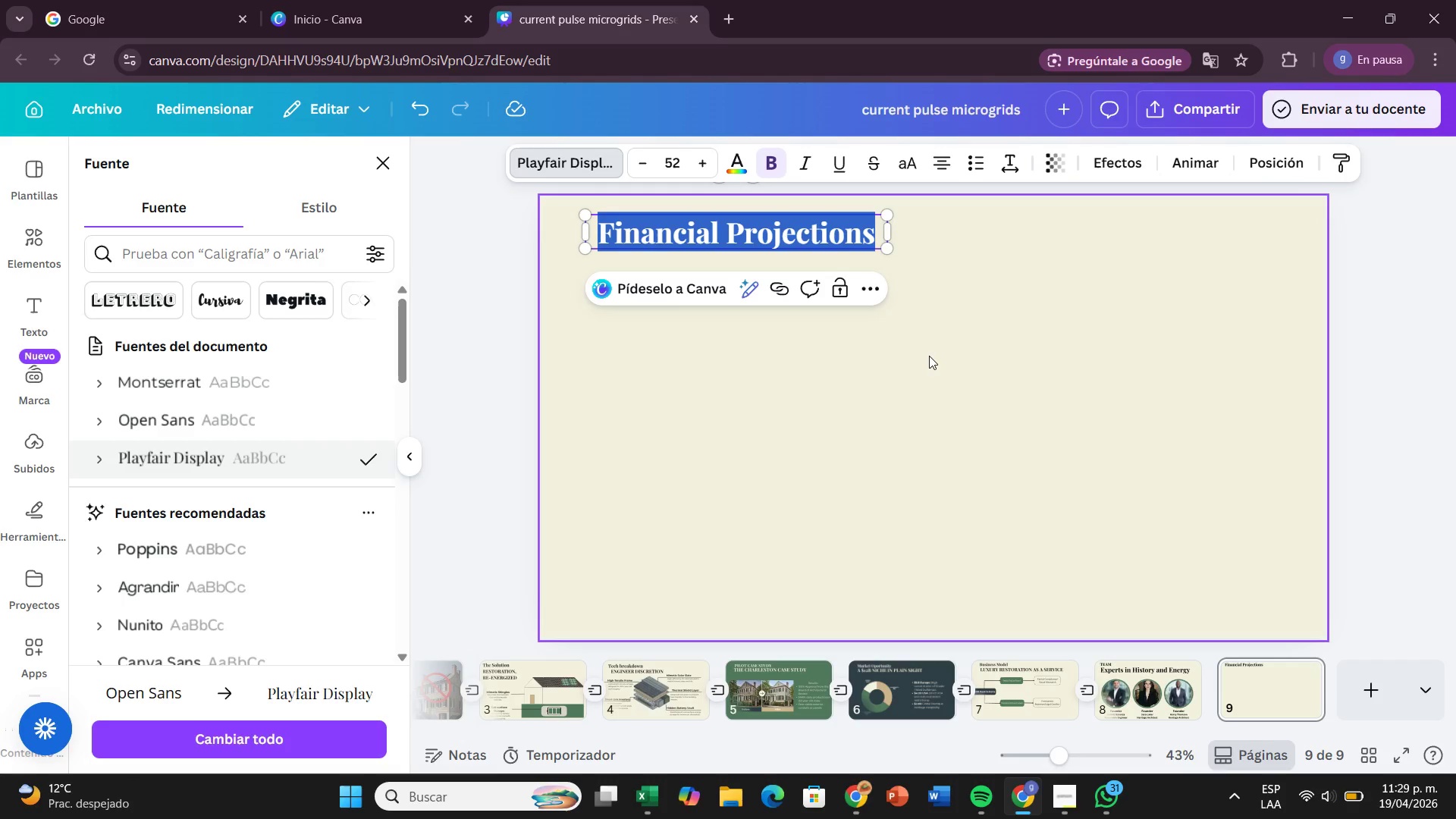 
left_click([929, 356])
 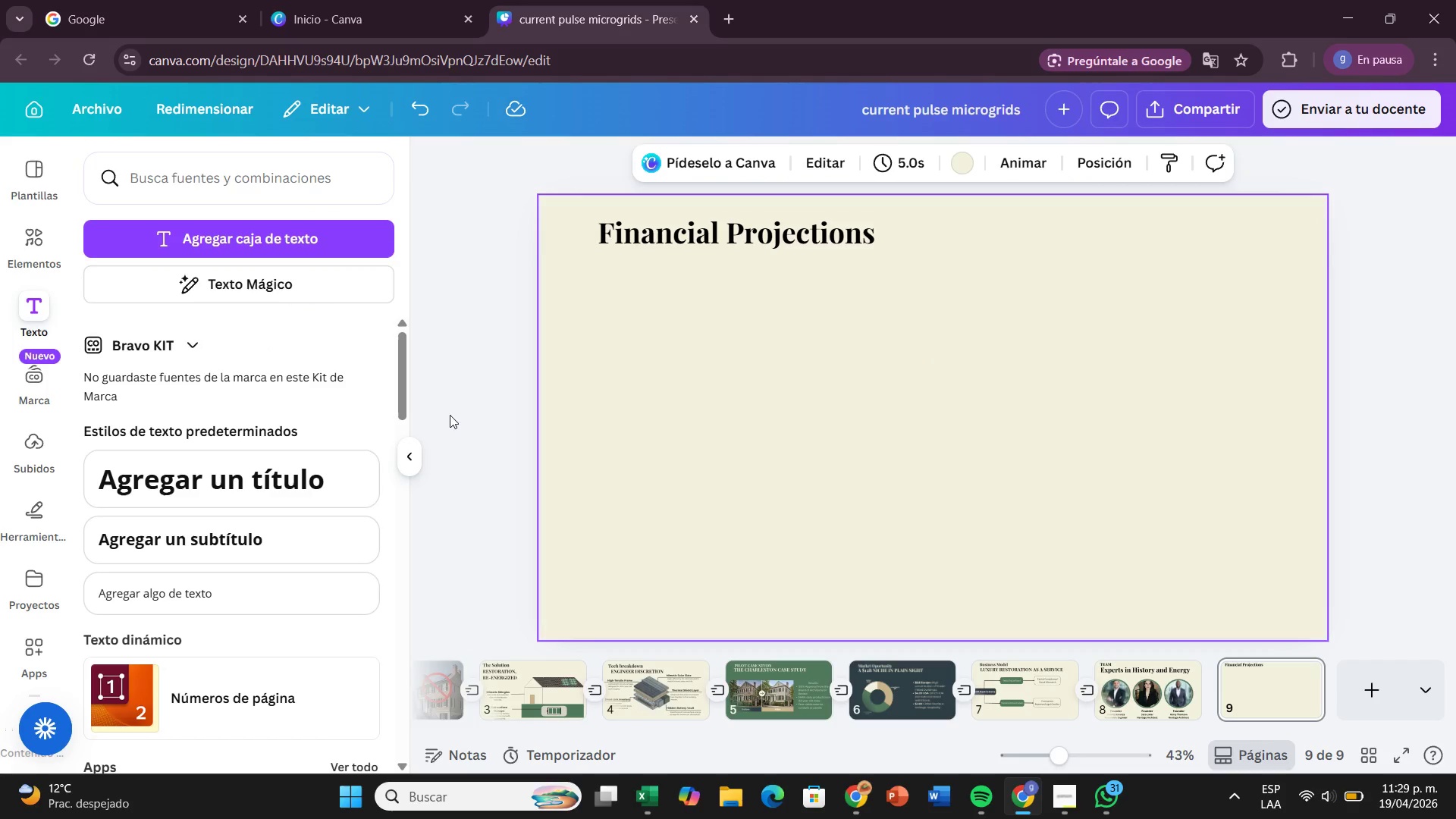 
left_click_drag(start_coordinate=[328, 483], to_coordinate=[817, 242])
 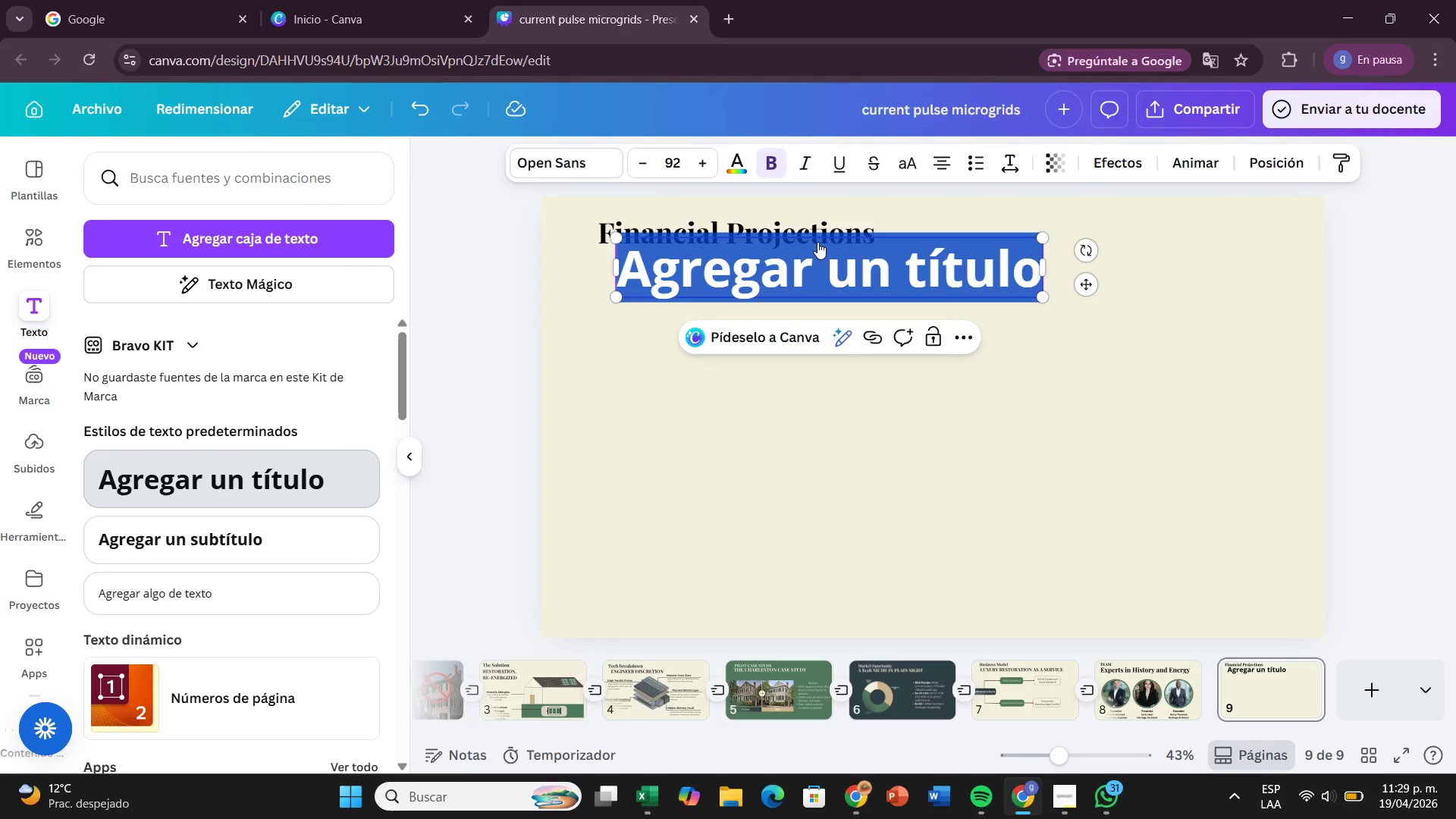 
wait(10.67)
 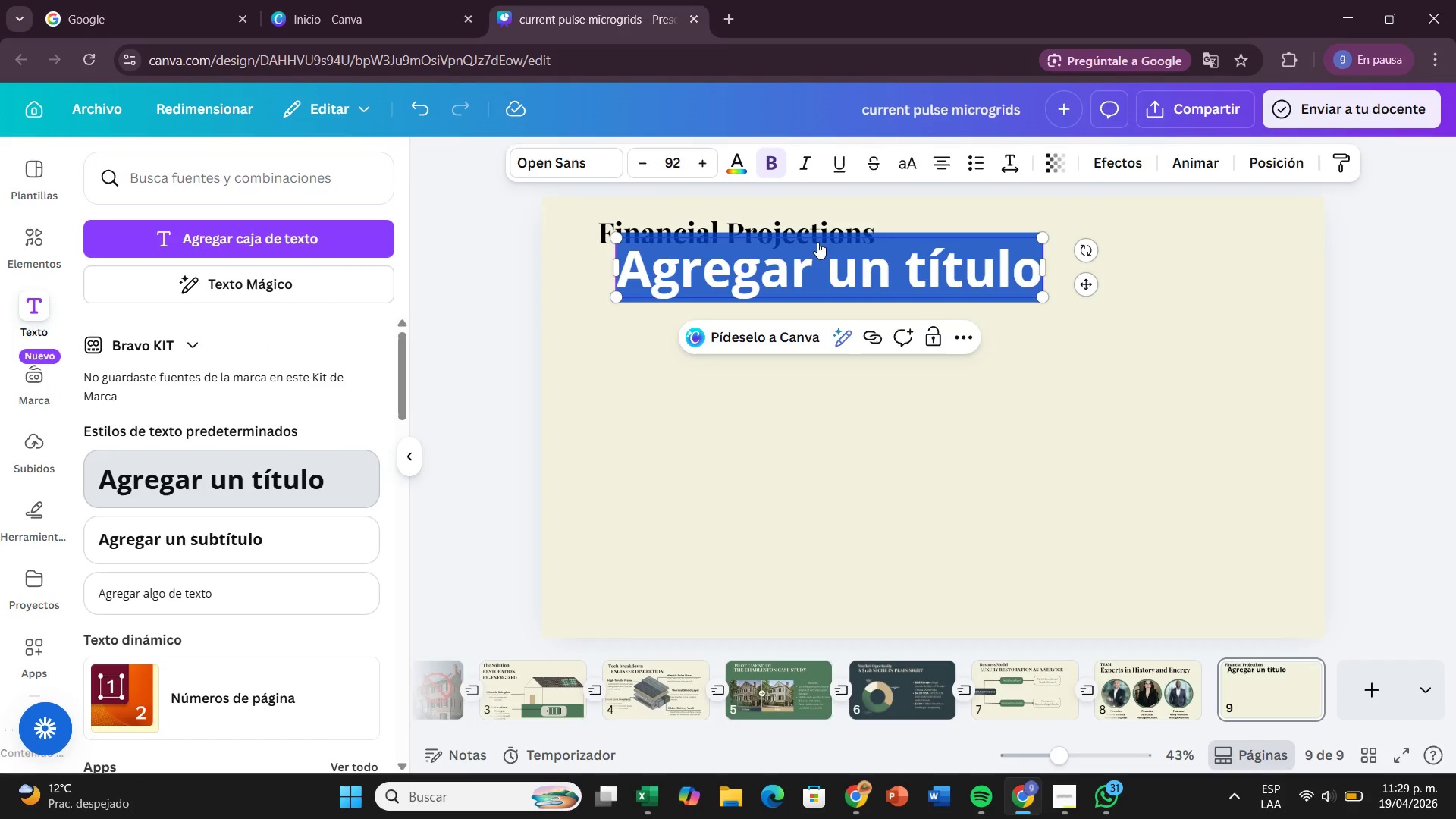 
key(Backspace)
 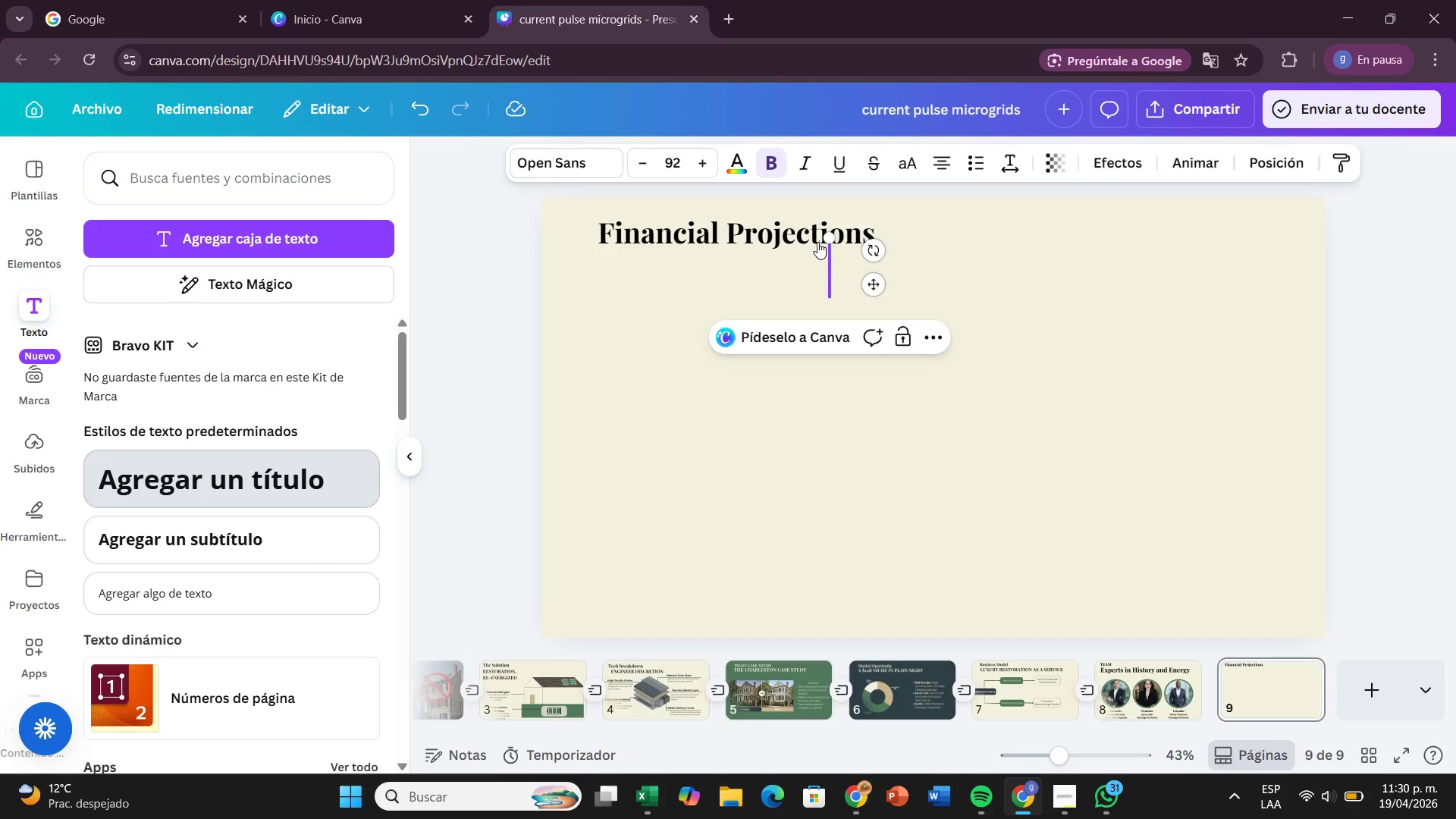 
type(SCAK)
key(Backspace)
type(LING OROJECTIONS)
 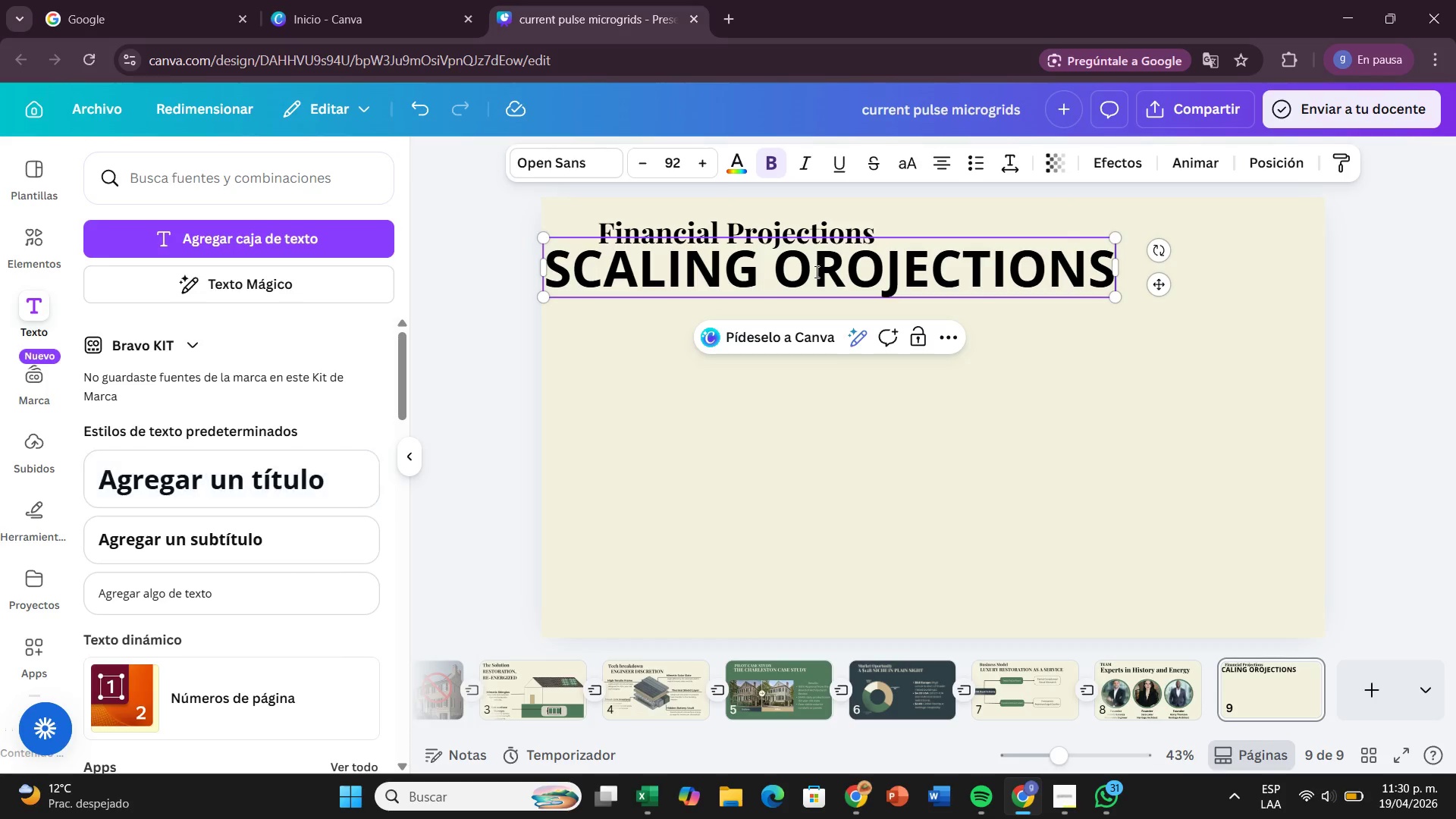 
left_click([815, 271])
 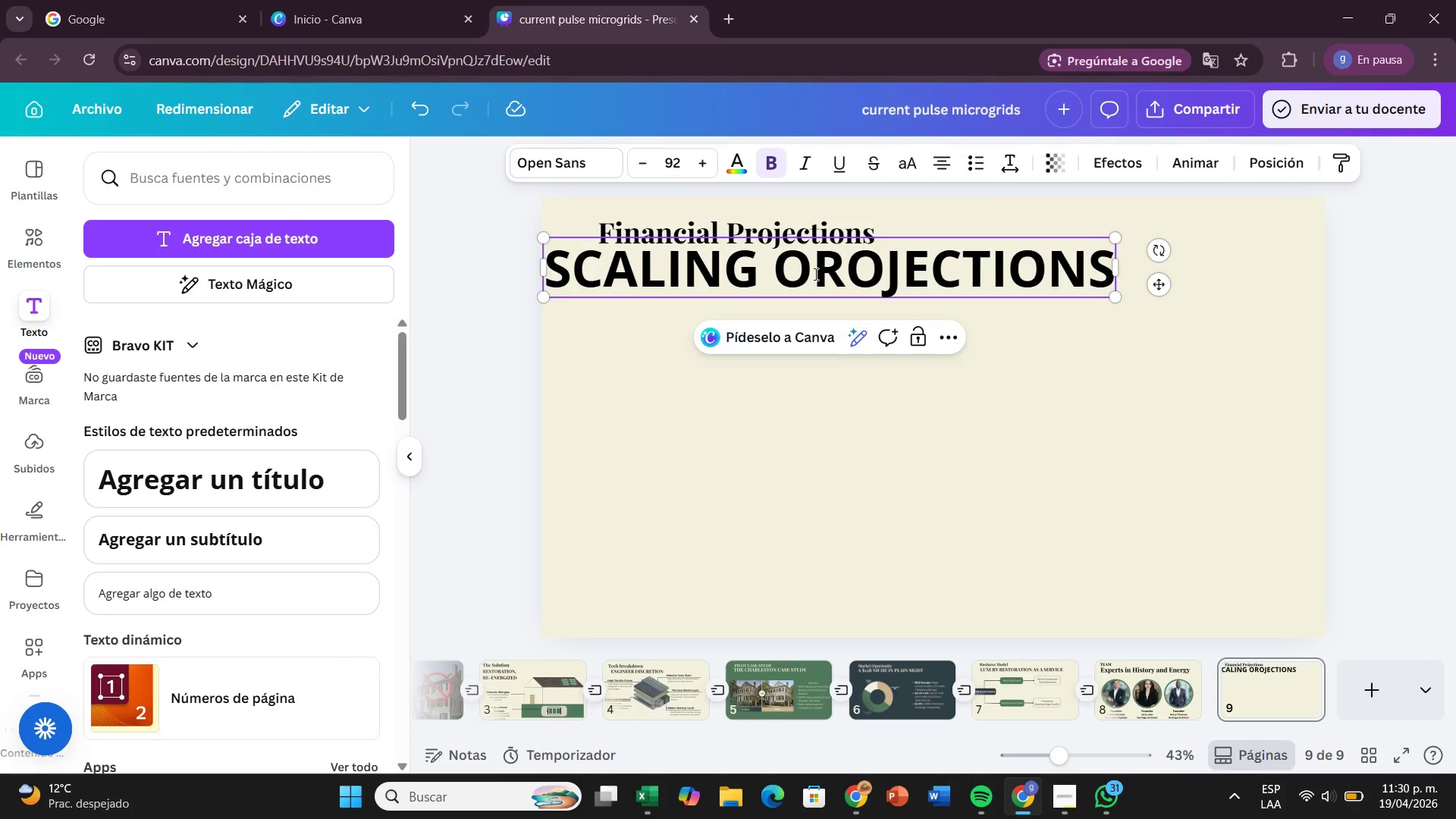 
key(Backspace)
 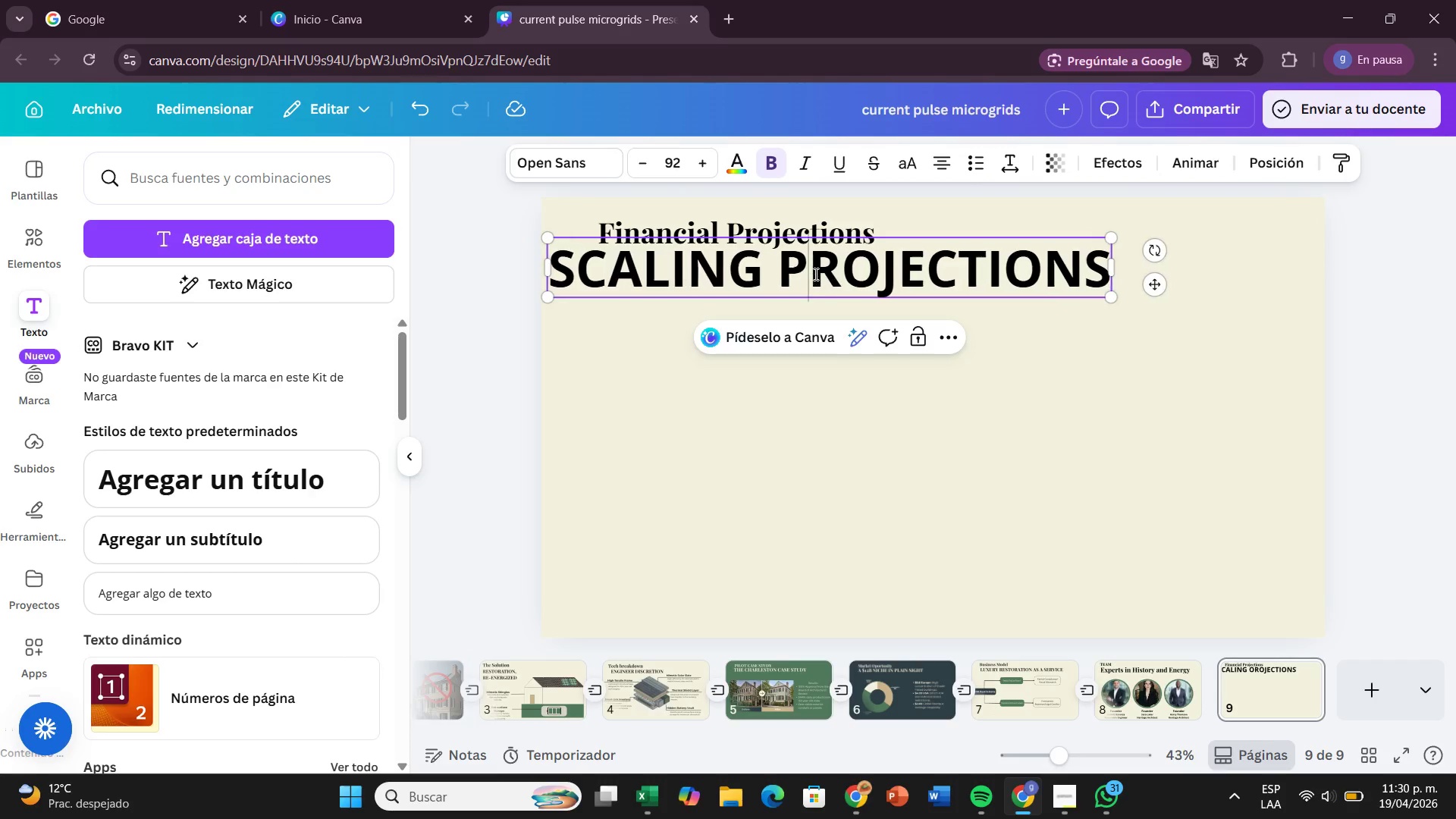 
key(P)
 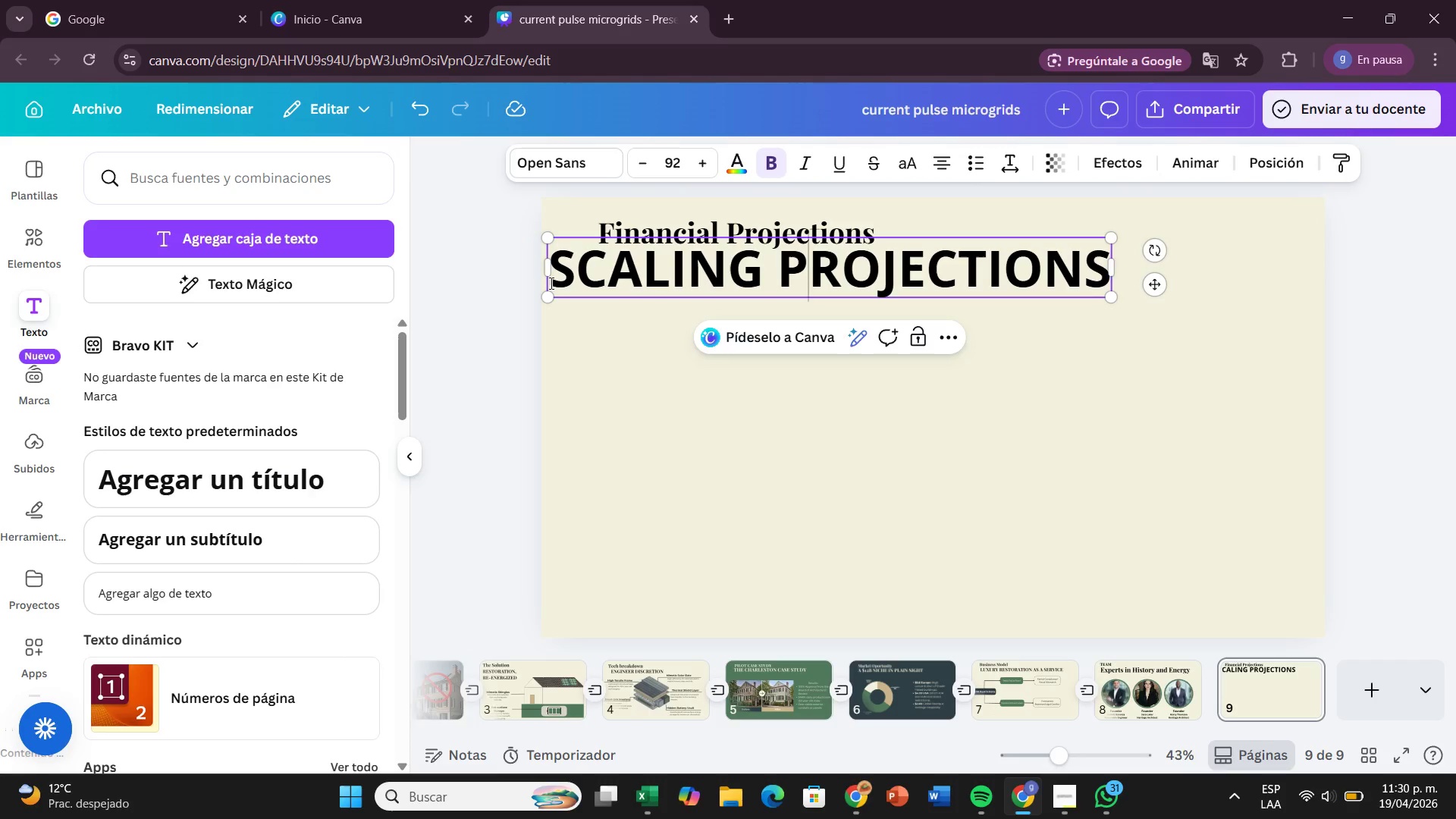 
left_click_drag(start_coordinate=[549, 283], to_coordinate=[1112, 250])
 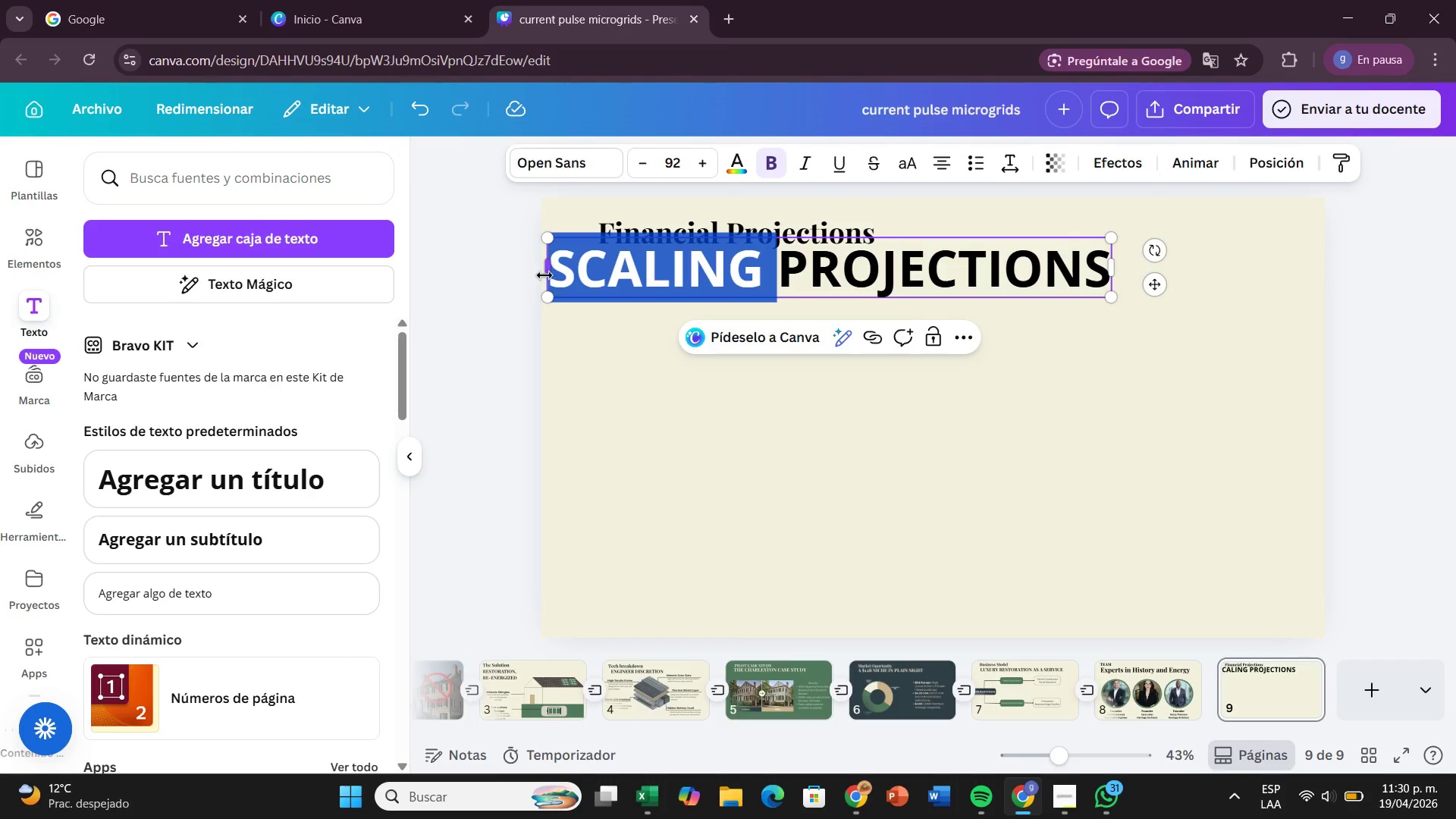 
left_click([550, 276])
 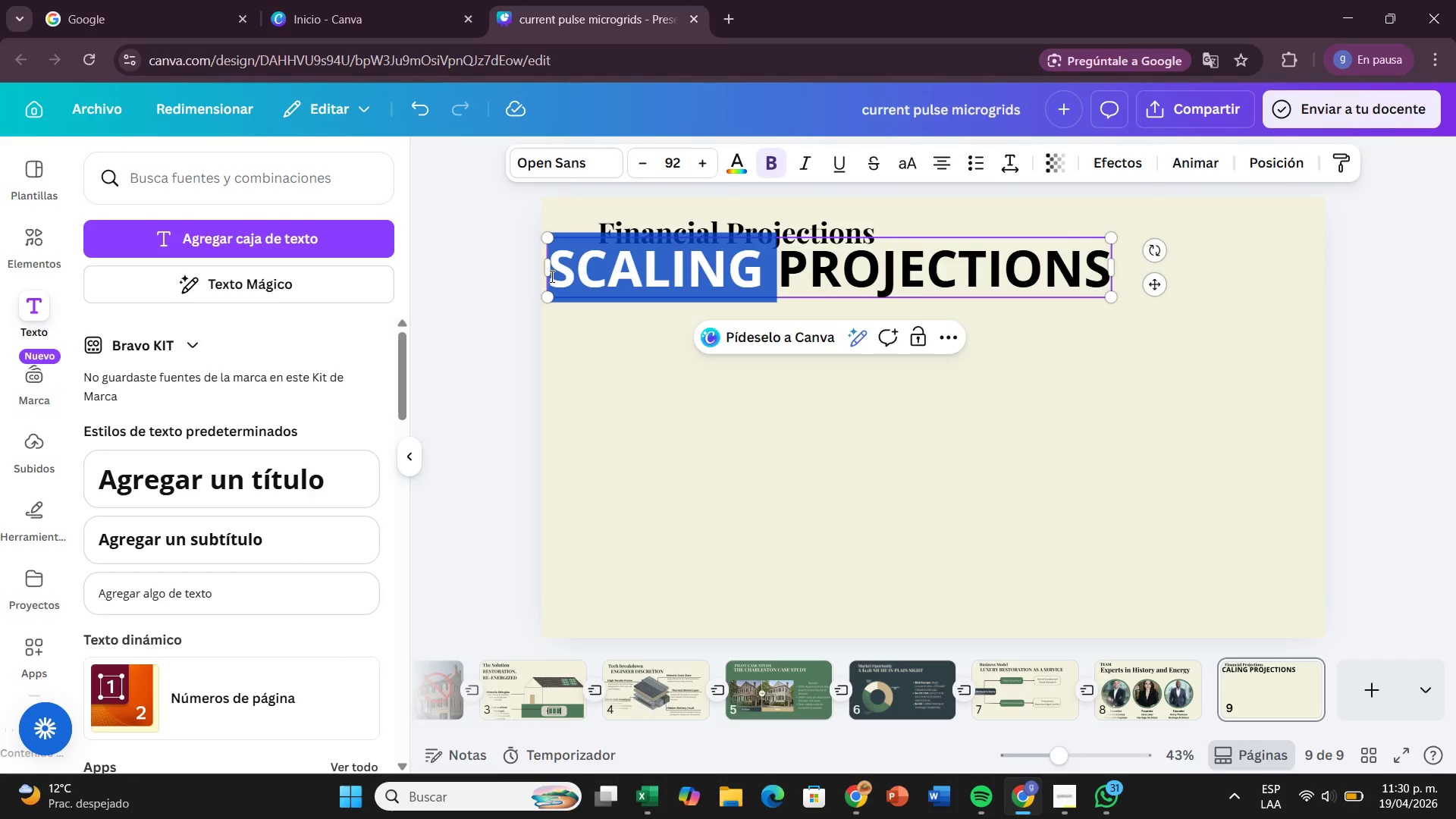 
left_click_drag(start_coordinate=[550, 276], to_coordinate=[981, 260])
 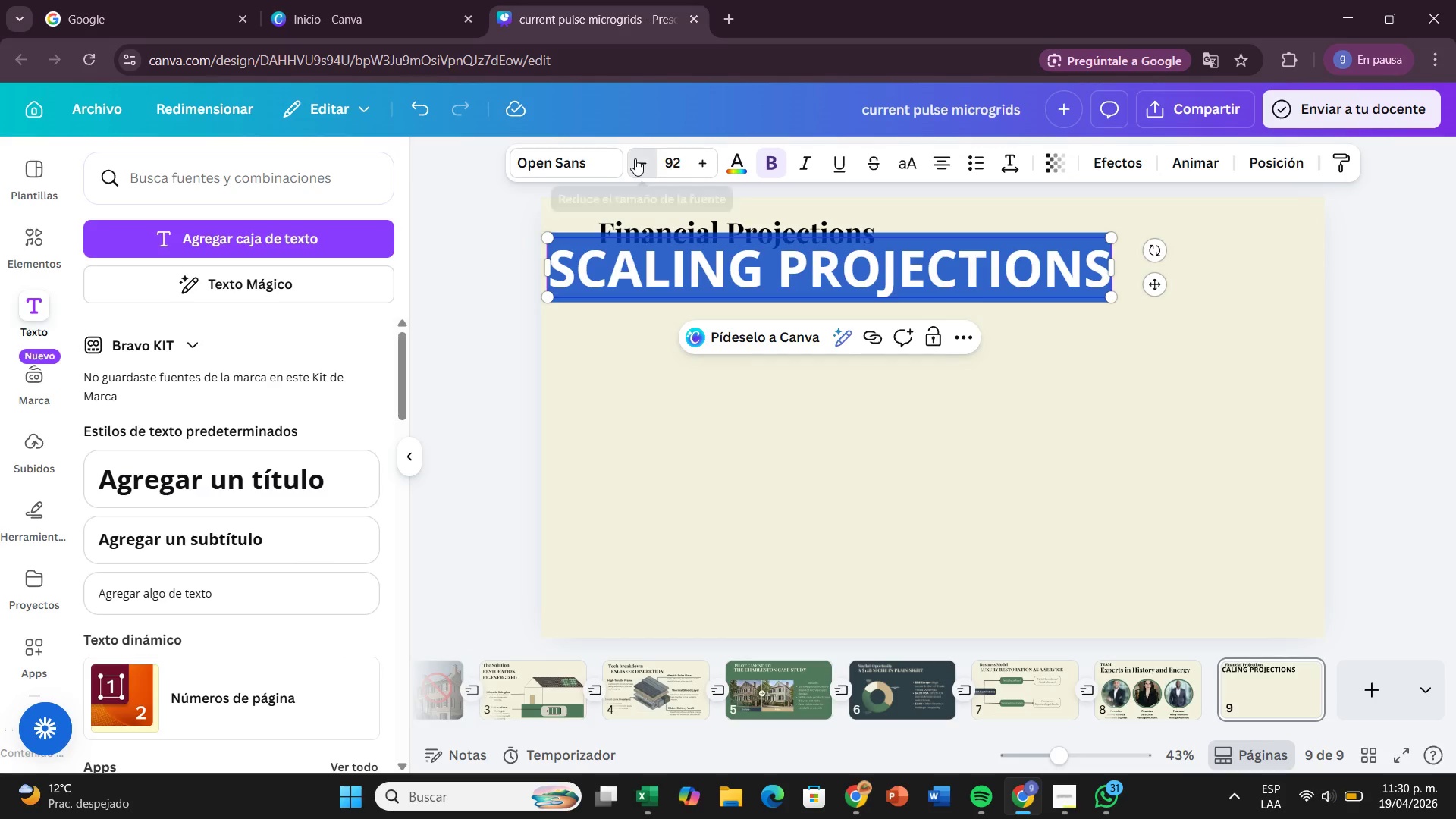 
left_click([635, 158])
 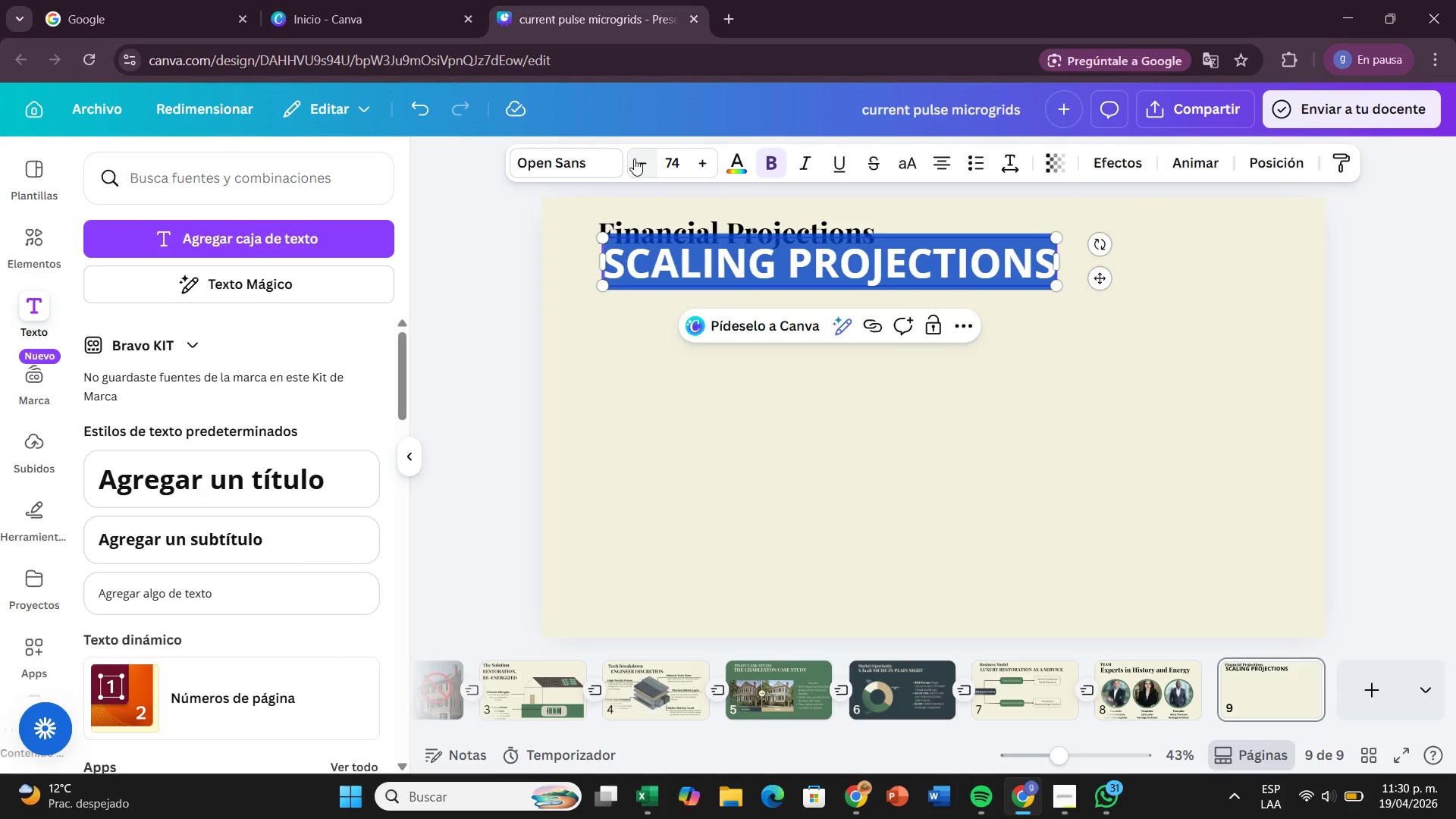 
wait(9.89)
 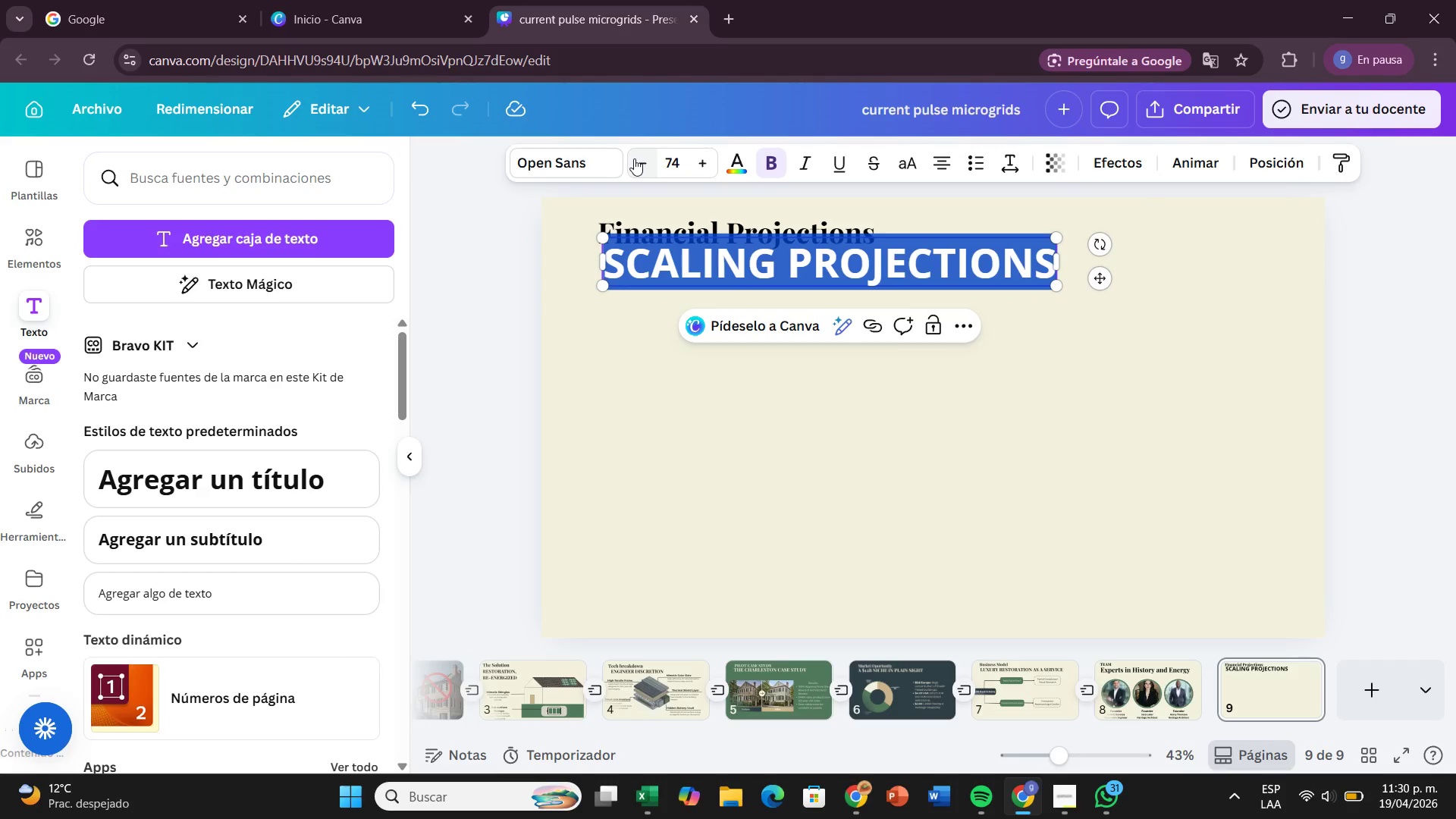 
left_click([634, 158])
 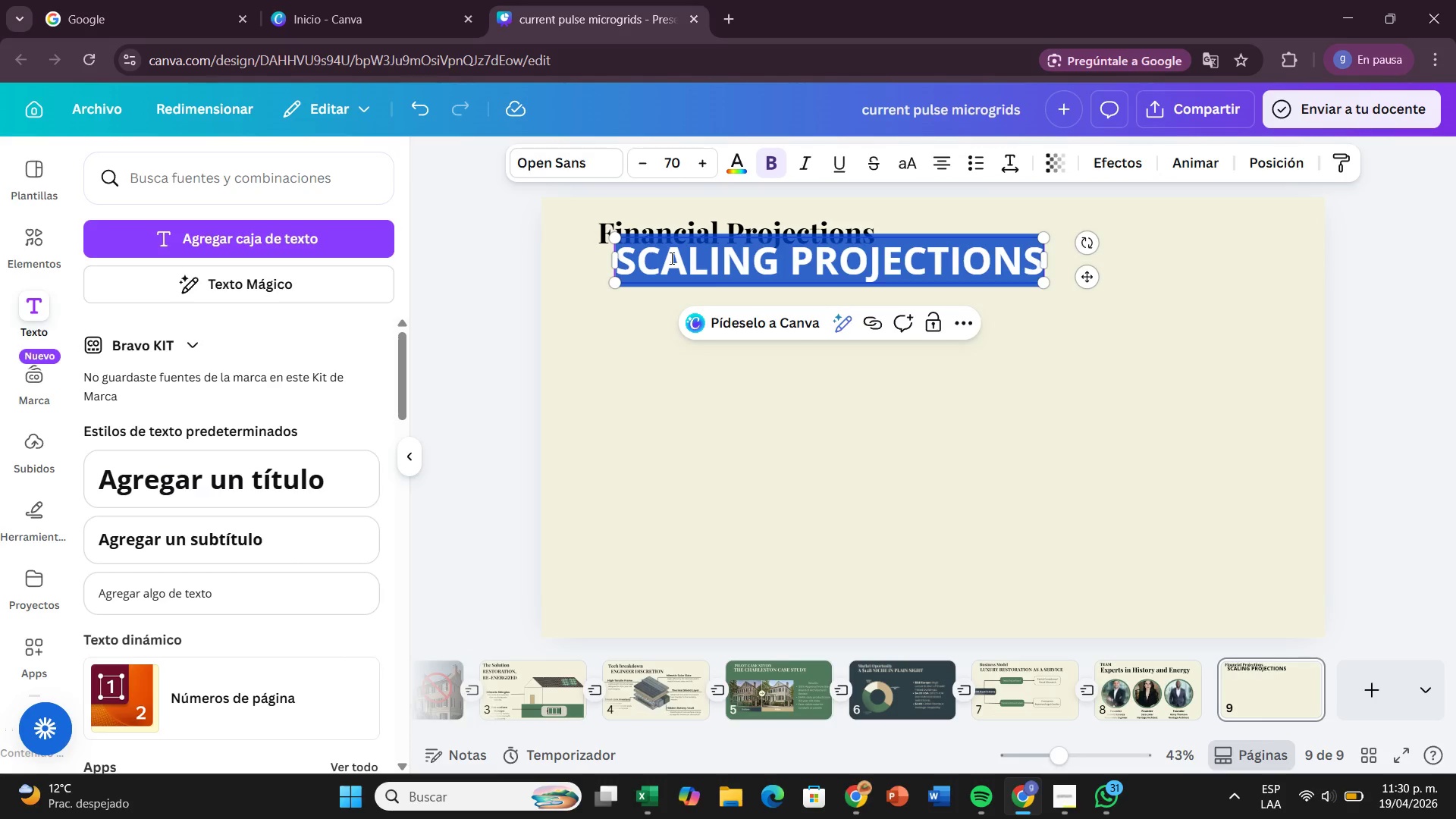 
wait(10.0)
 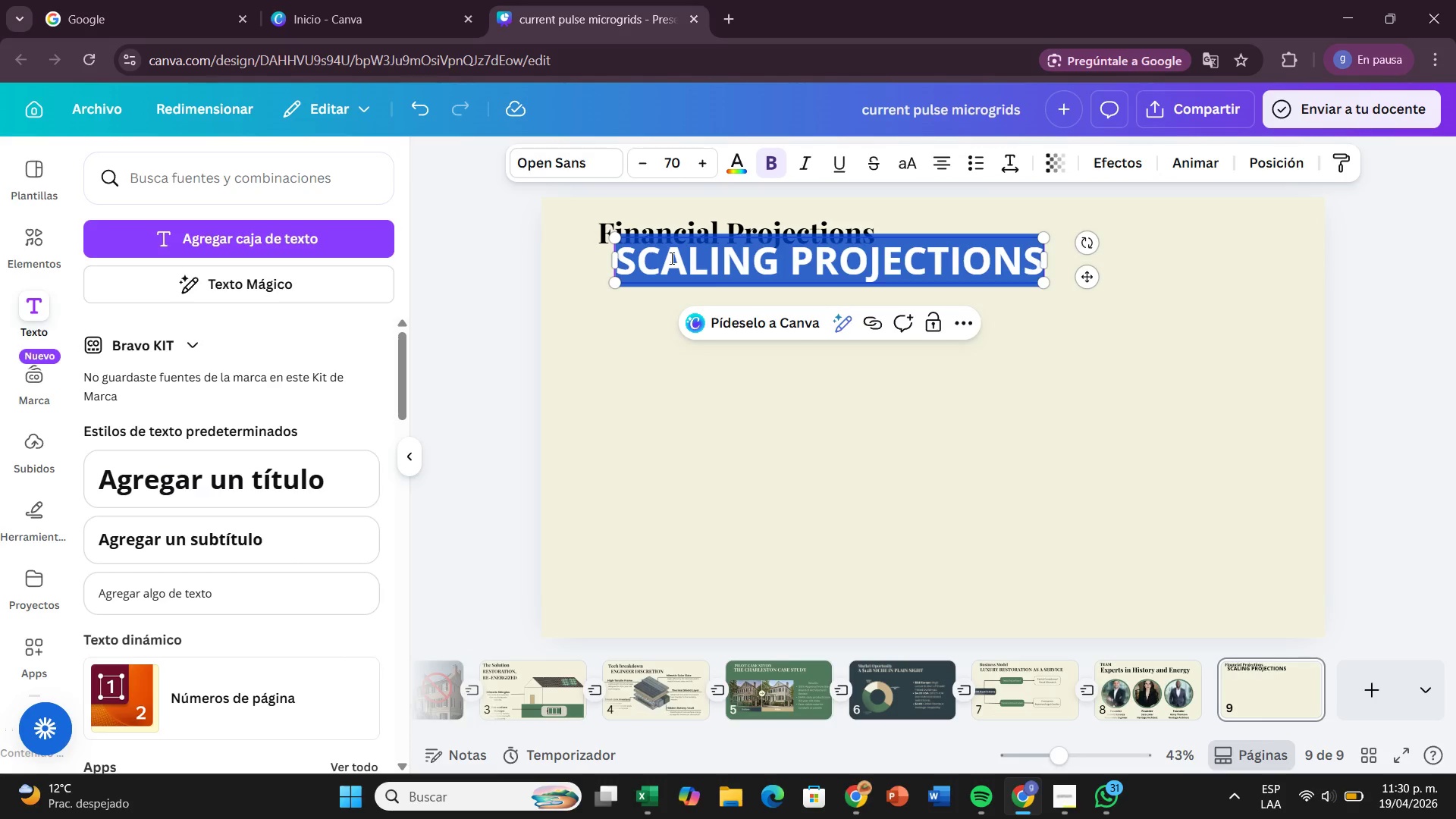 
left_click([643, 158])
 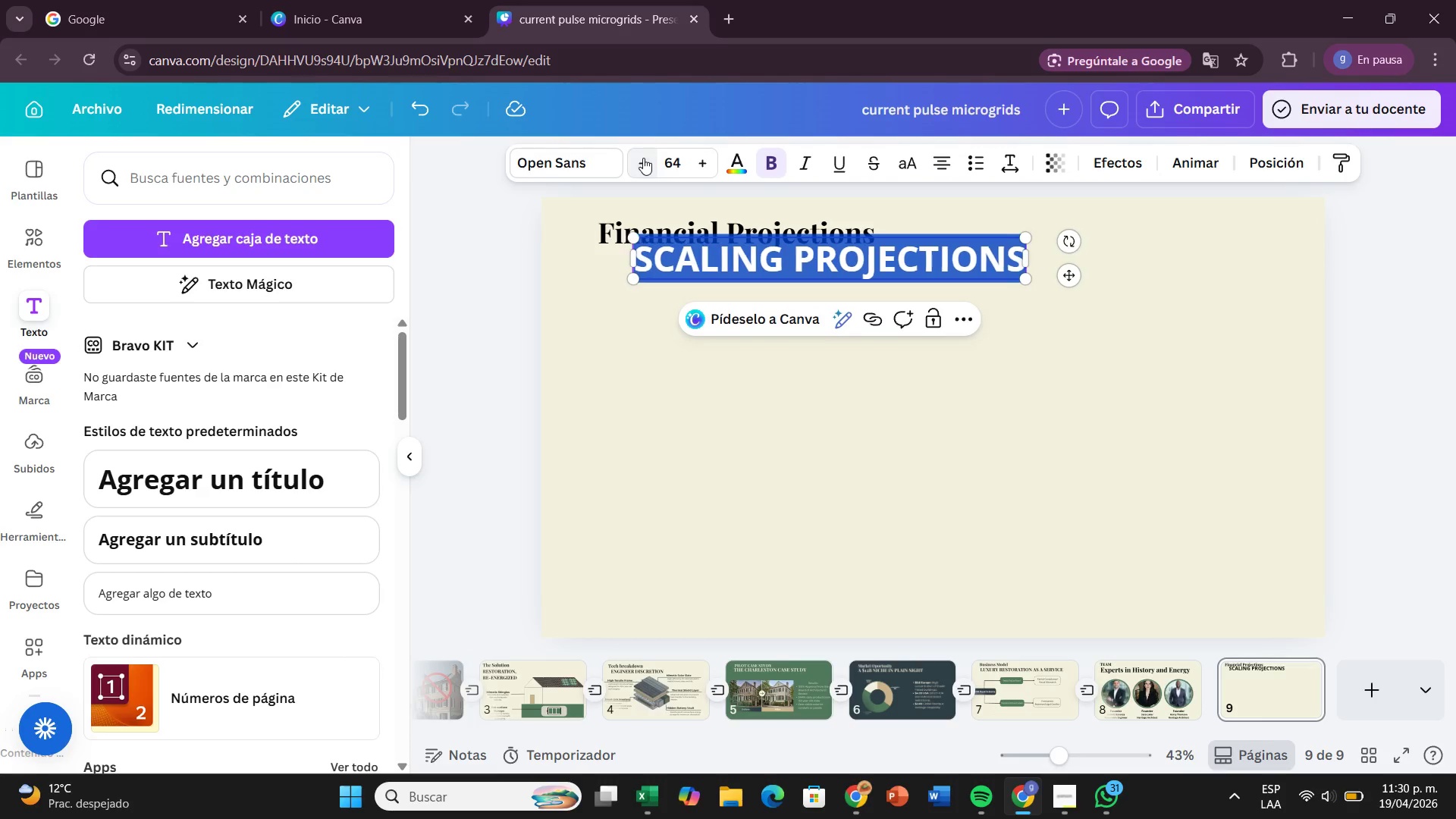 
left_click([643, 158])
 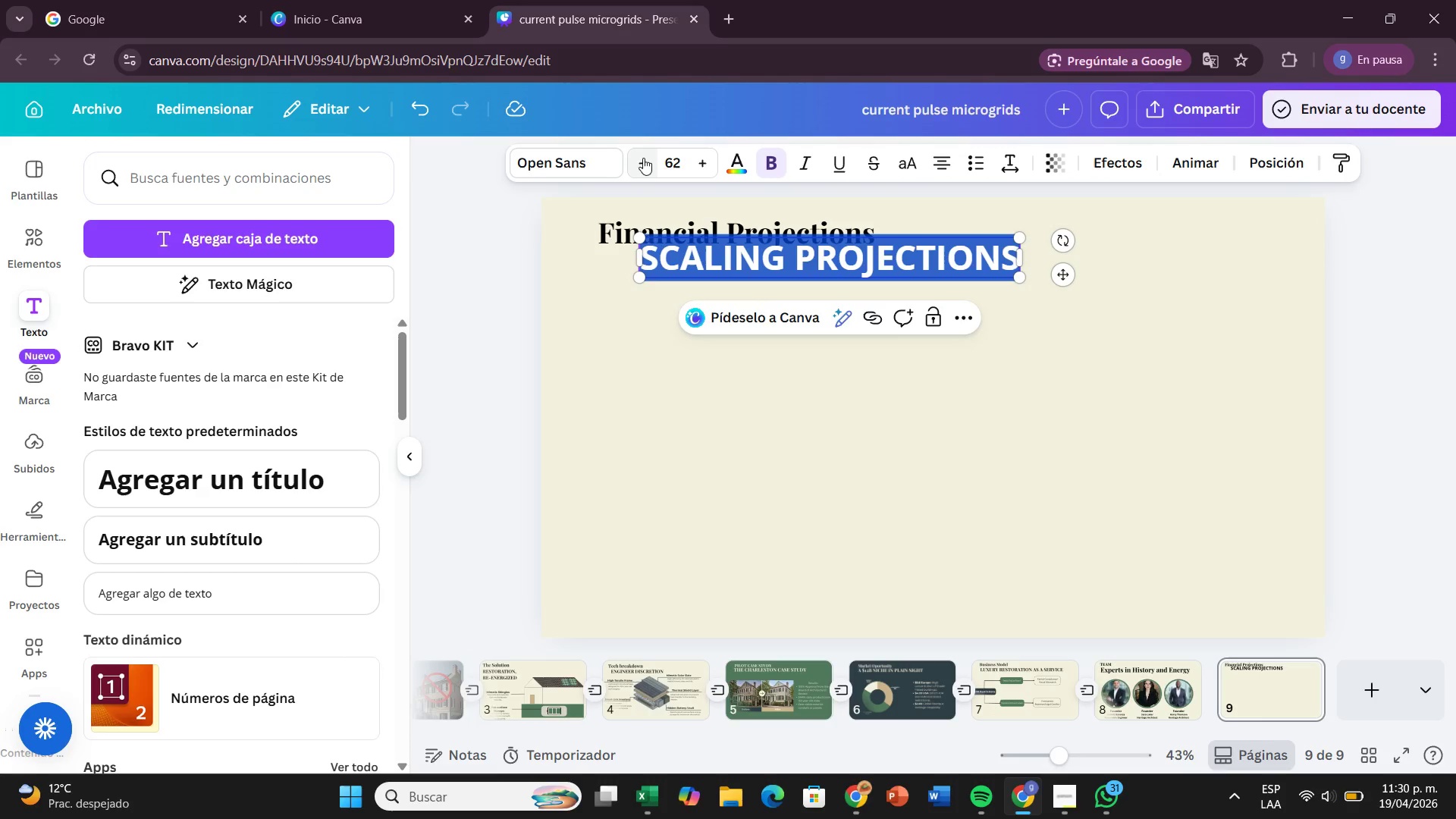 
wait(5.33)
 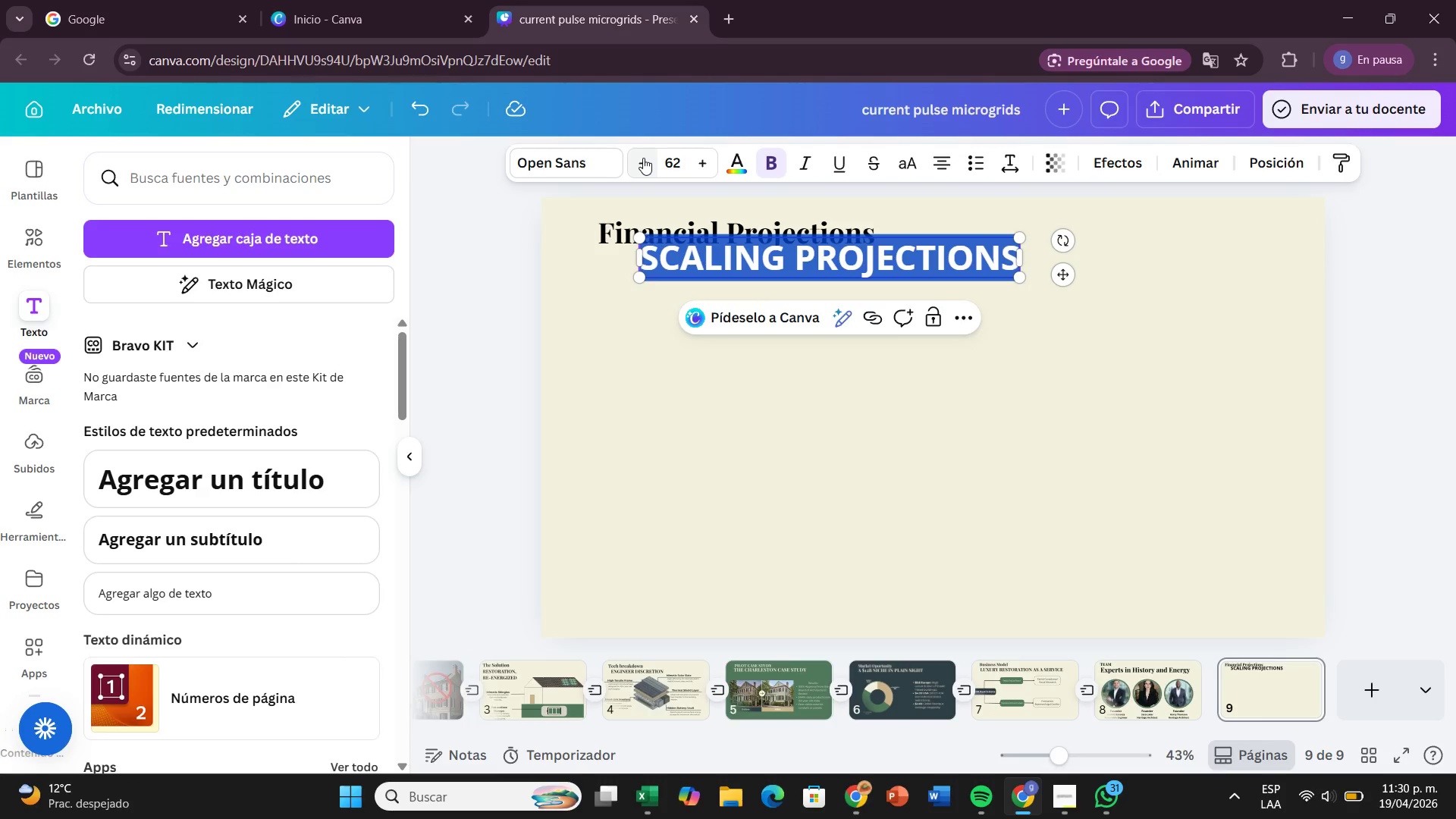 
left_click_drag(start_coordinate=[1064, 277], to_coordinate=[1021, 294])
 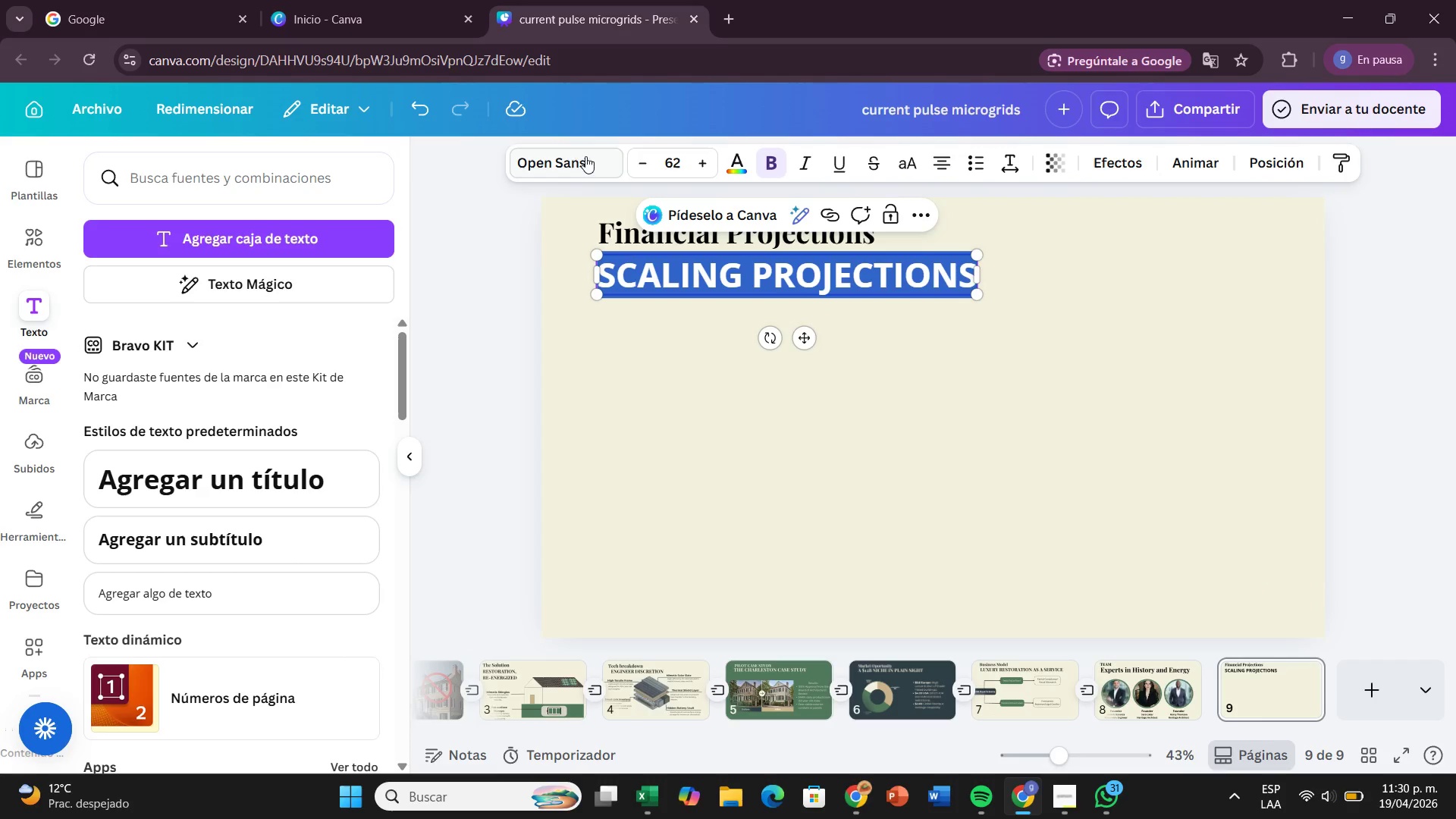 
left_click([579, 158])
 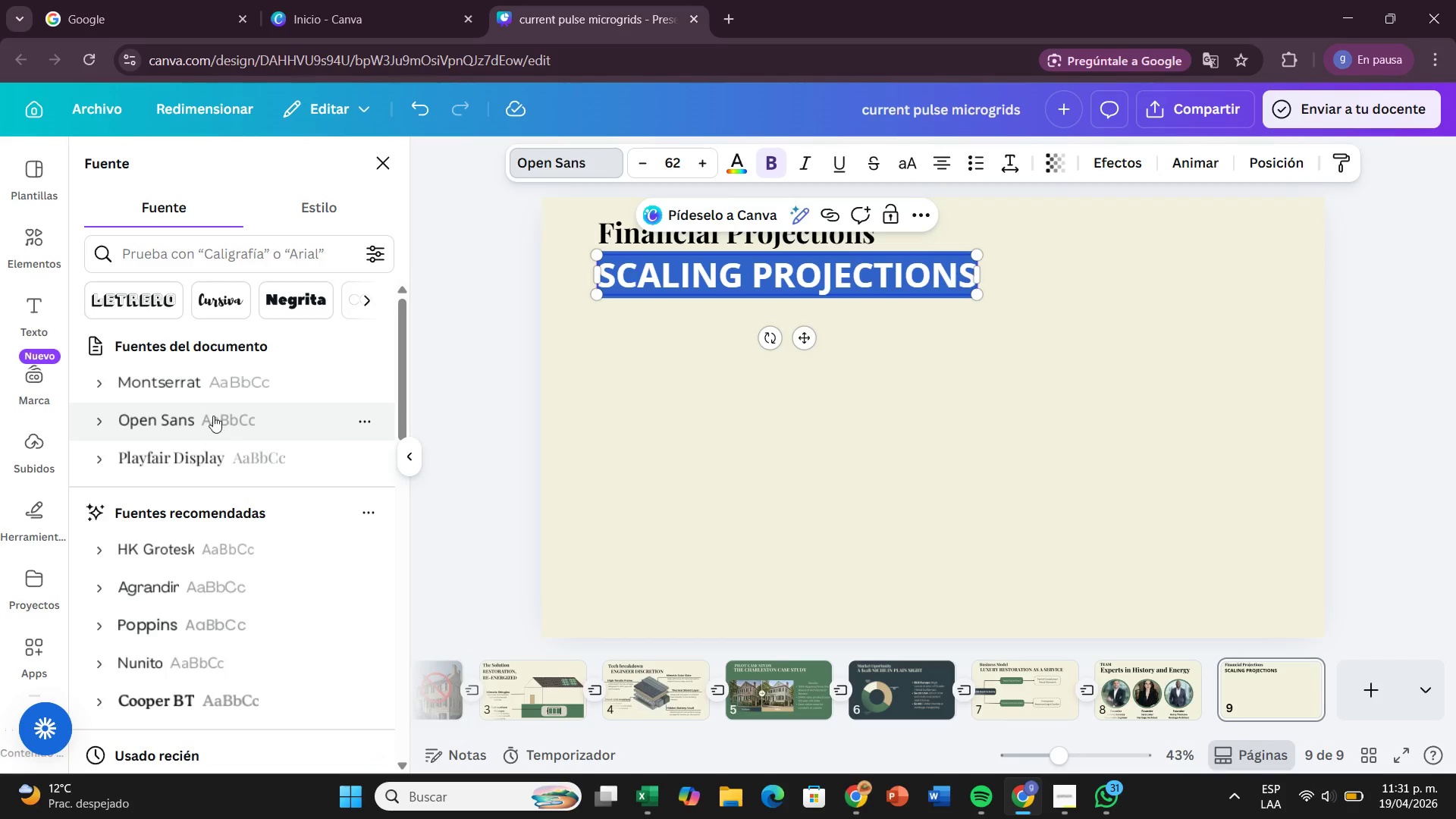 
left_click([197, 450])
 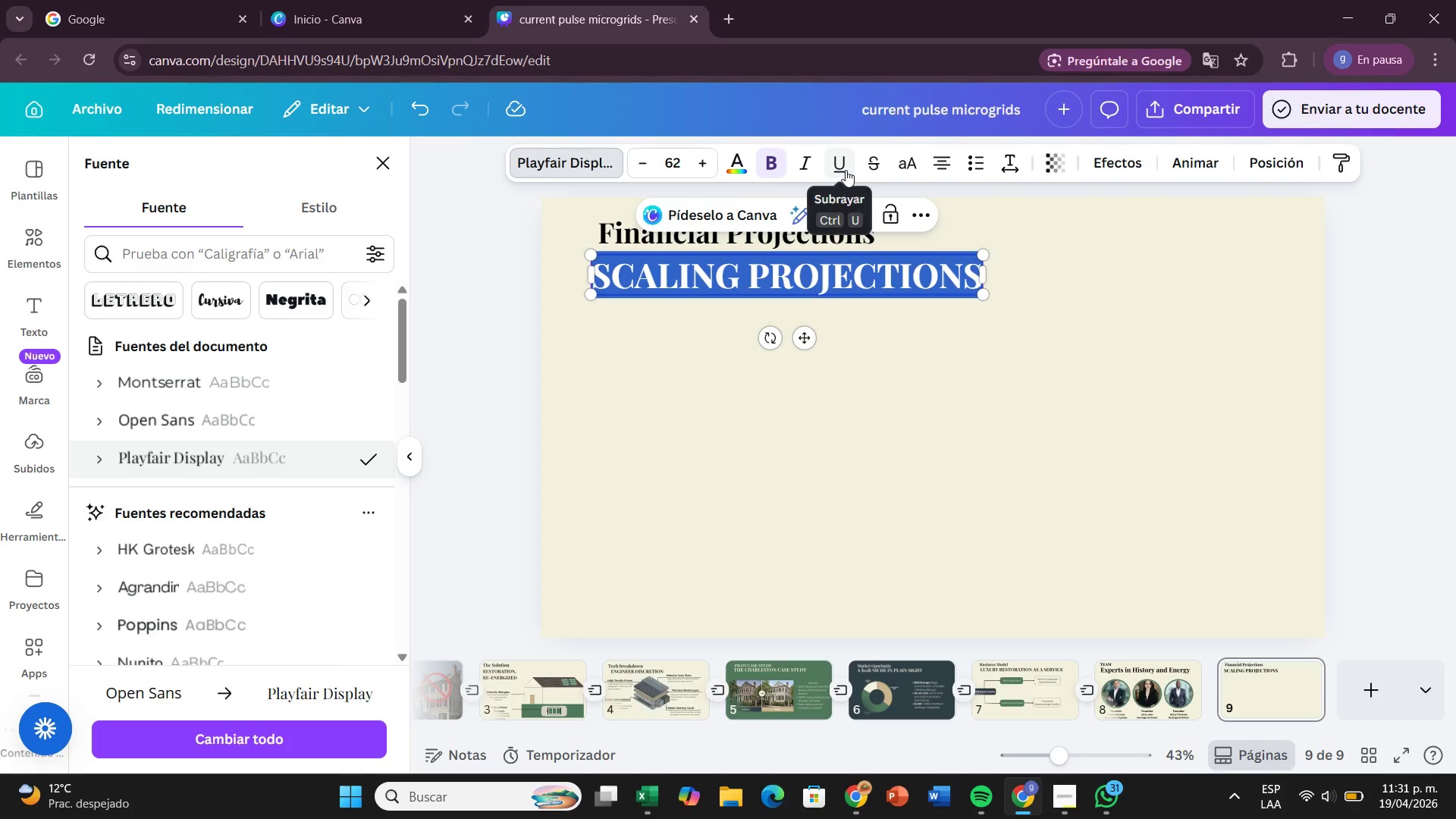 
left_click([919, 170])
 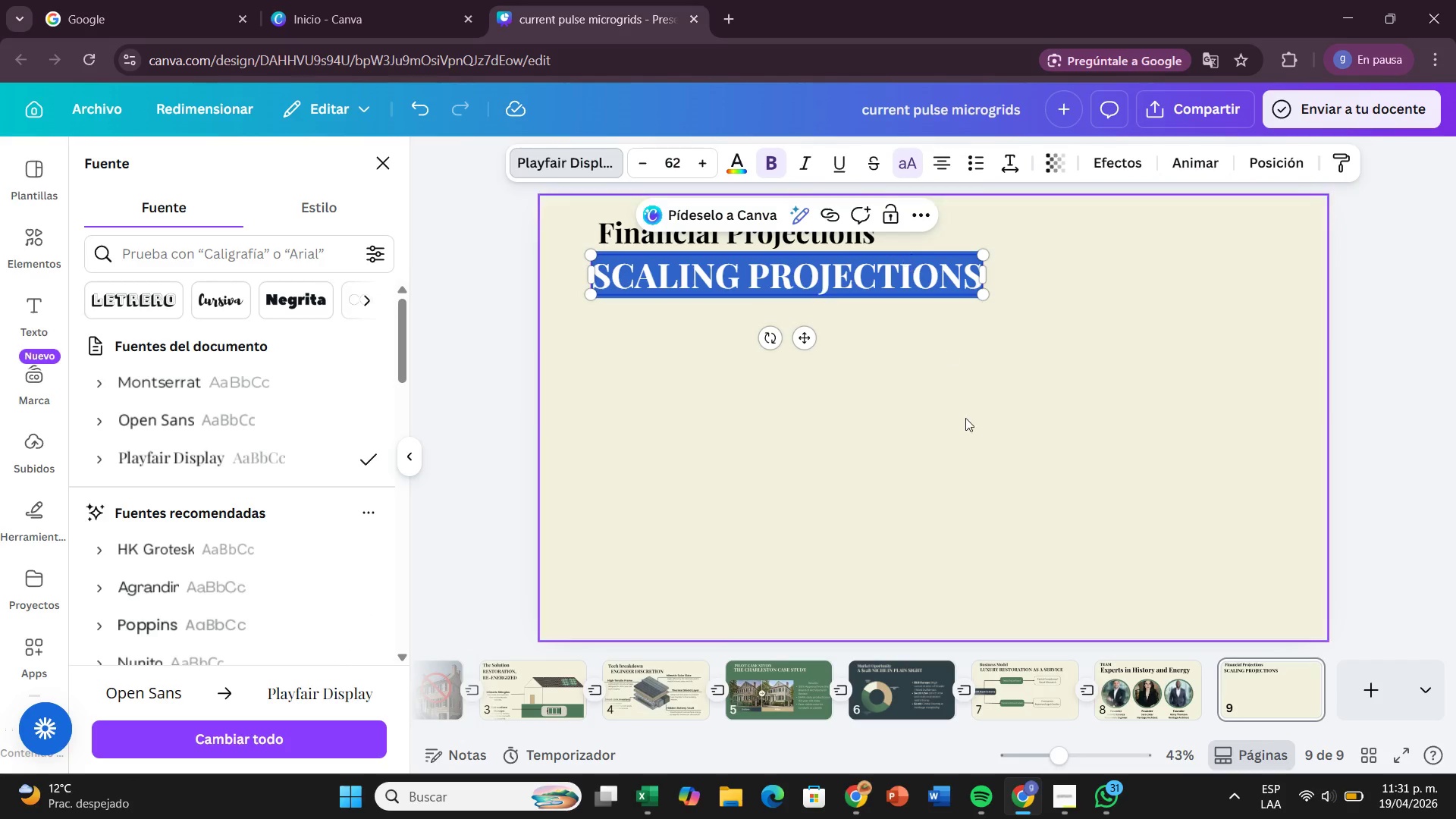 
left_click([965, 418])
 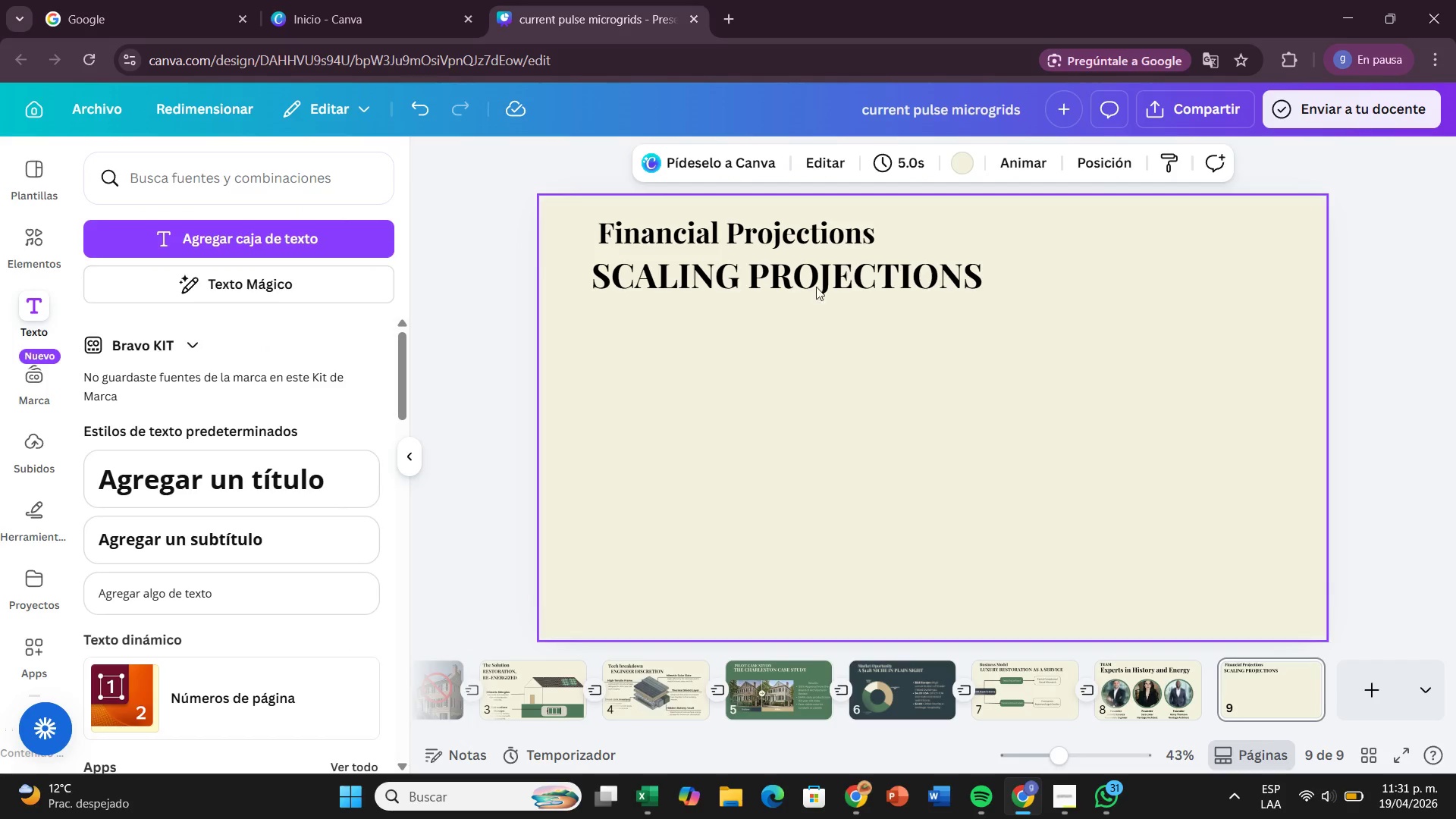 
left_click_drag(start_coordinate=[815, 278], to_coordinate=[824, 275])
 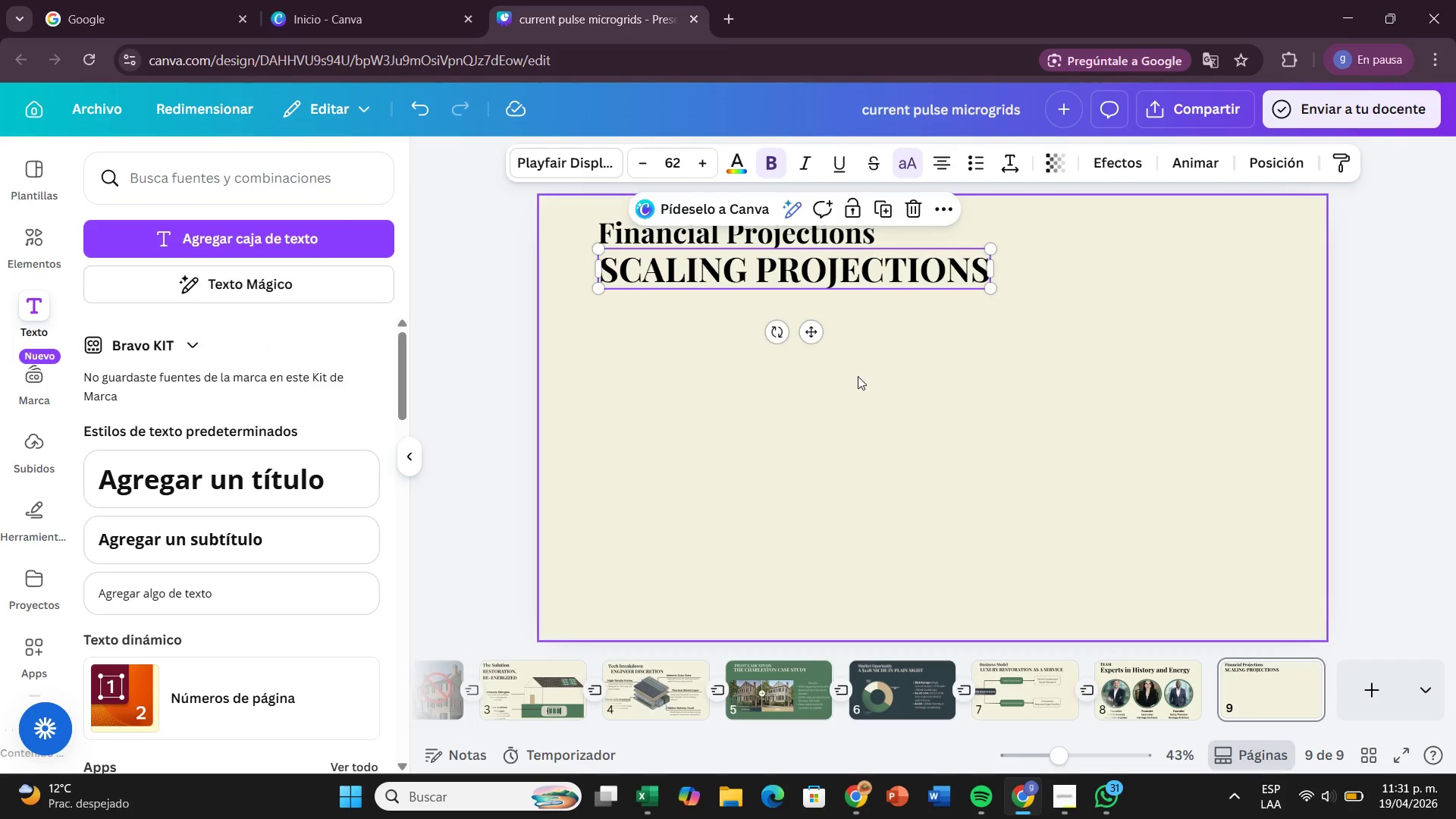 
left_click([858, 376])
 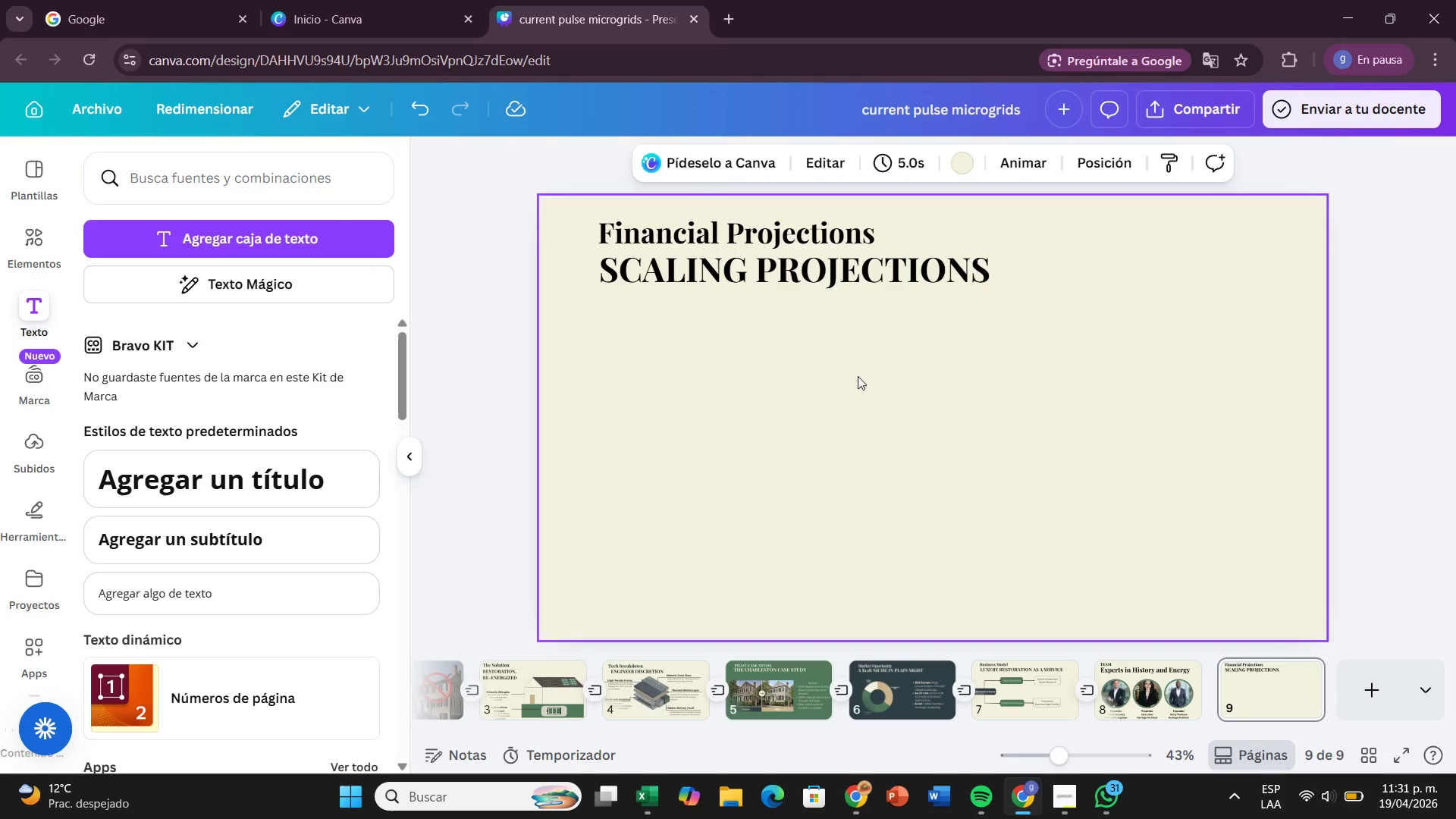 
wait(12.05)
 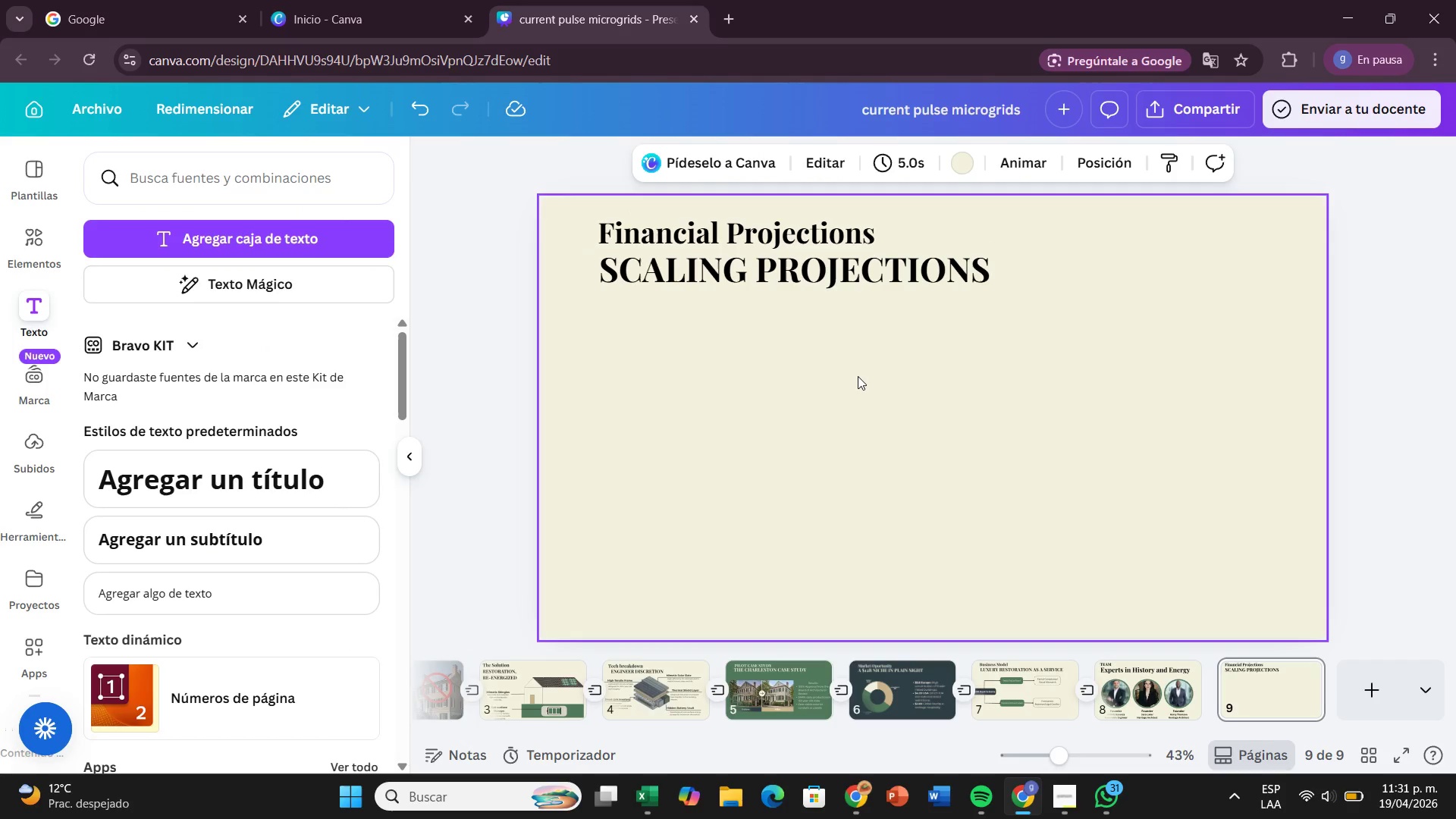 
double_click([1145, 677])
 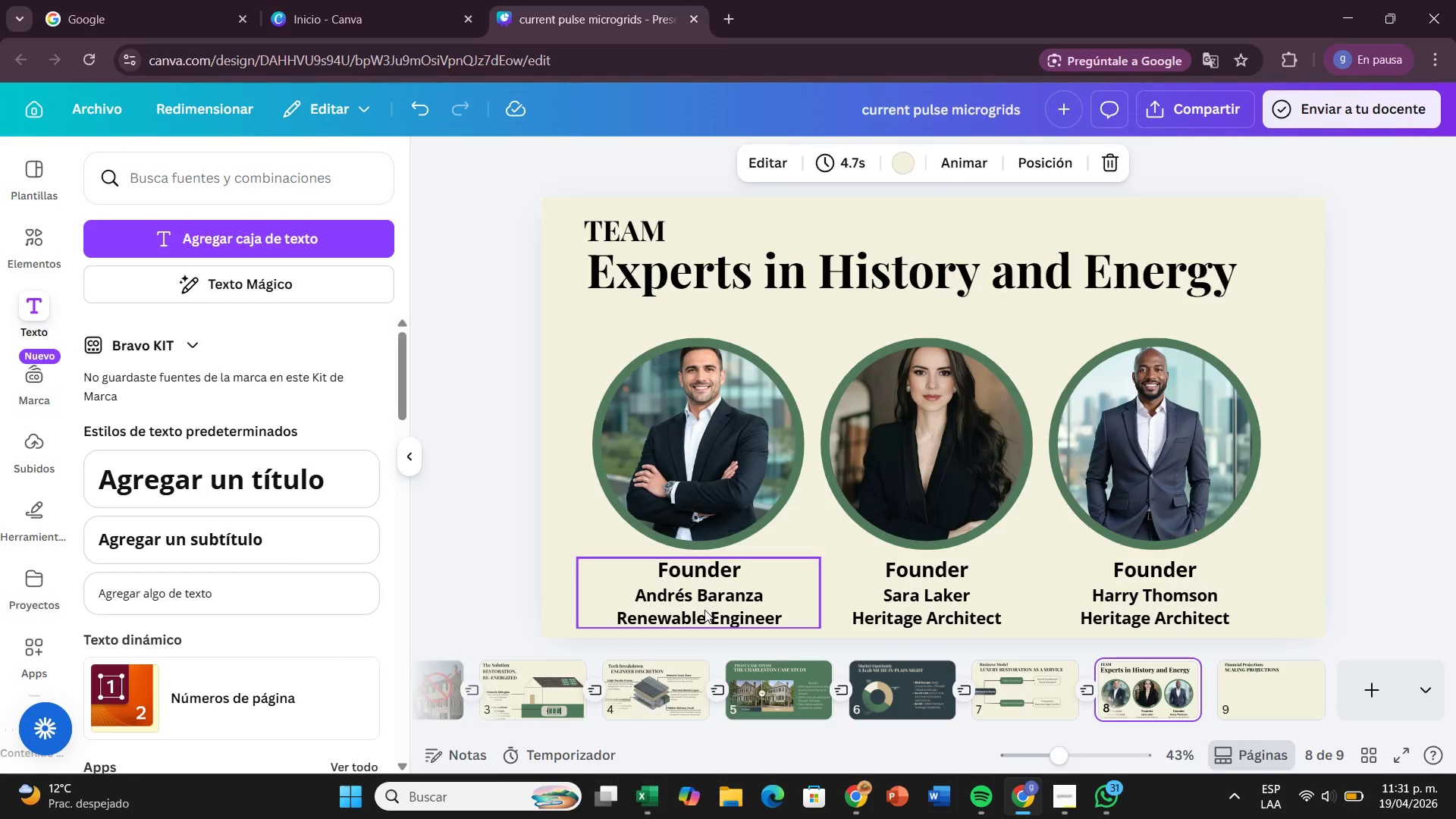 
left_click([704, 610])
 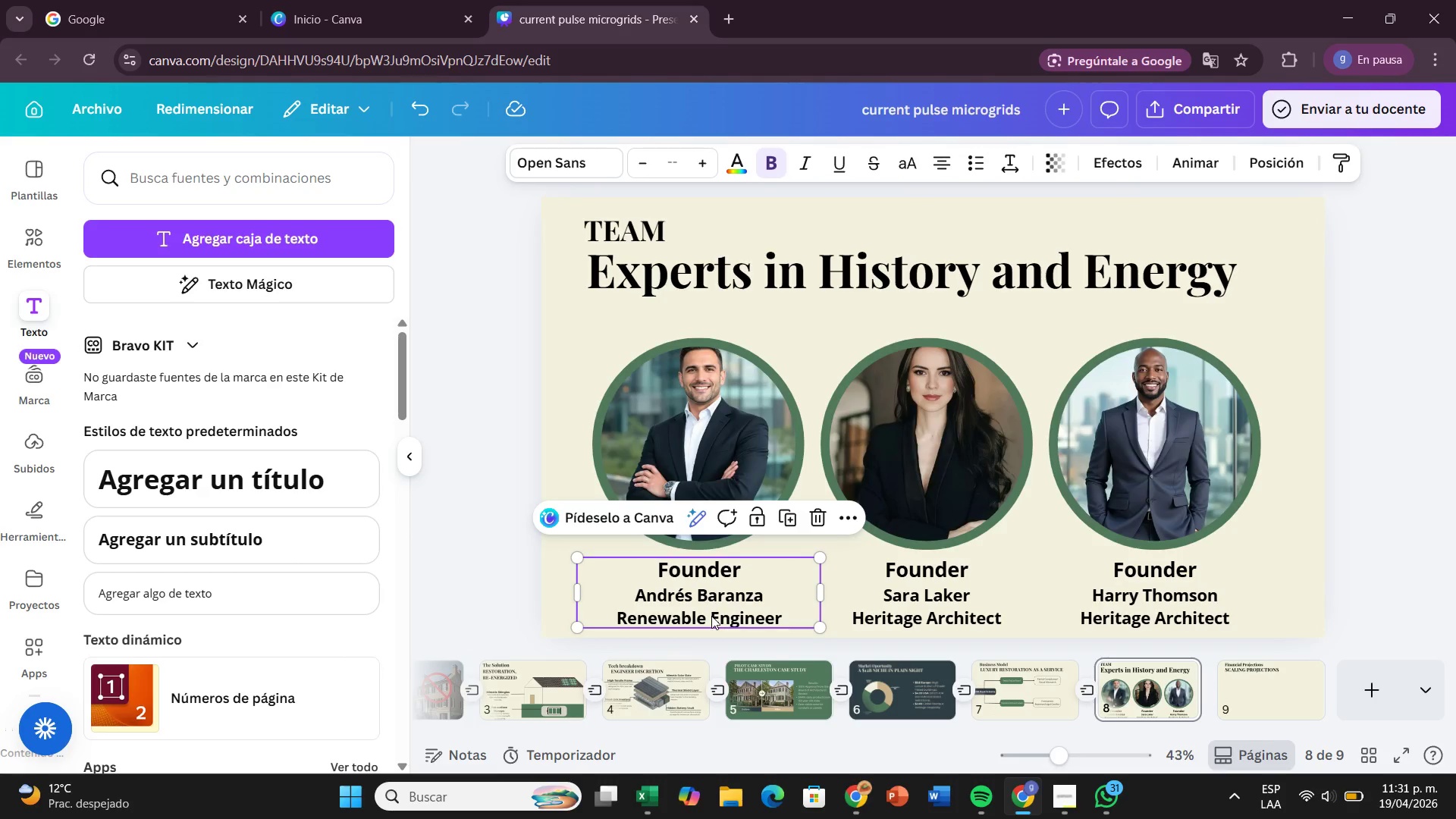 
double_click([711, 616])
 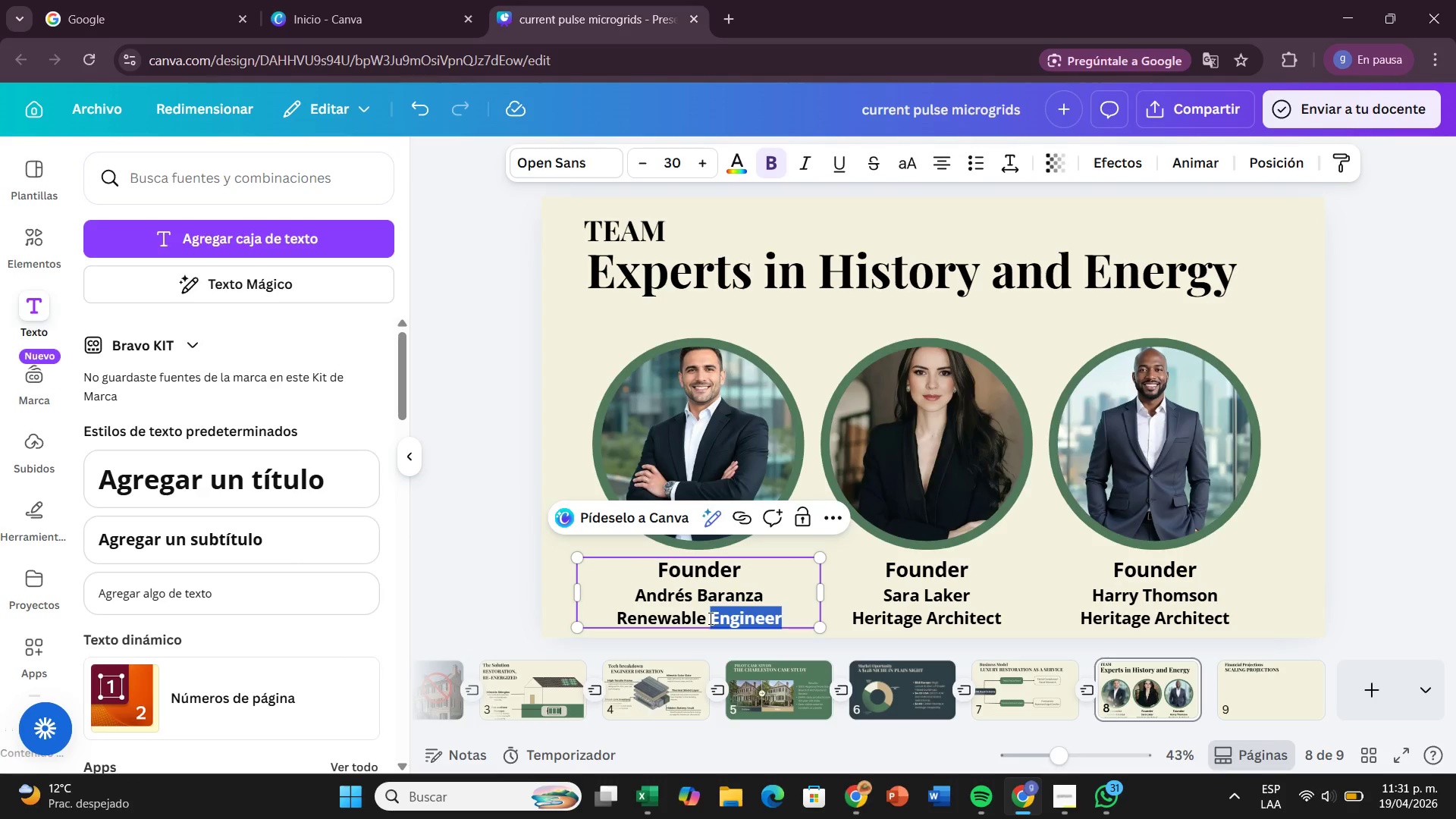 
left_click([709, 618])
 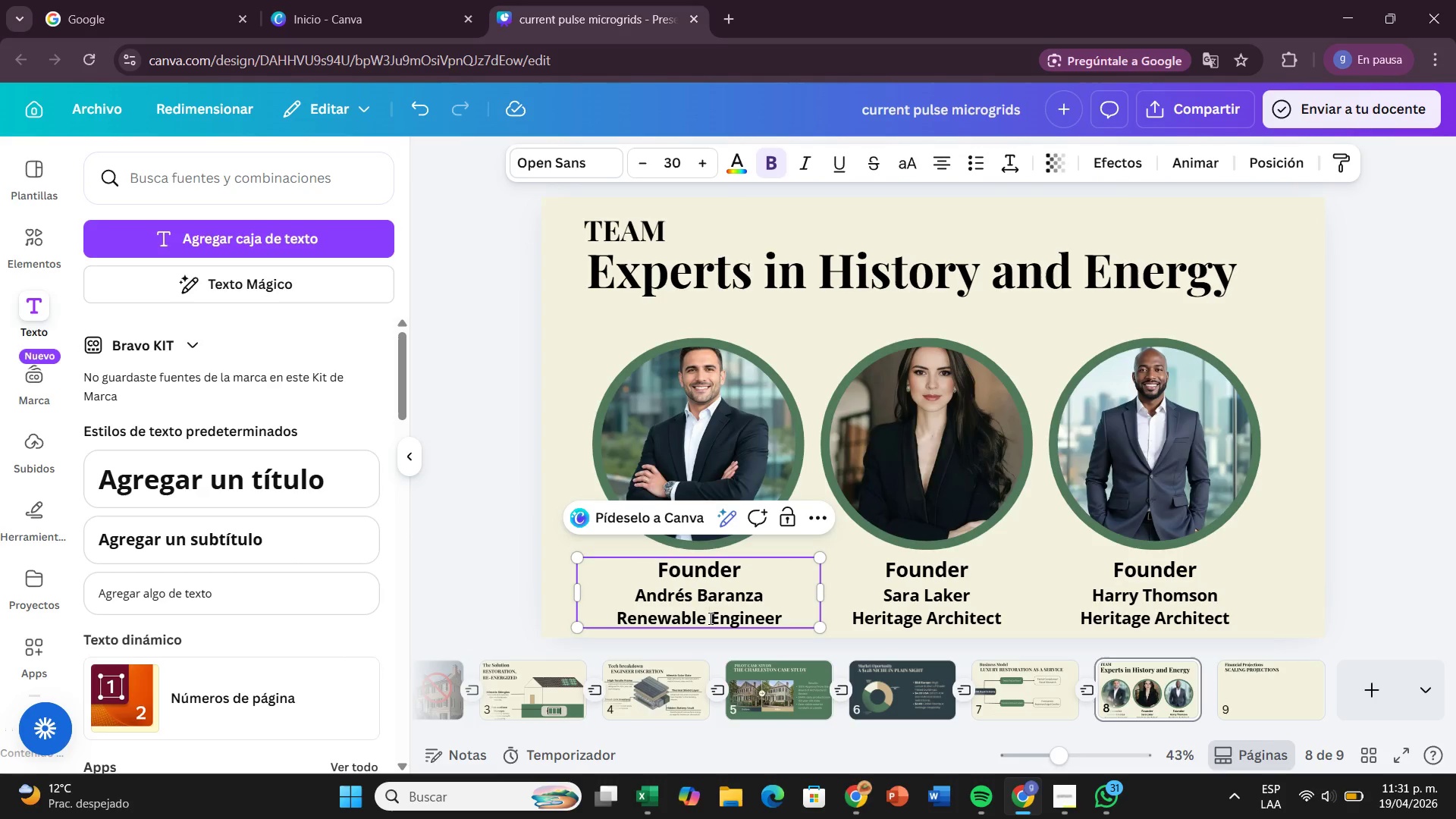 
type(Energy )
 